 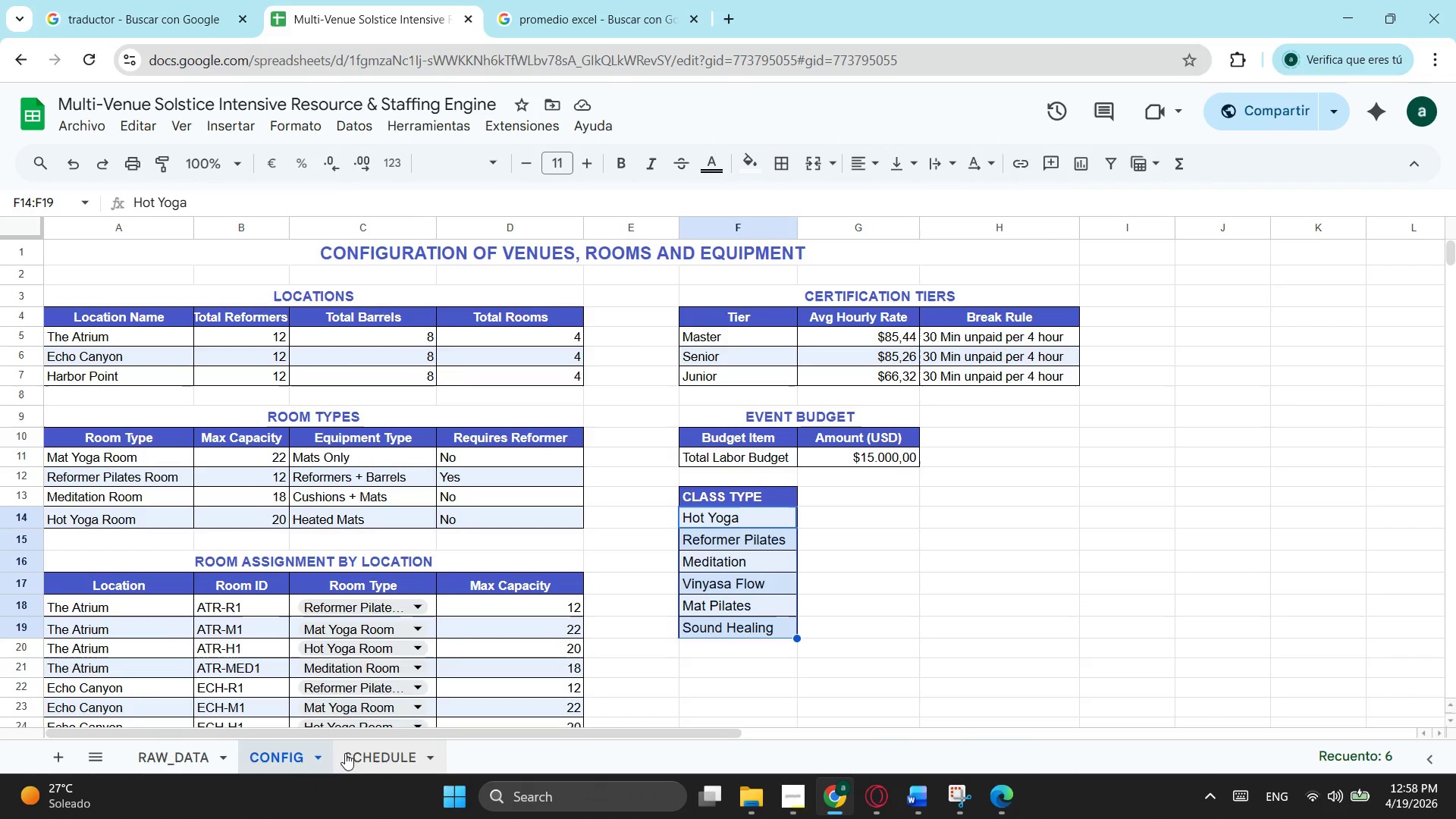 
scroll: coordinate [880, 406], scroll_direction: down, amount: 1.0
 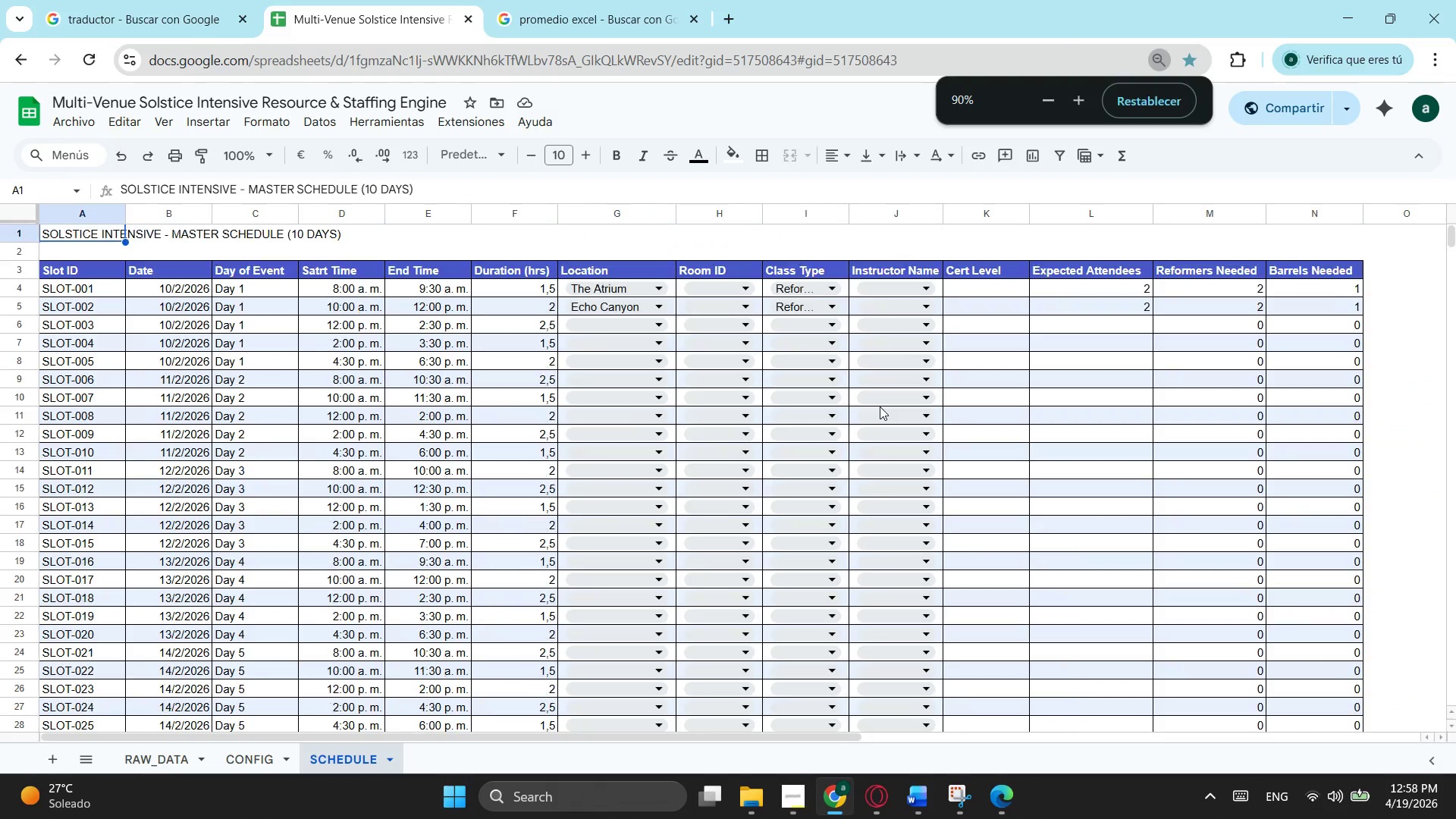 
scroll: coordinate [880, 406], scroll_direction: up, amount: 3.0
 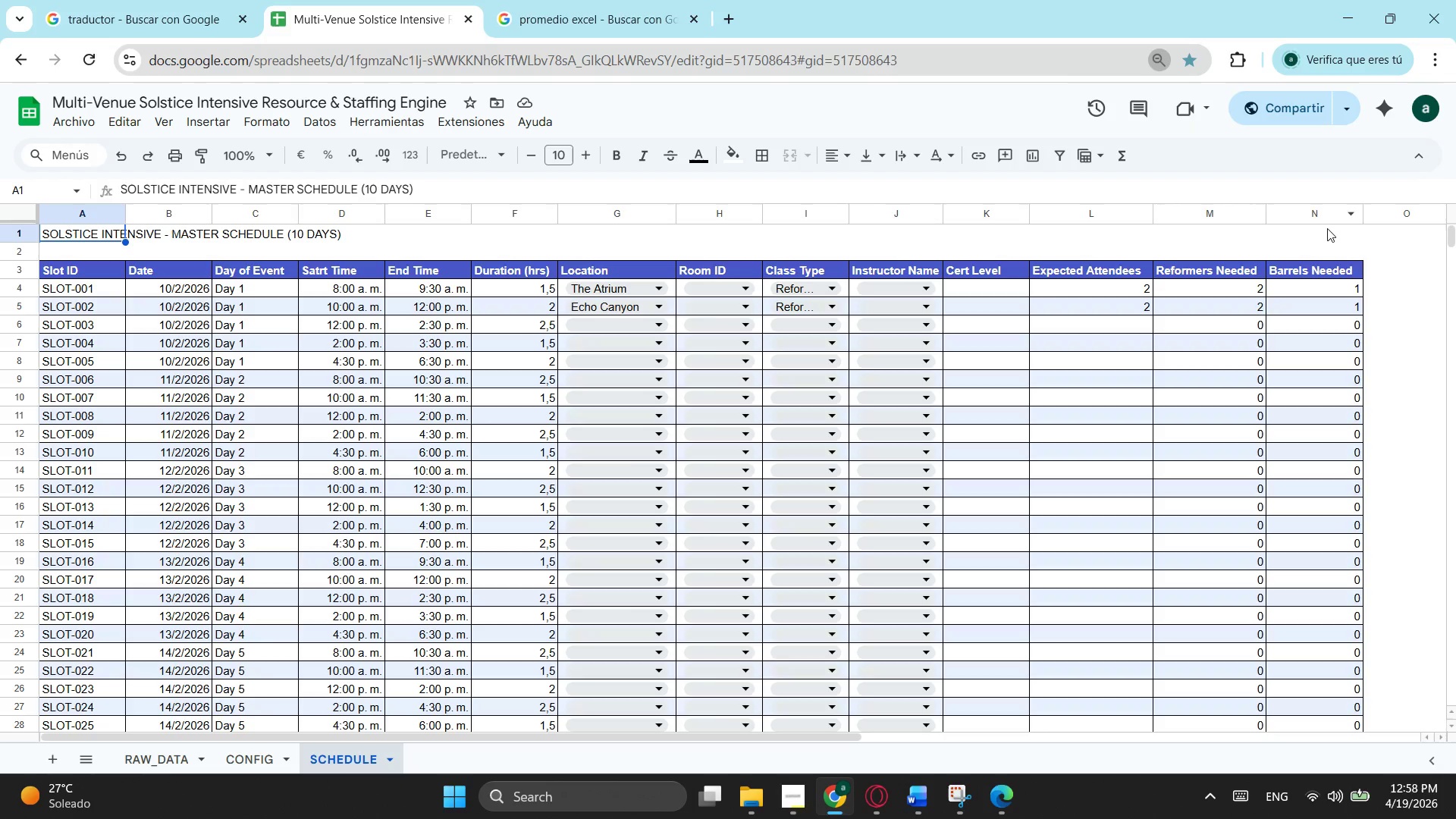 
left_click_drag(start_coordinate=[1327, 228], to_coordinate=[58, 228])
 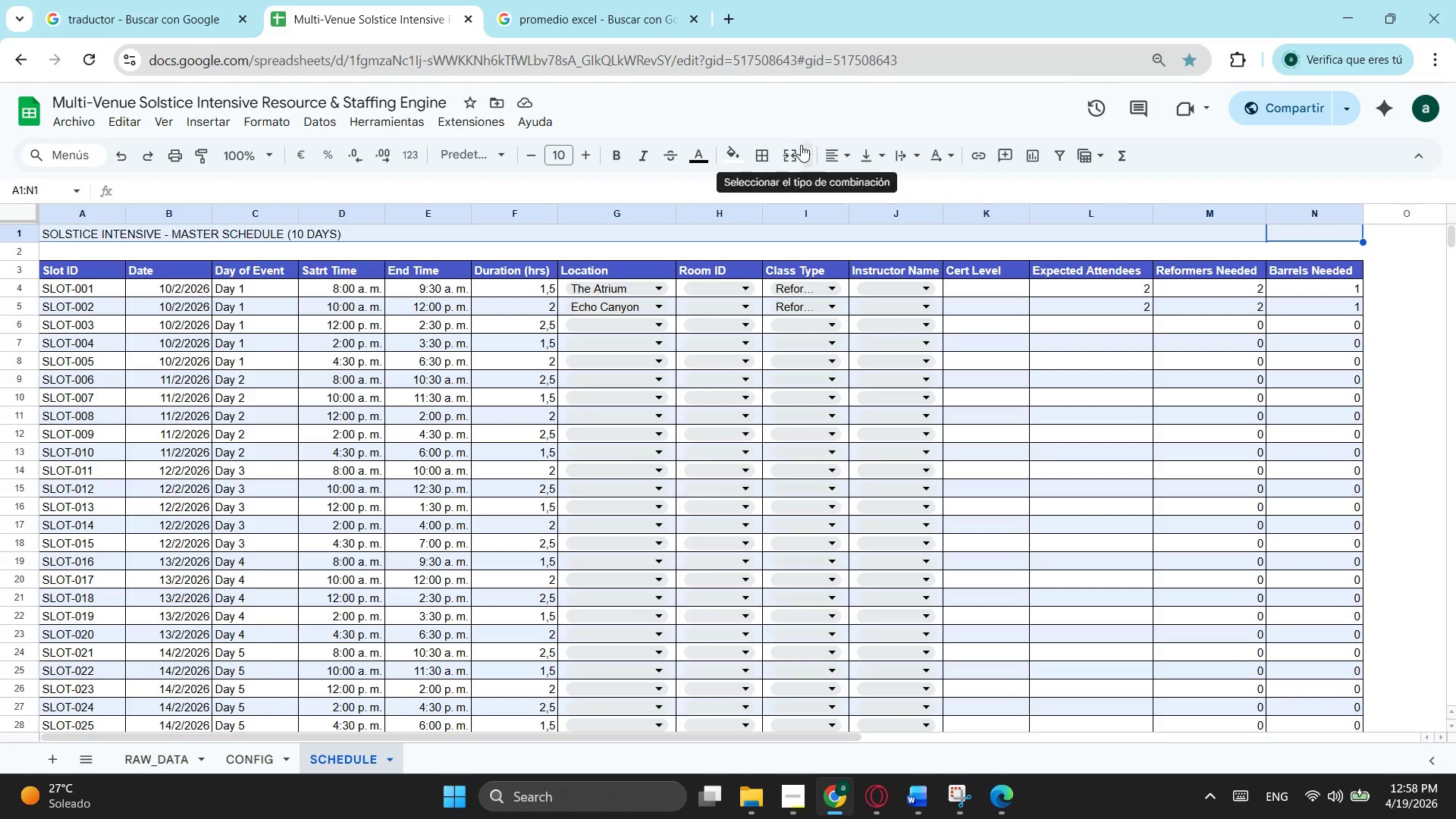 
double_click([844, 149])
 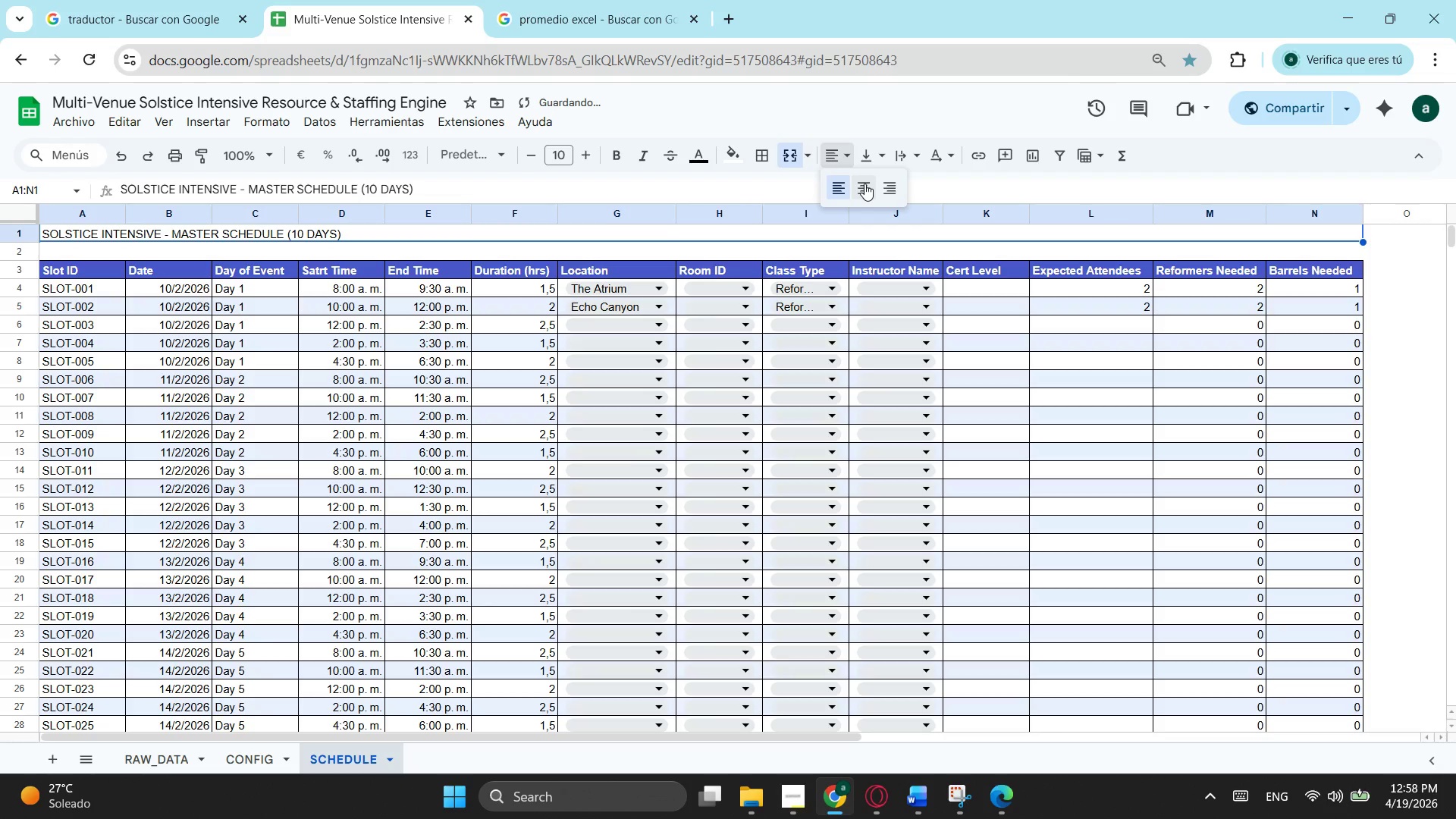 
left_click([864, 184])
 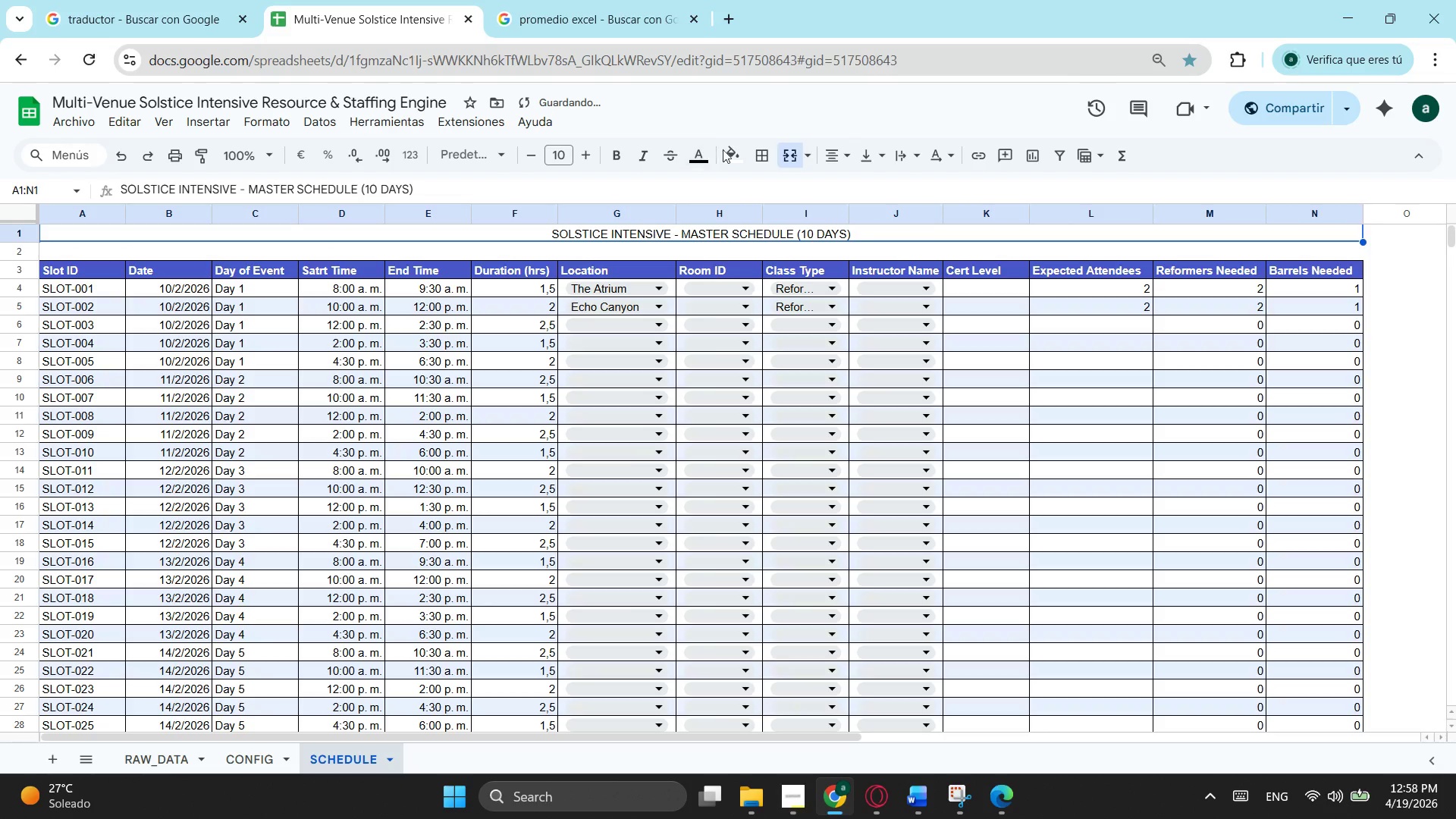 
left_click([742, 152])
 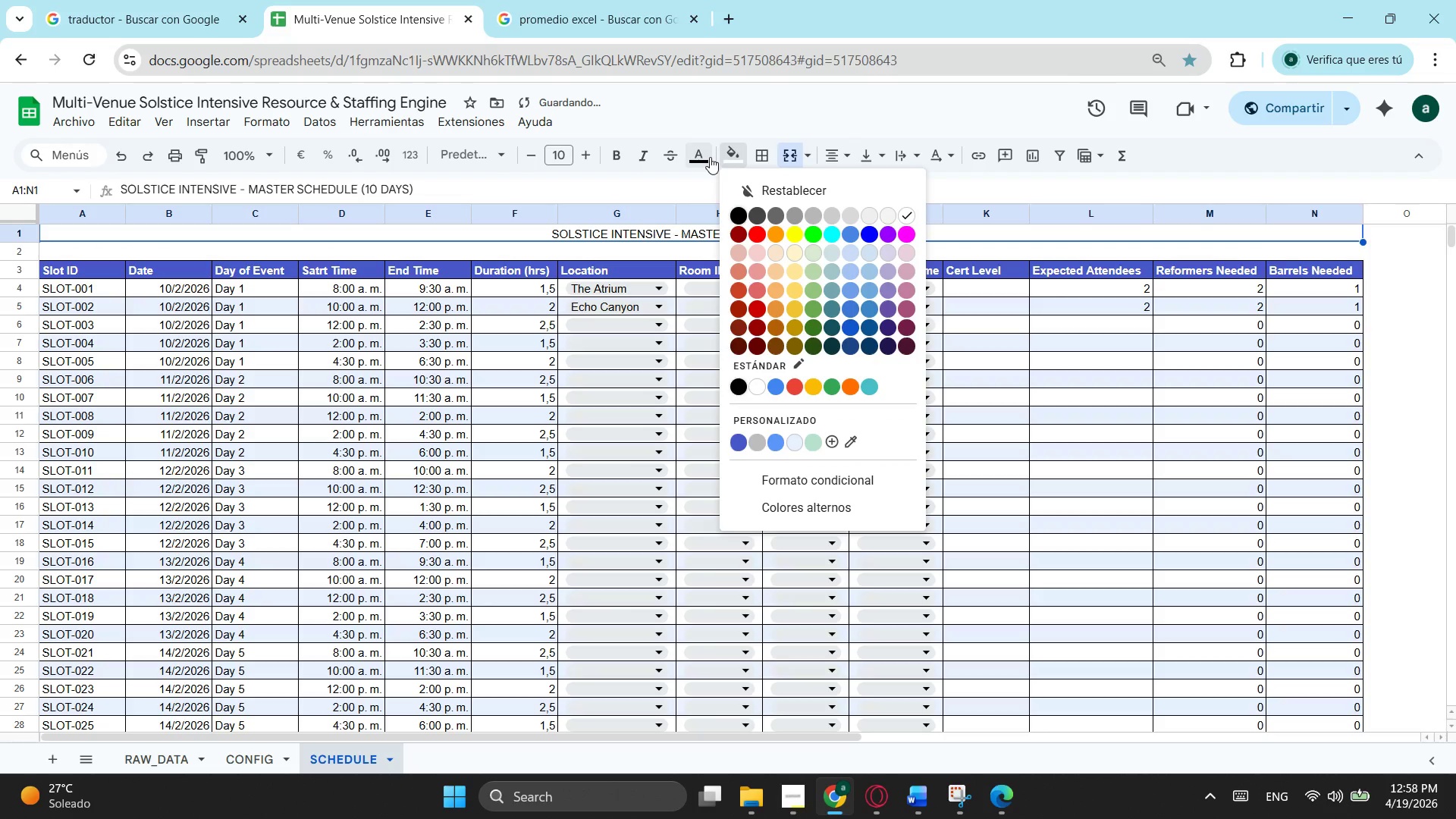 
left_click([710, 157])
 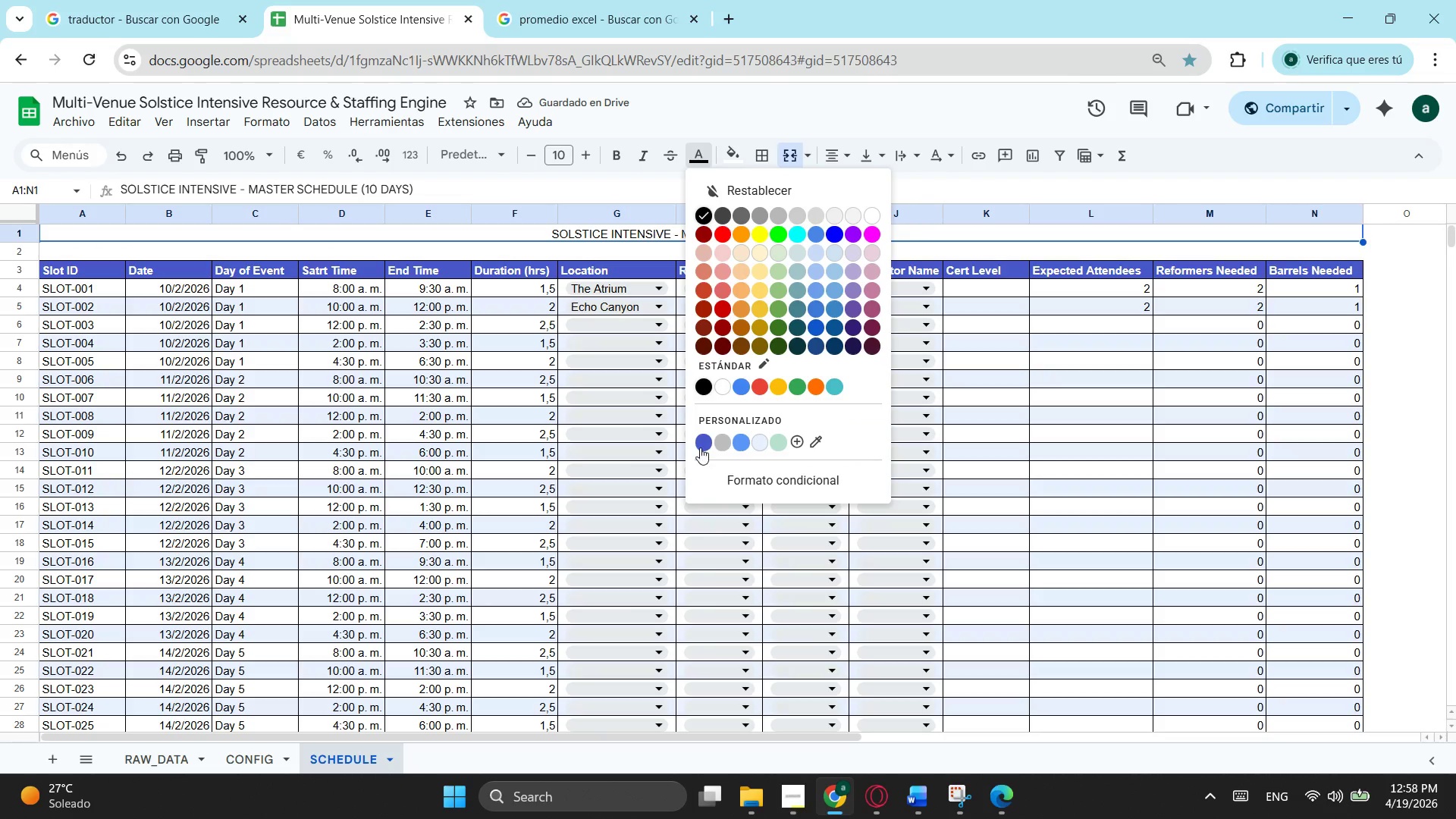 
left_click([701, 444])
 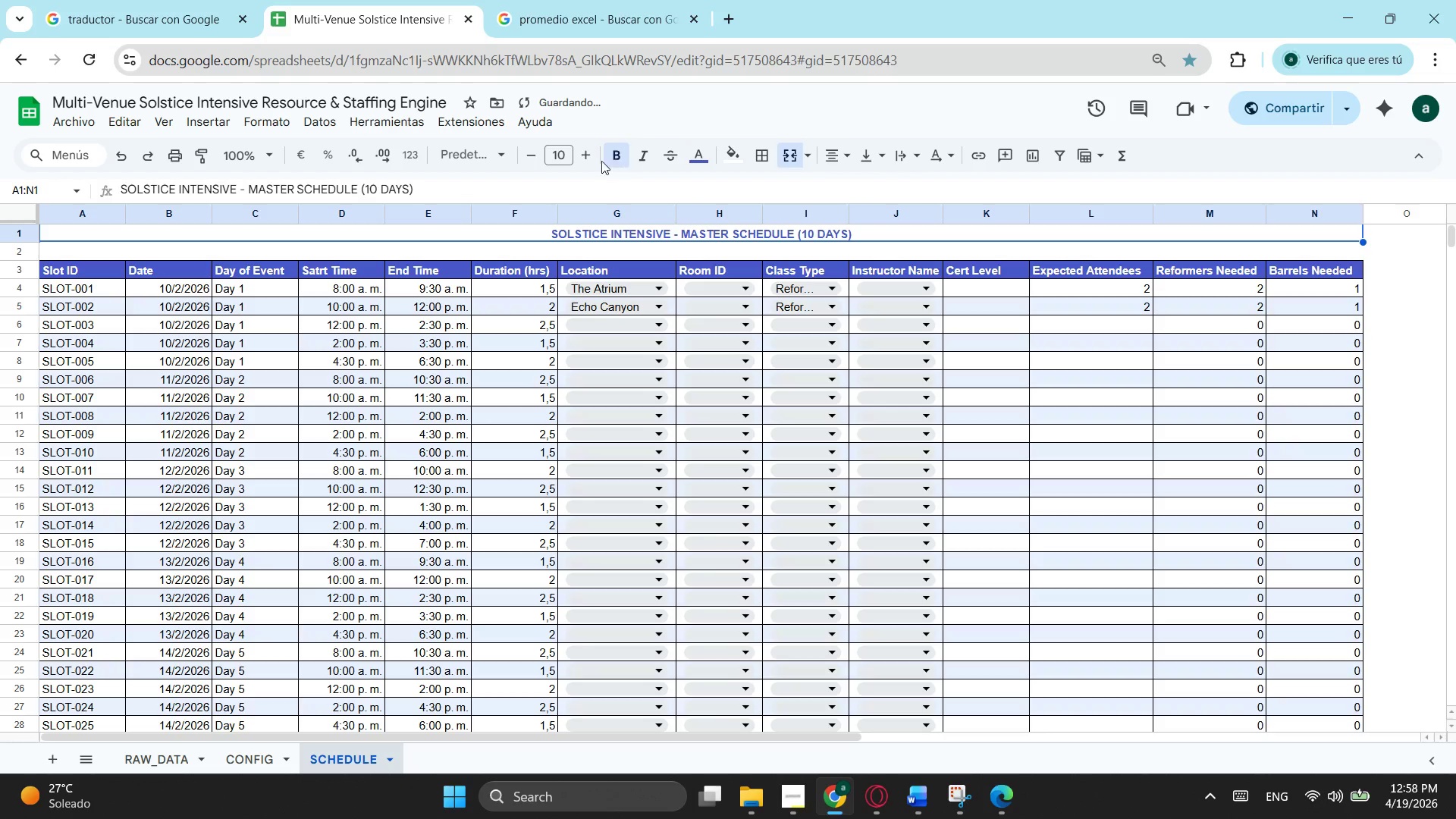 
double_click([588, 164])
 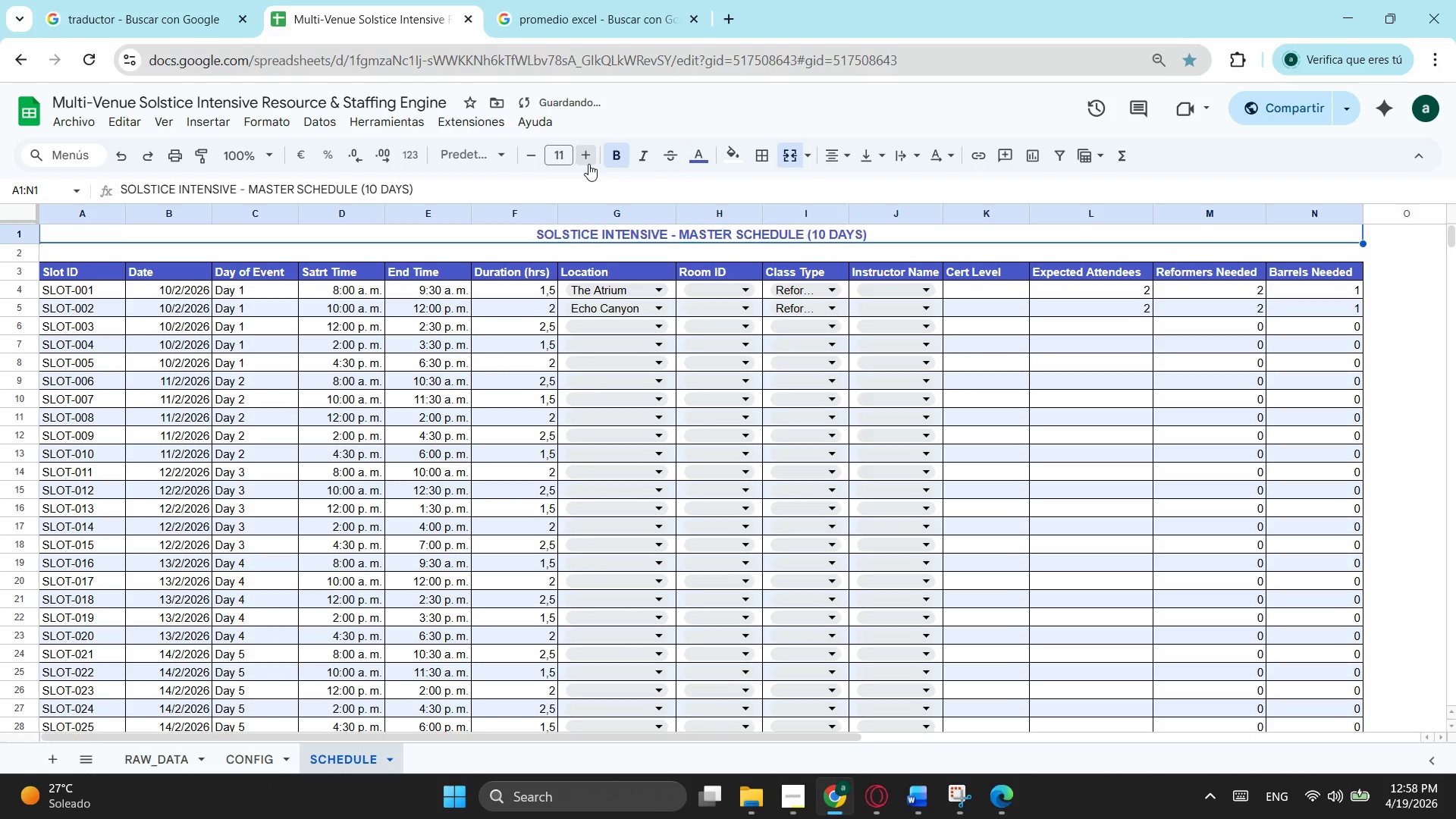 
triple_click([588, 164])
 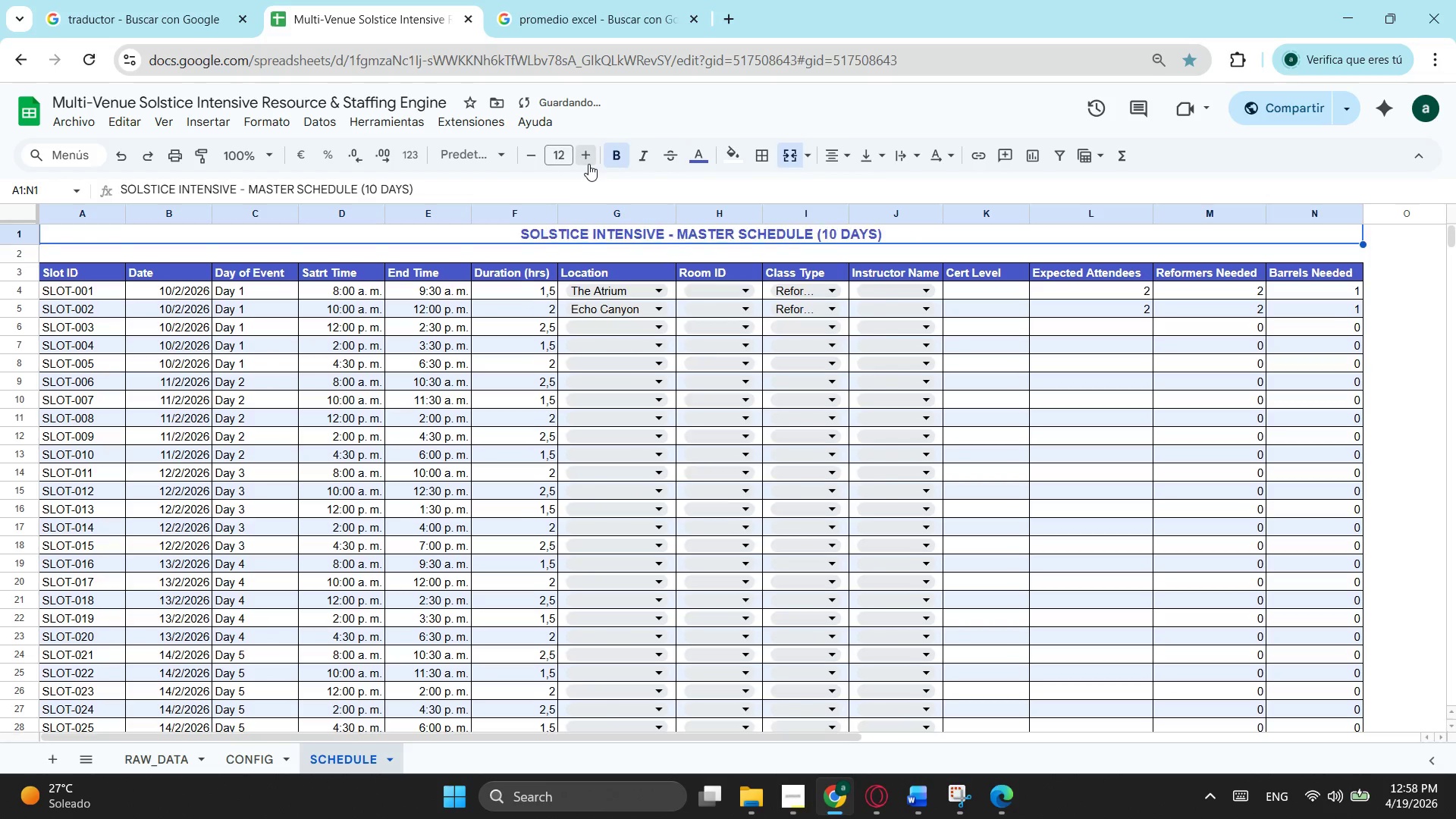 
triple_click([588, 164])
 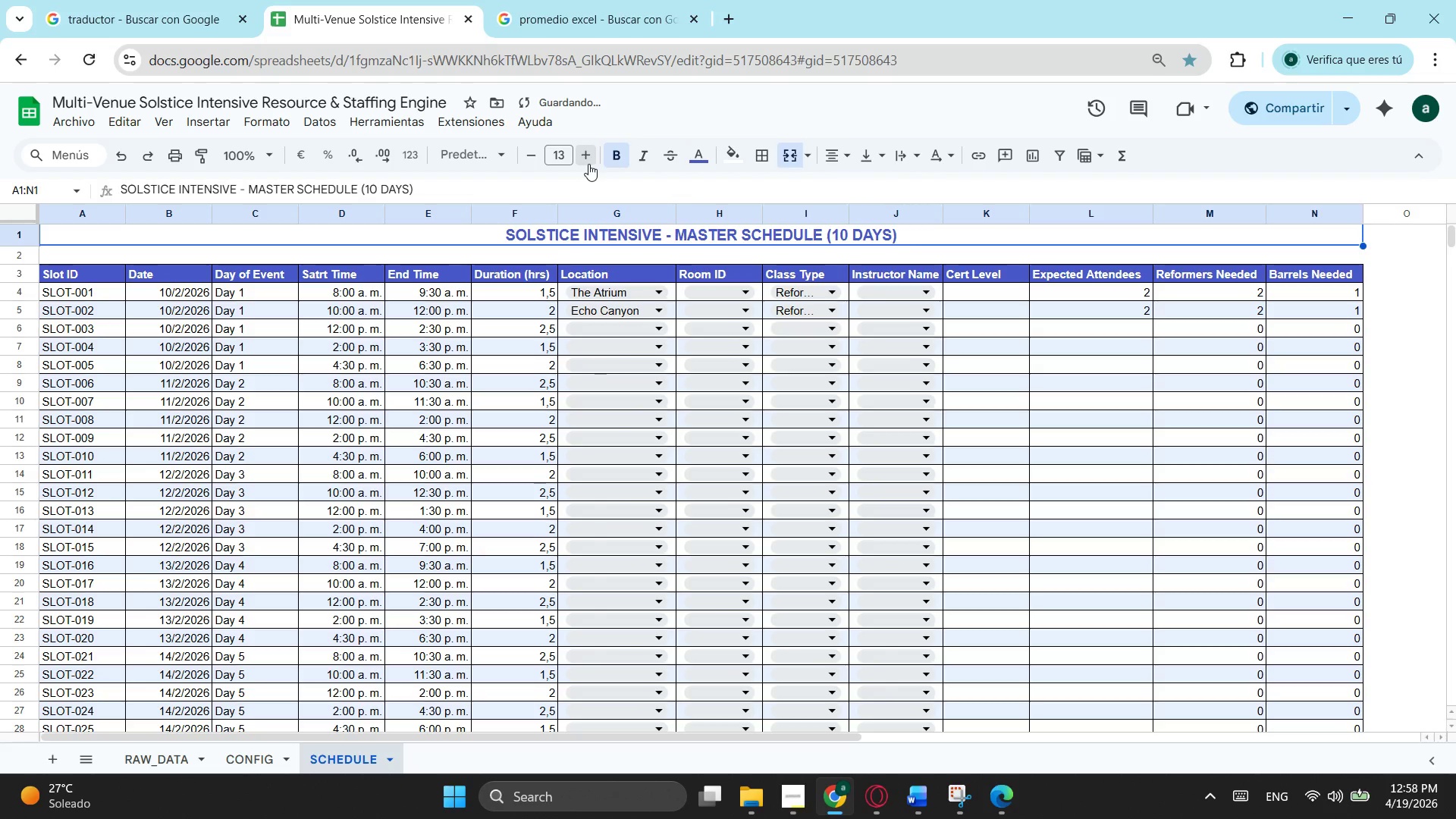 
triple_click([588, 164])
 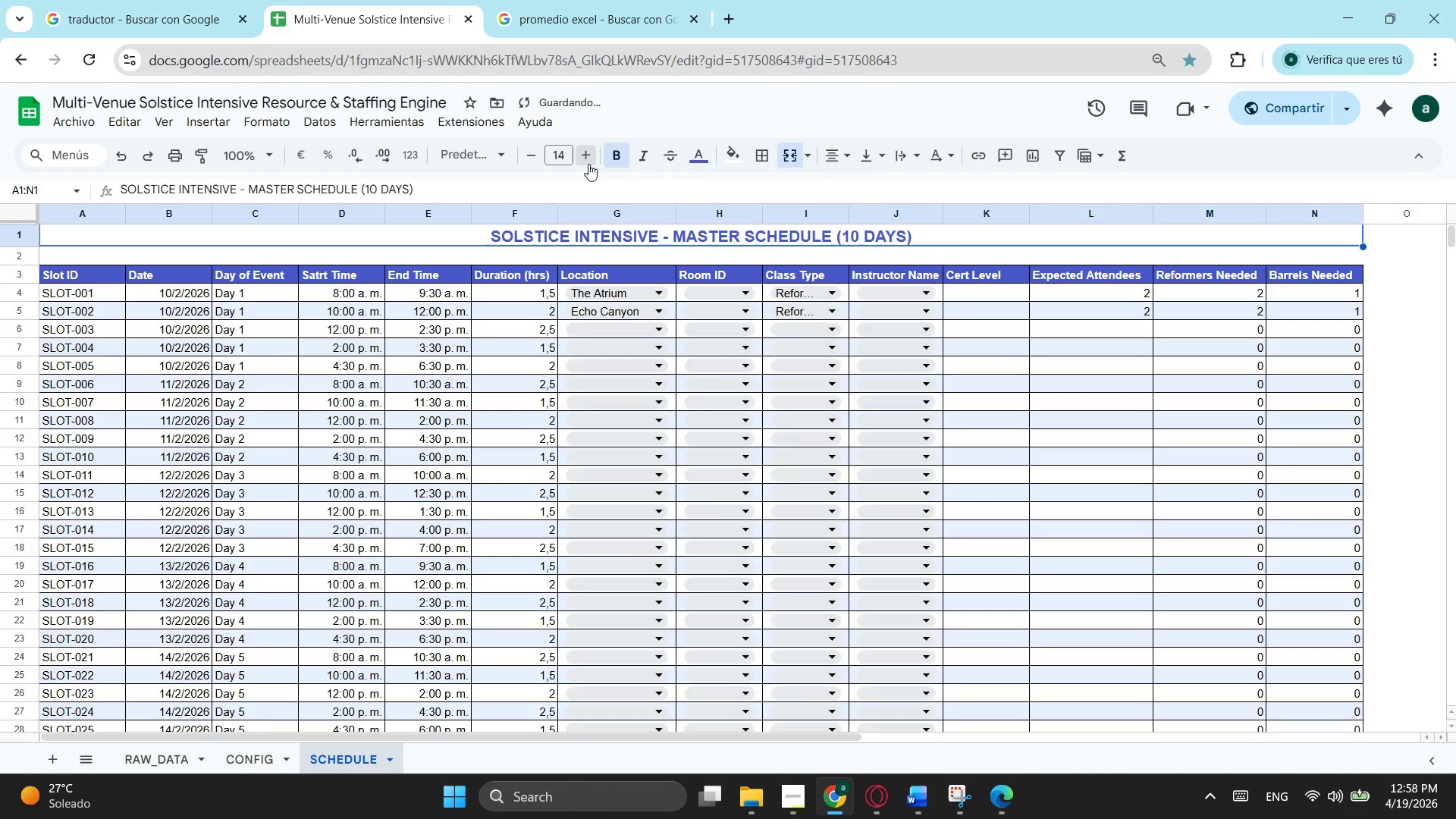 
left_click([588, 164])
 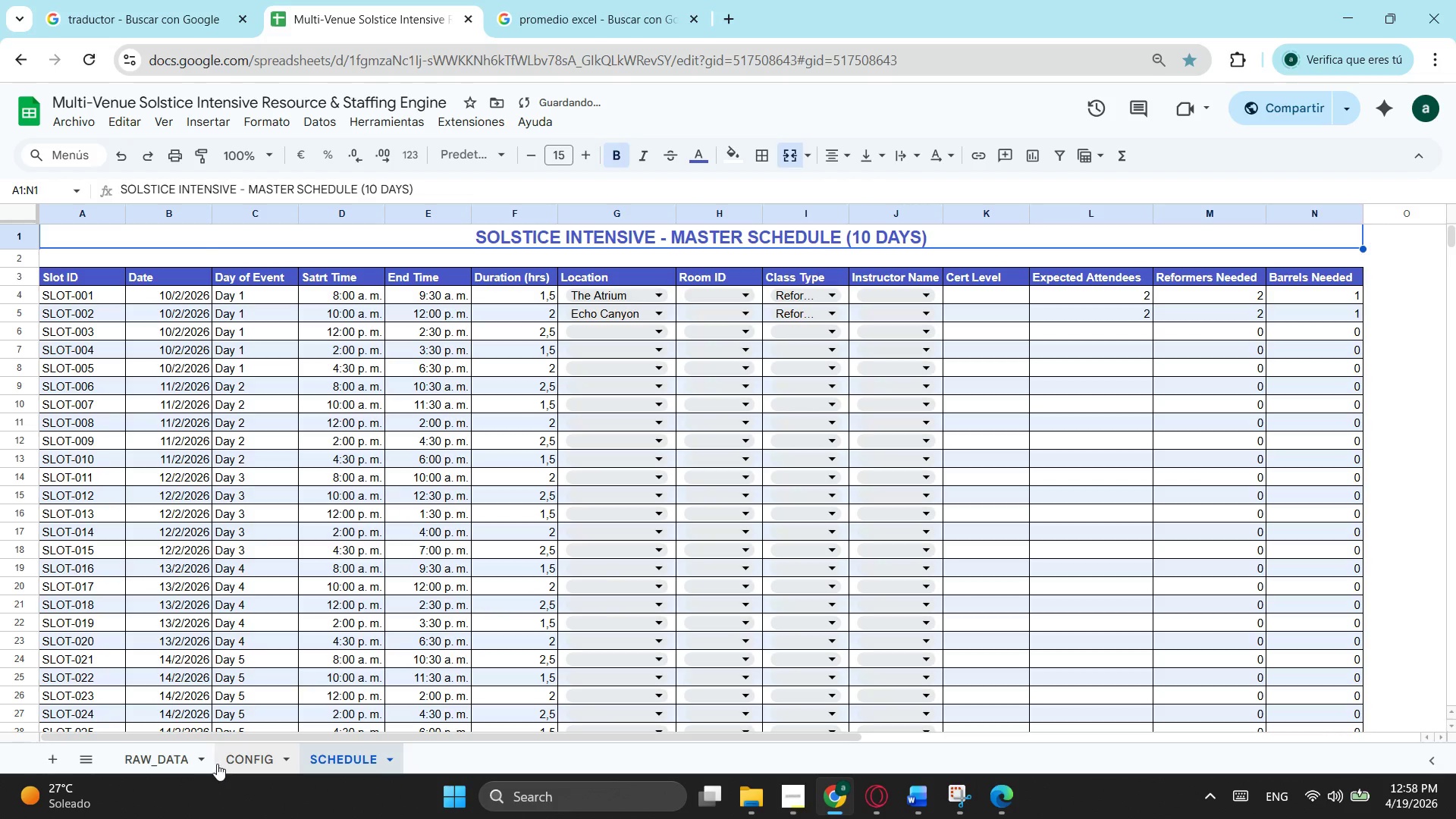 
left_click([233, 765])
 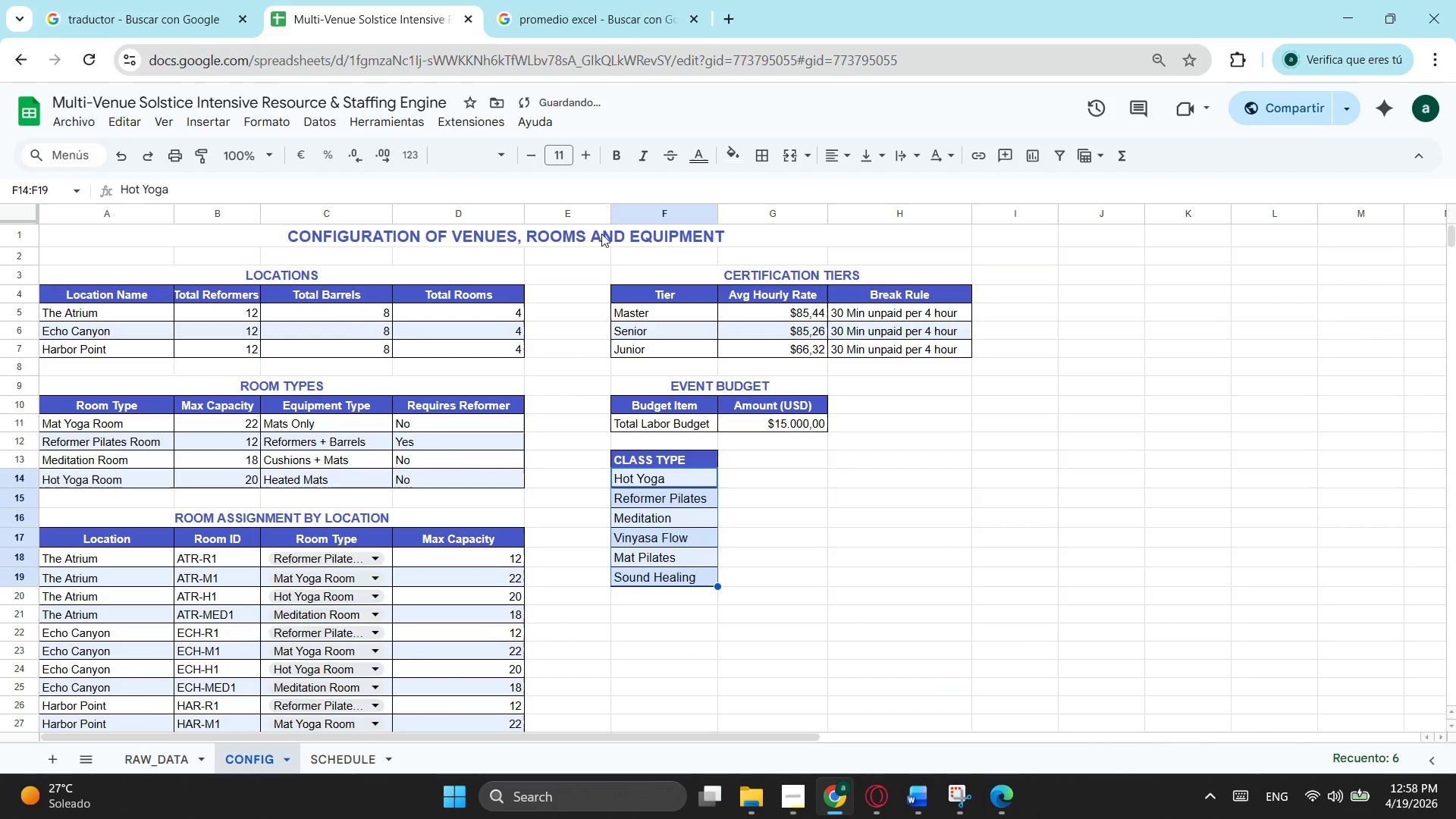 
left_click([600, 235])
 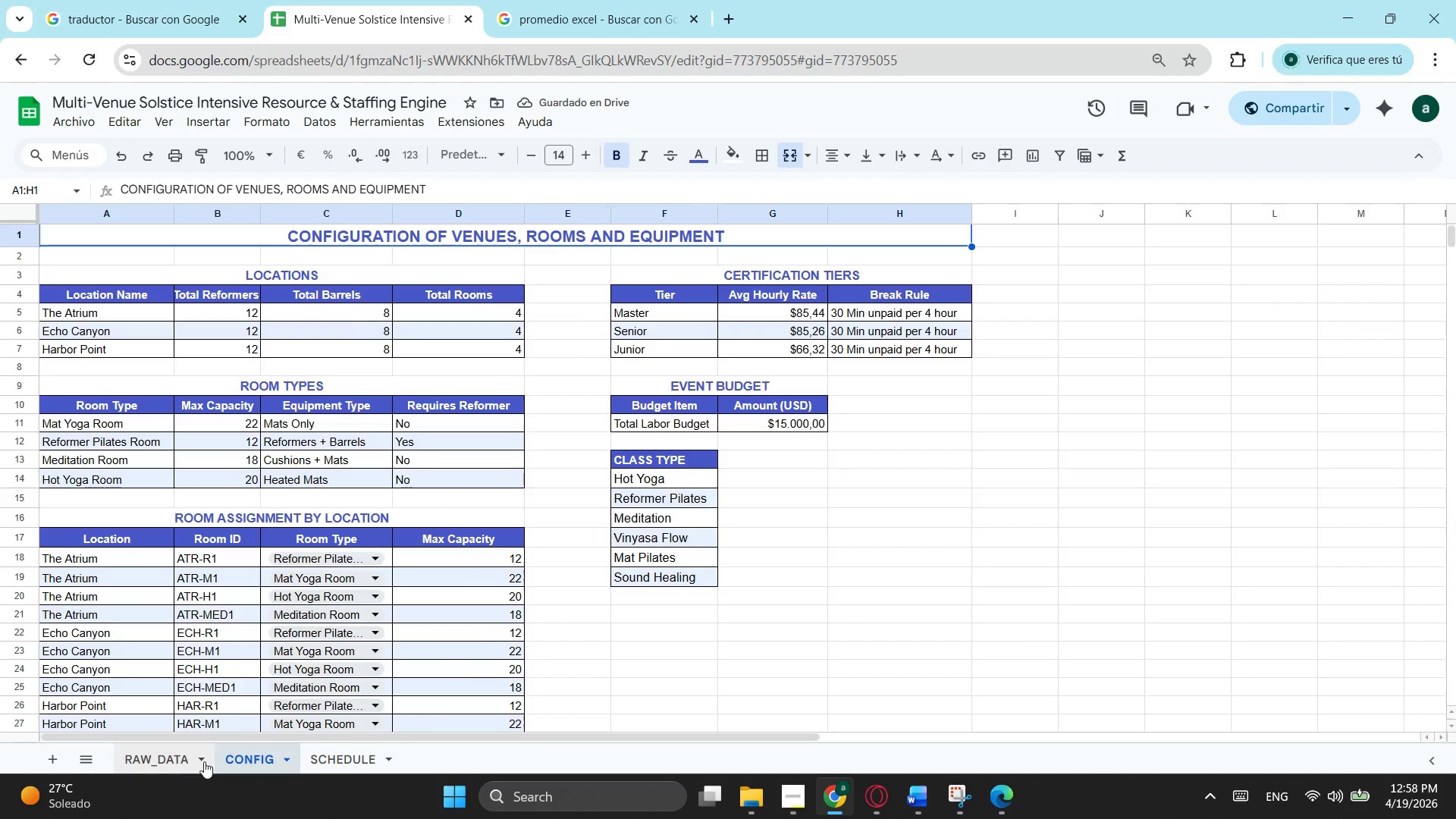 
left_click([335, 762])
 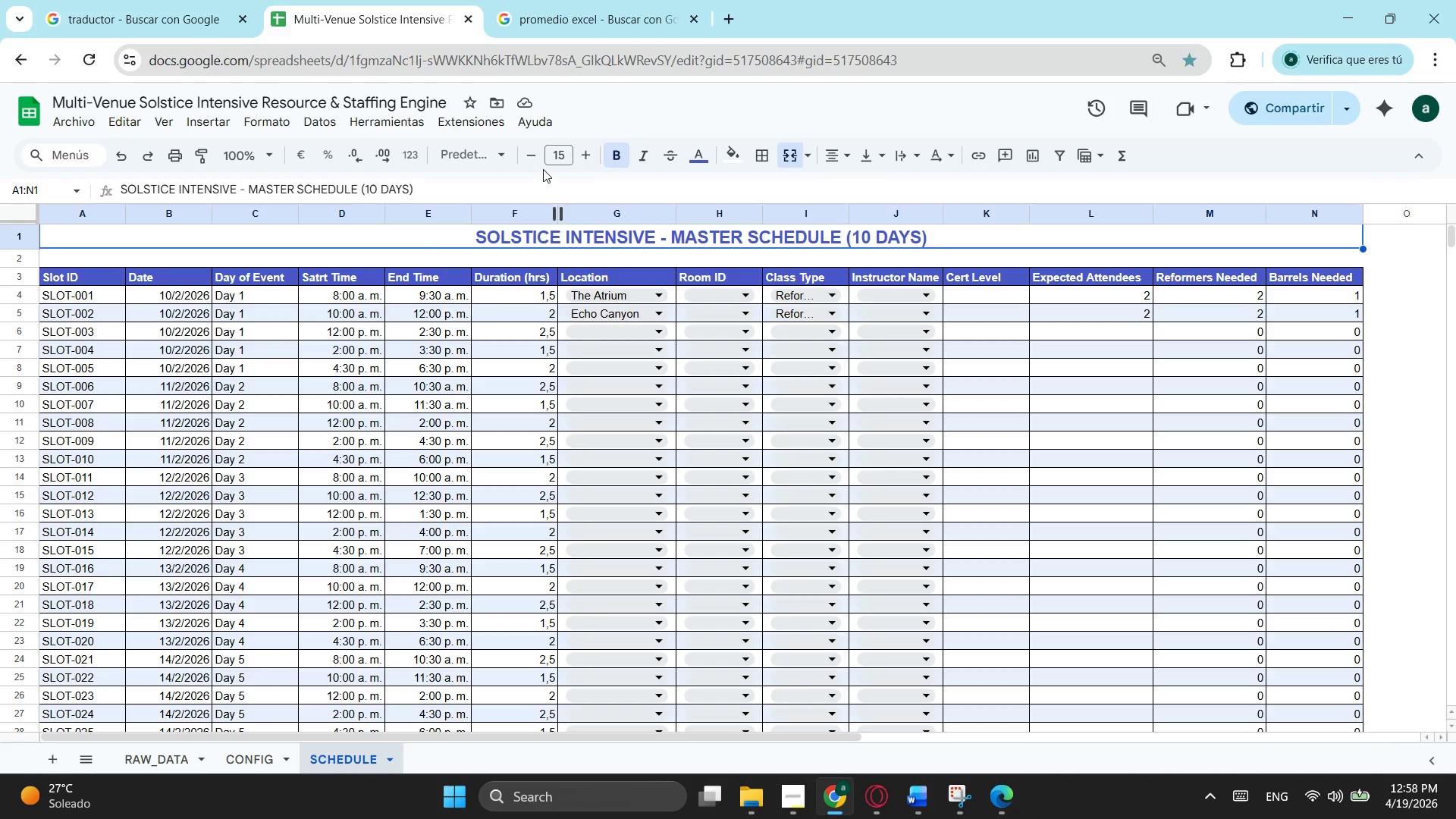 
left_click([523, 160])
 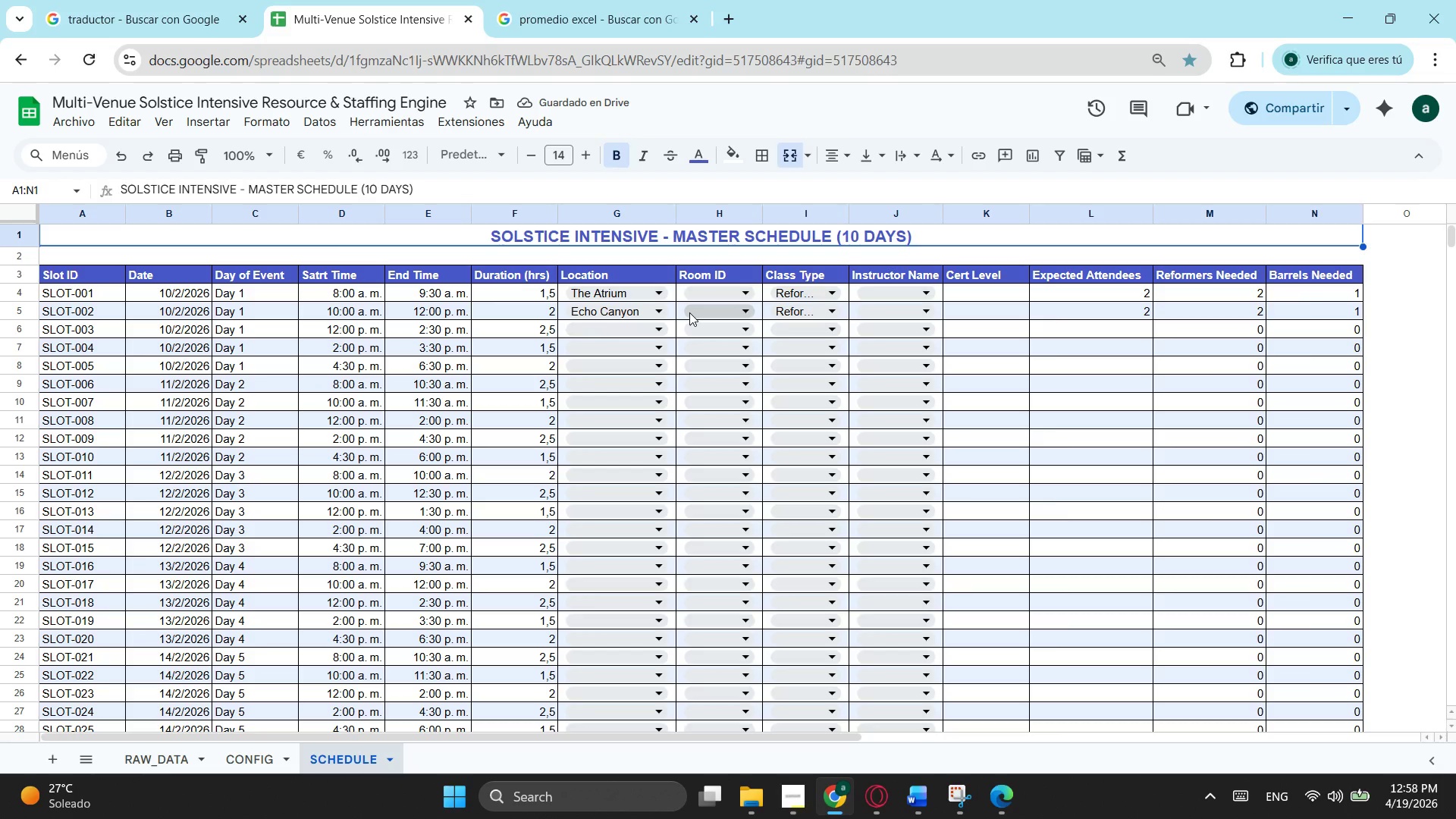 
wait(9.41)
 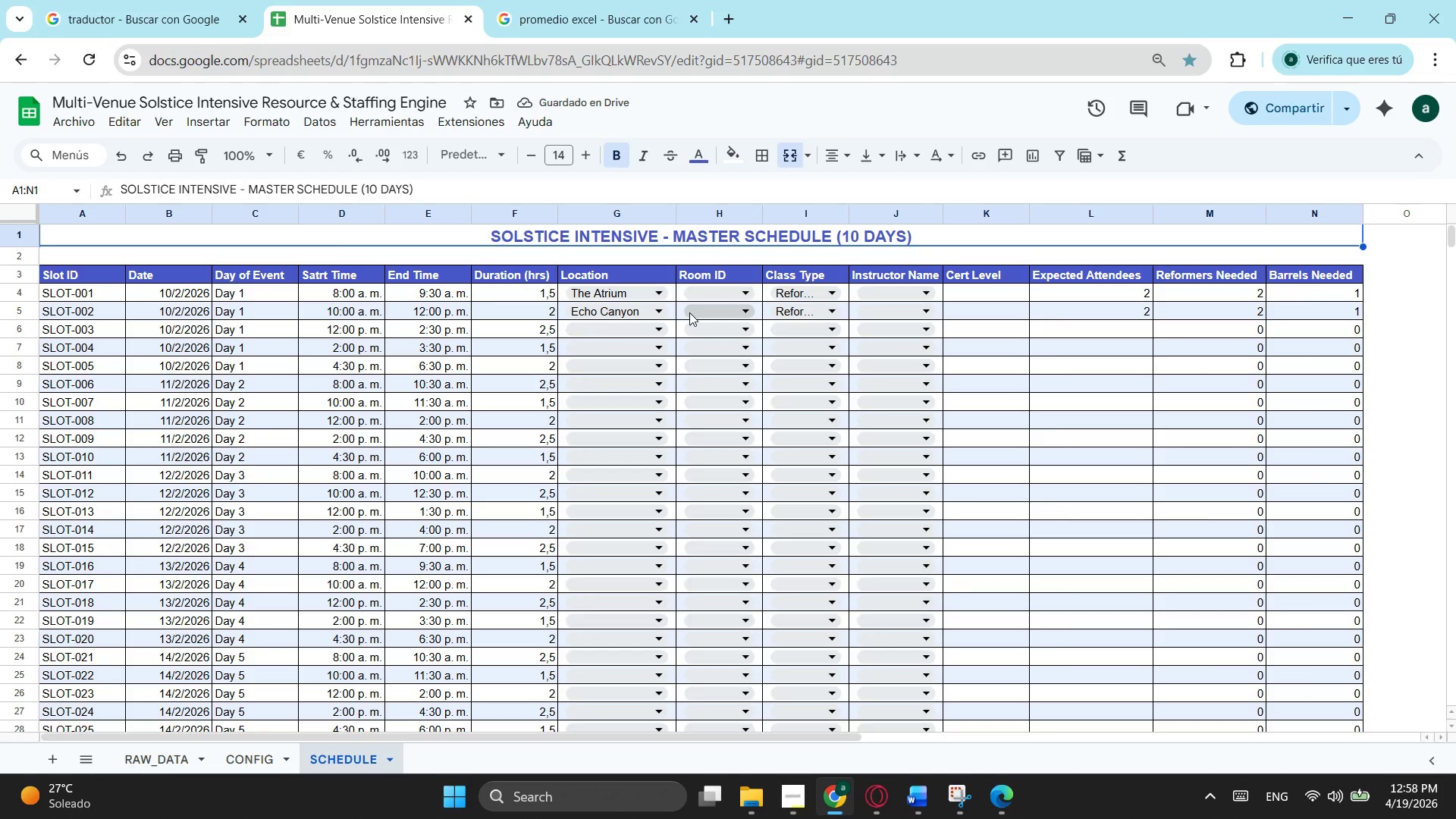 
left_click([711, 290])
 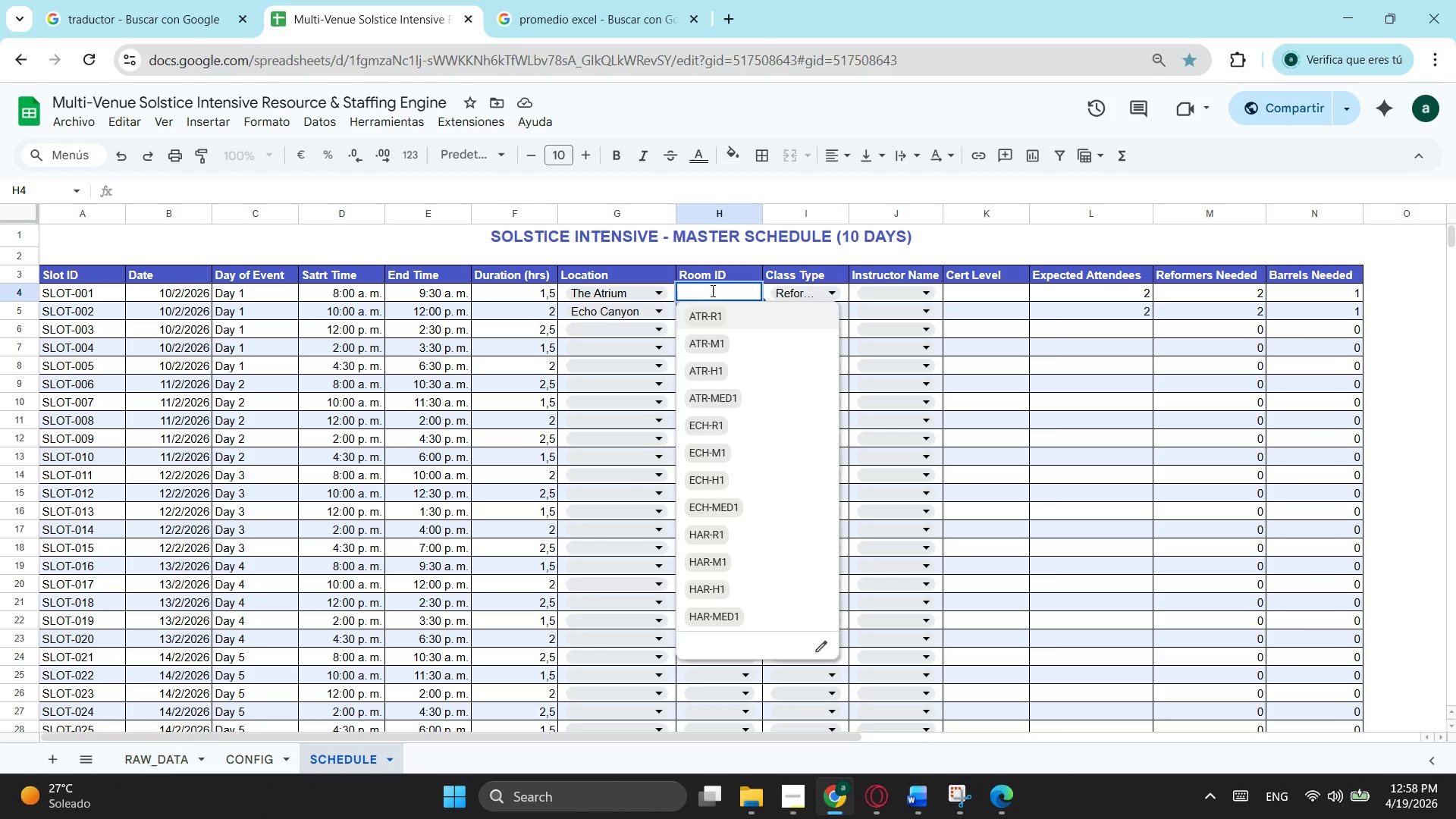 
key(4)
 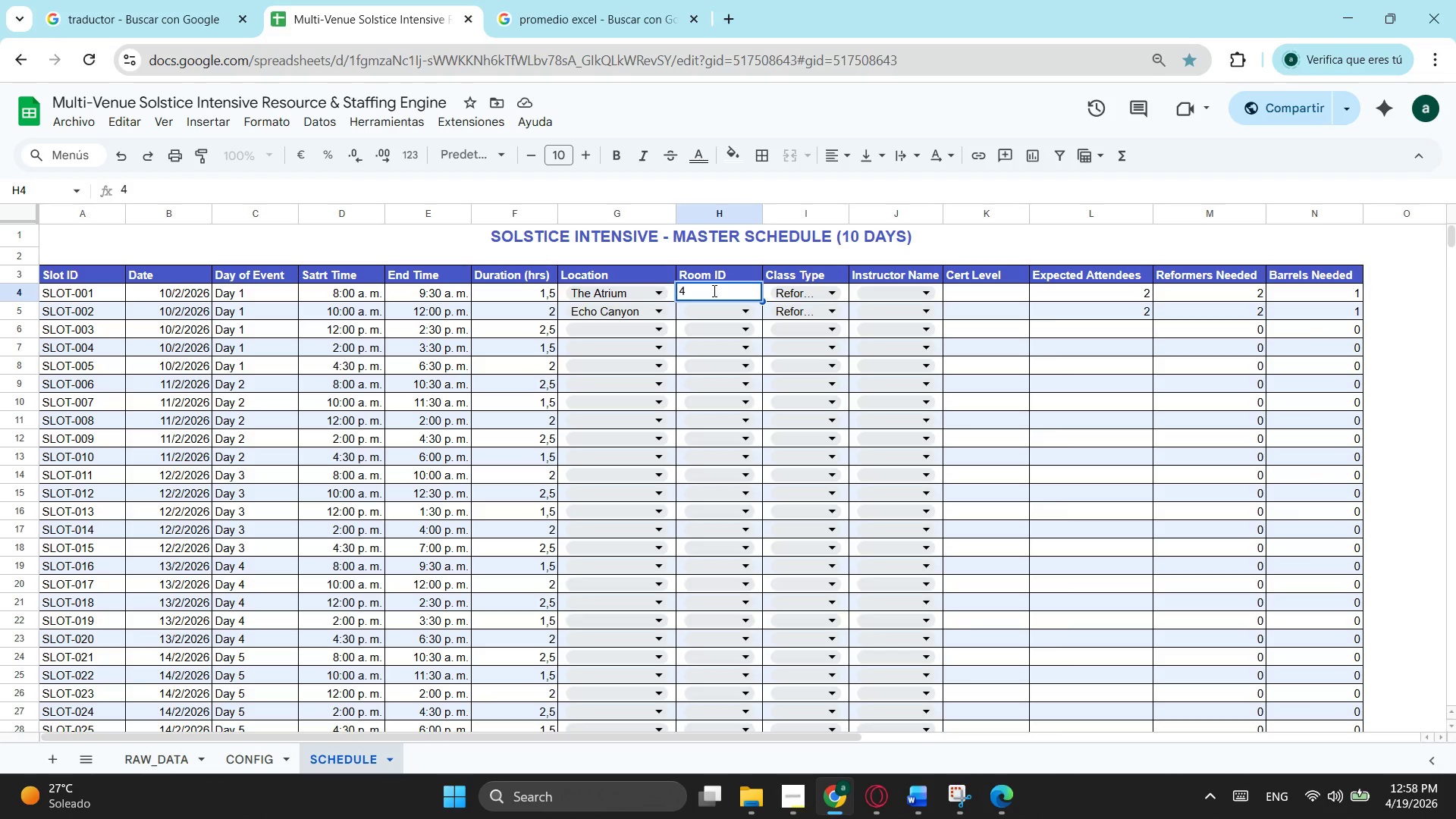 
key(Backspace)
 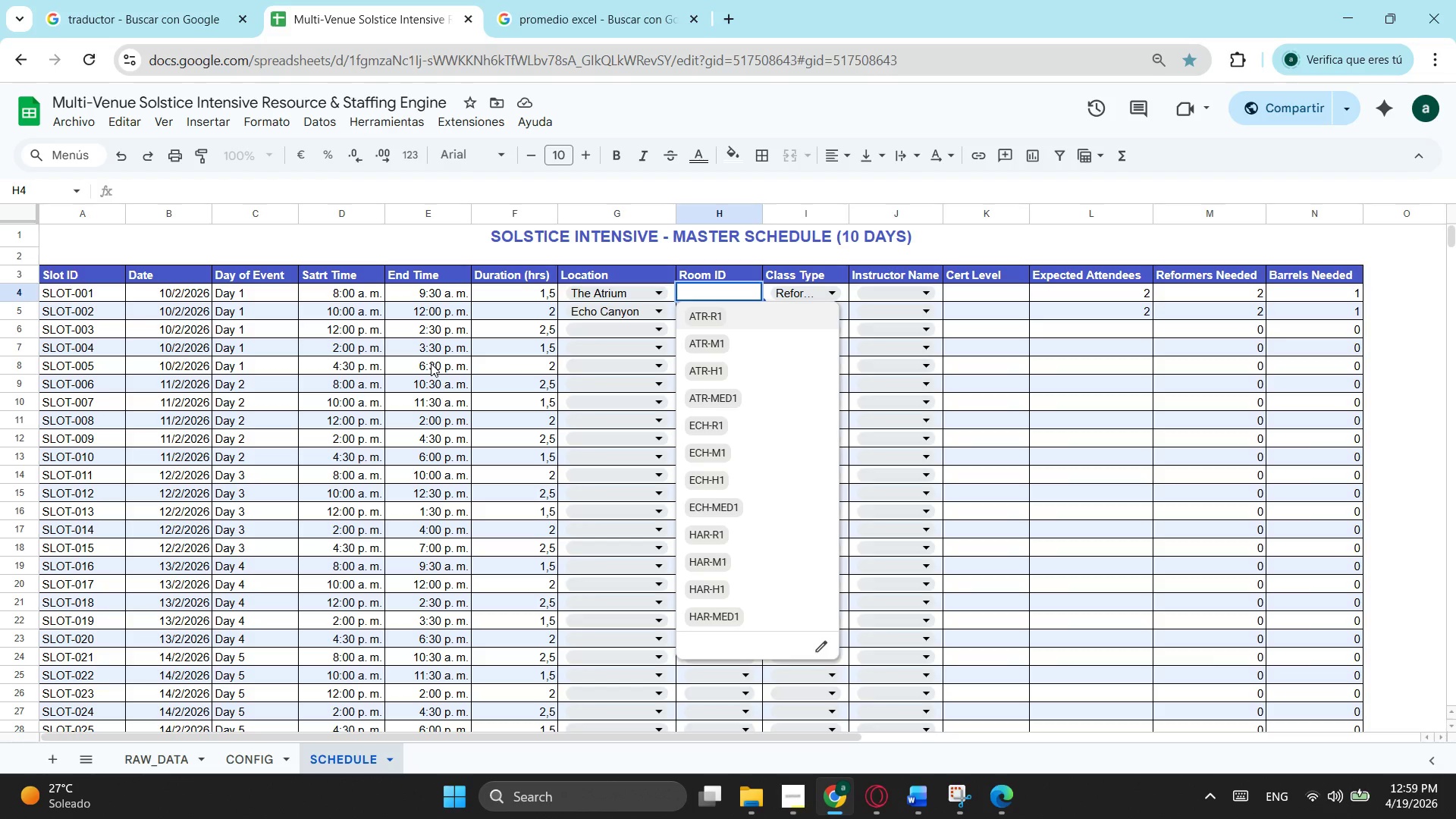 
wait(21.45)
 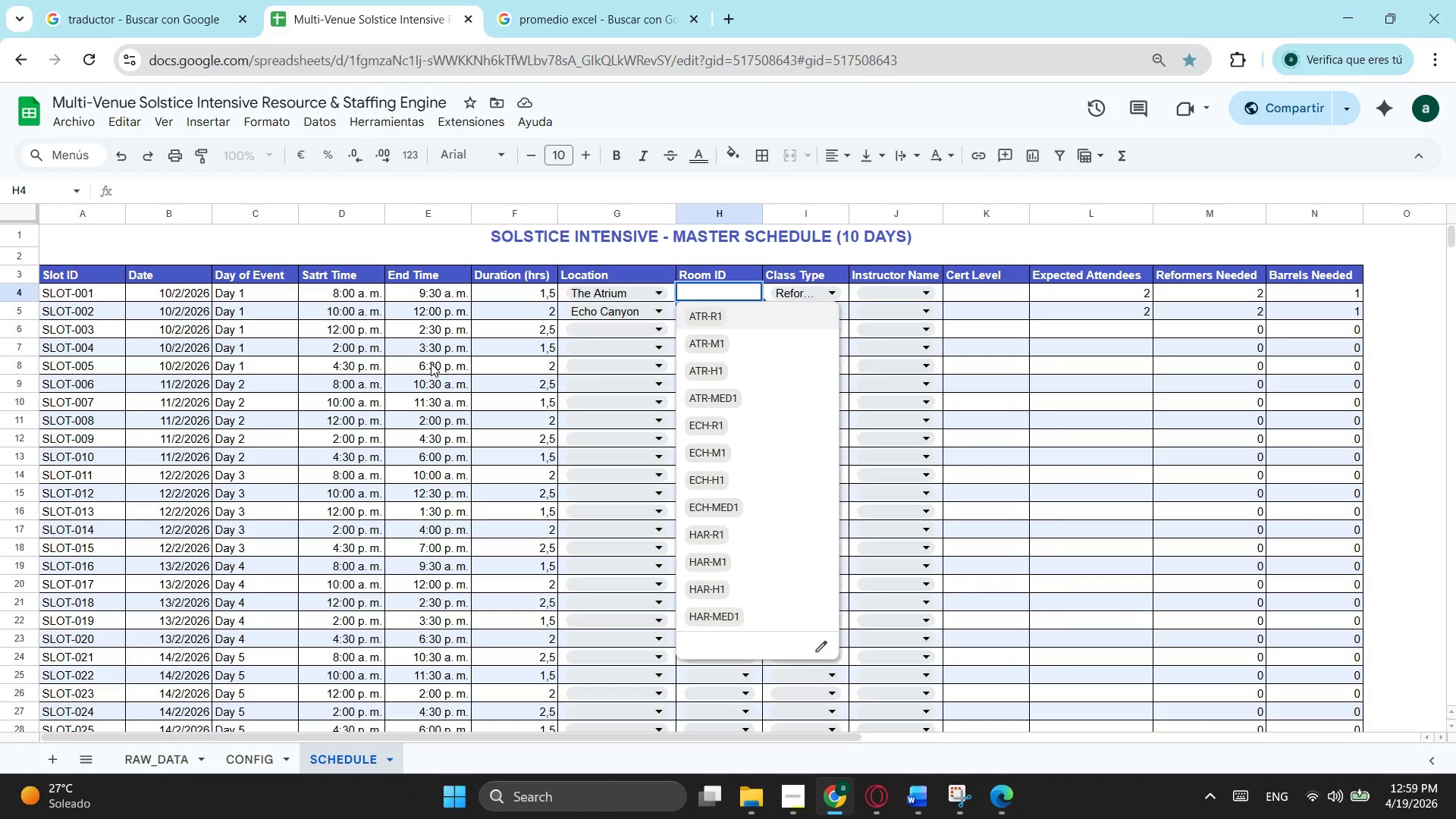 
left_click([524, 0])
 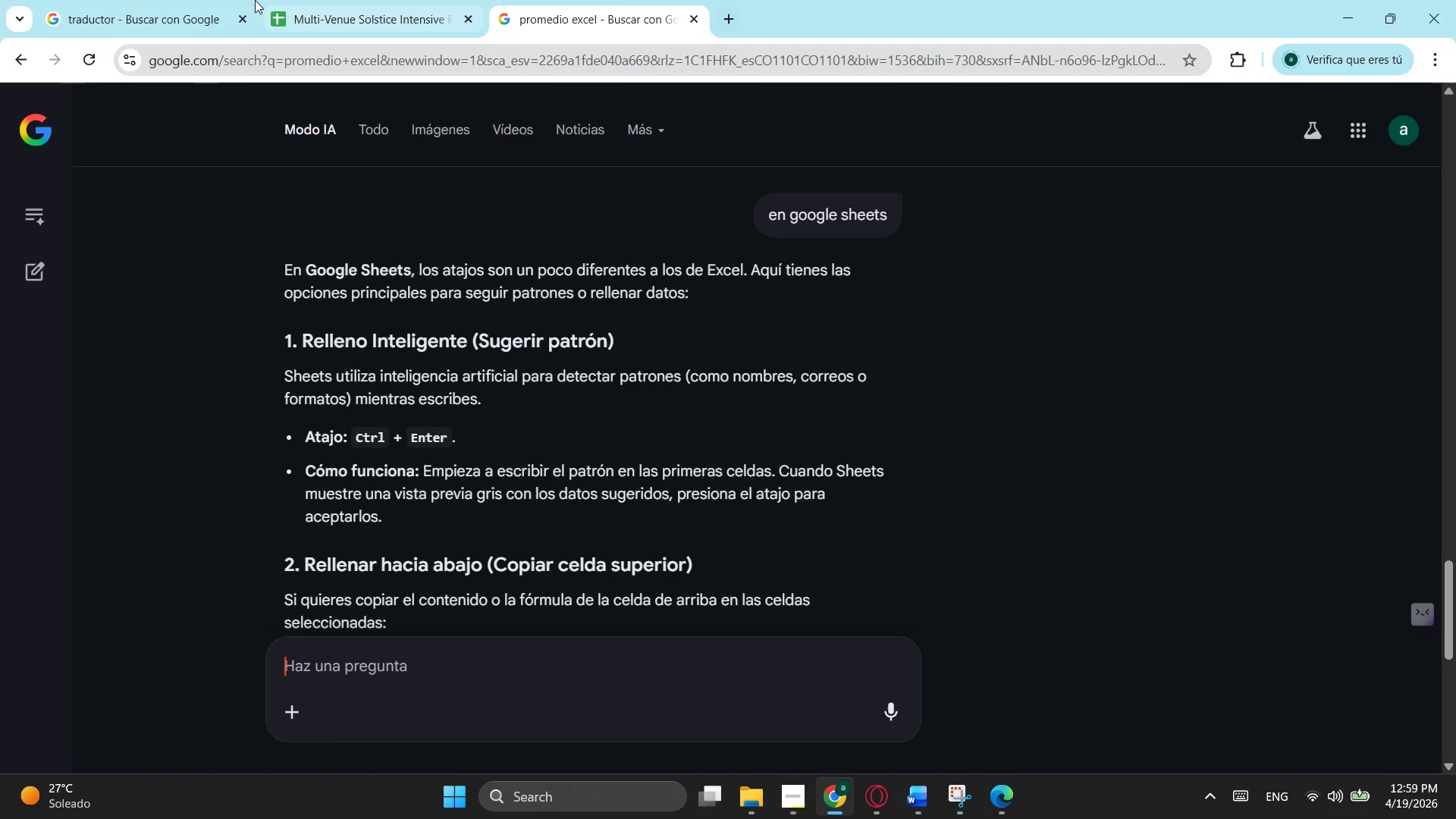 
left_click([165, 20])
 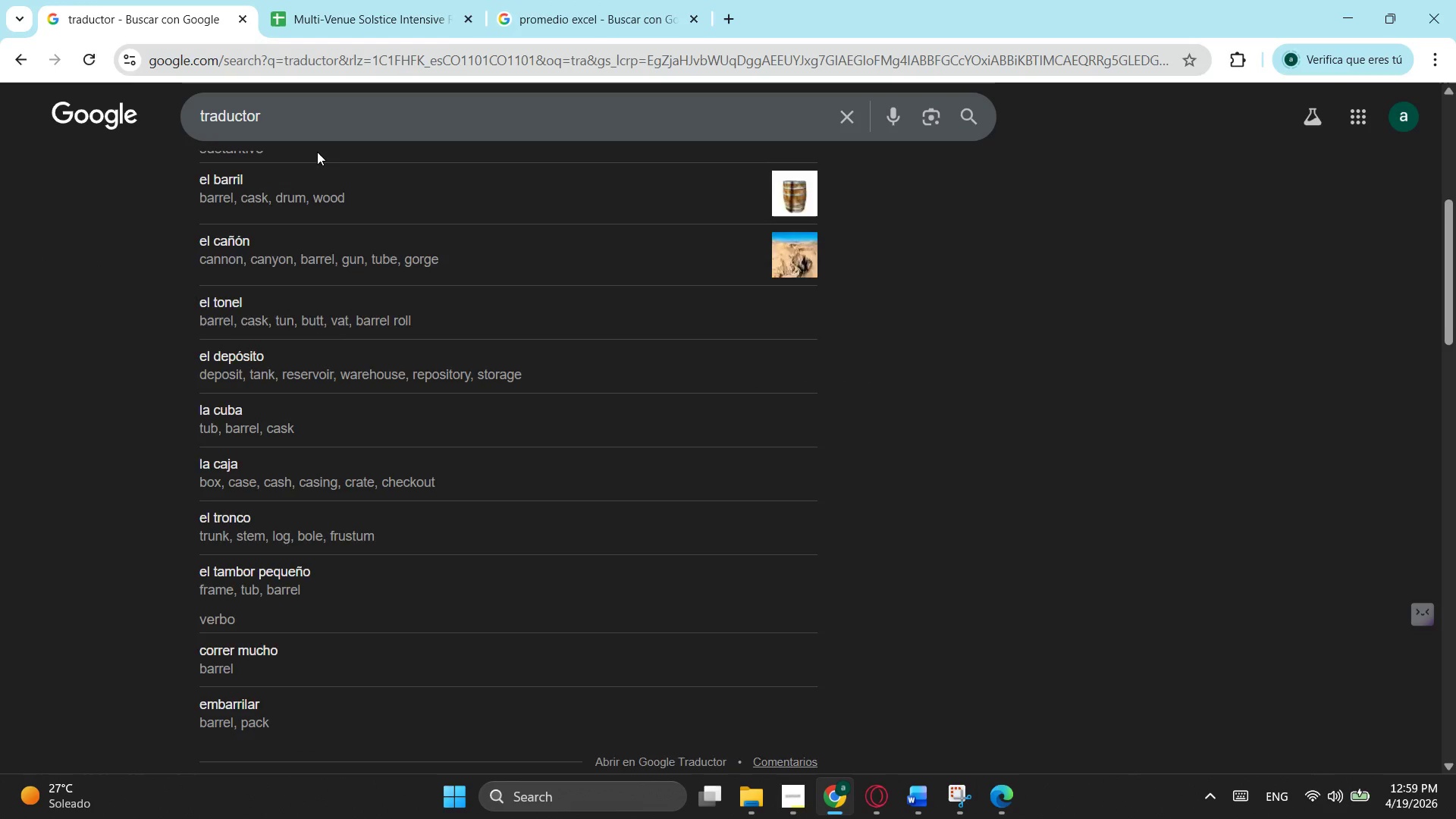 
scroll: coordinate [287, 251], scroll_direction: up, amount: 7.0
 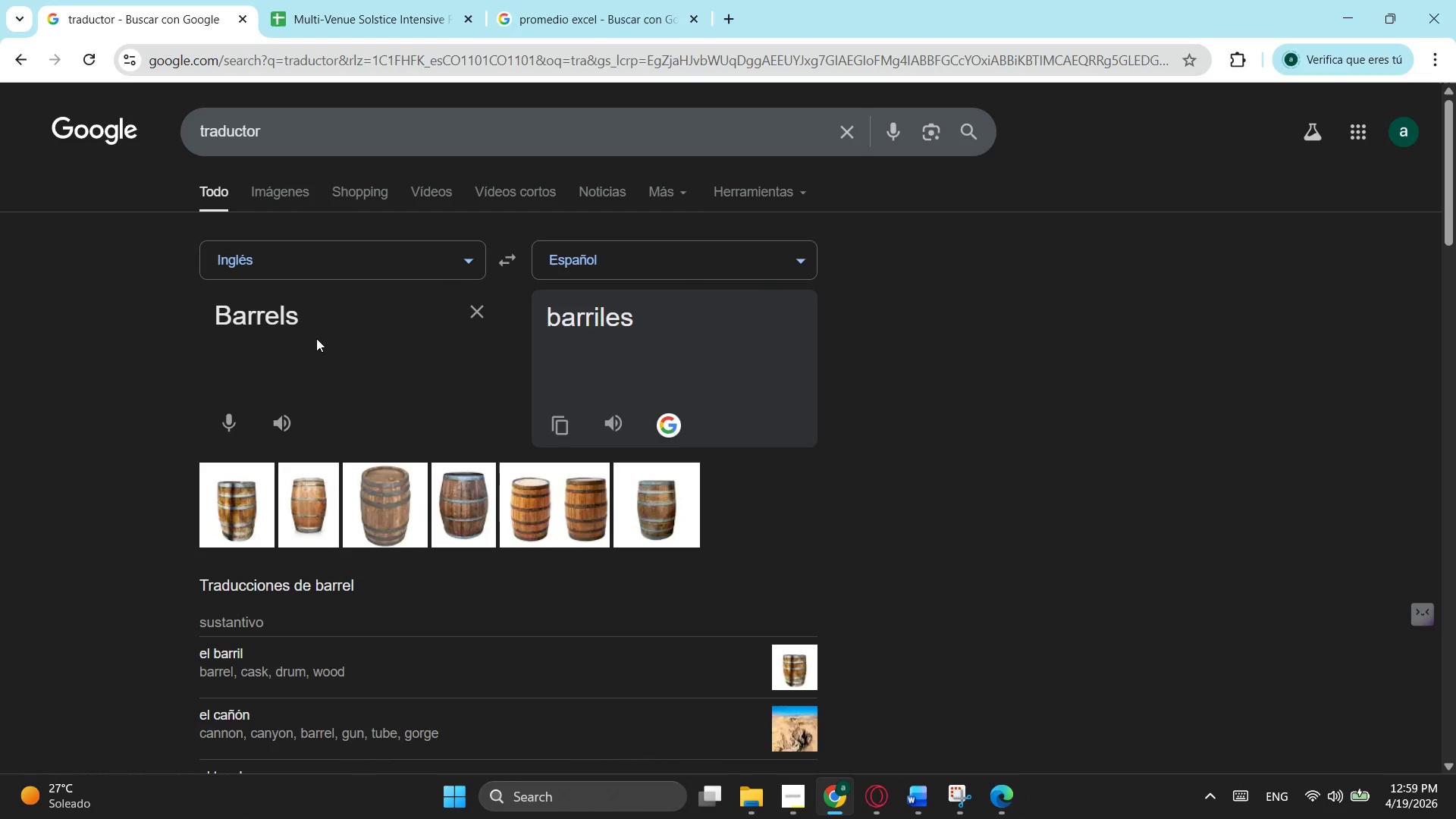 
left_click_drag(start_coordinate=[315, 340], to_coordinate=[259, 327])
 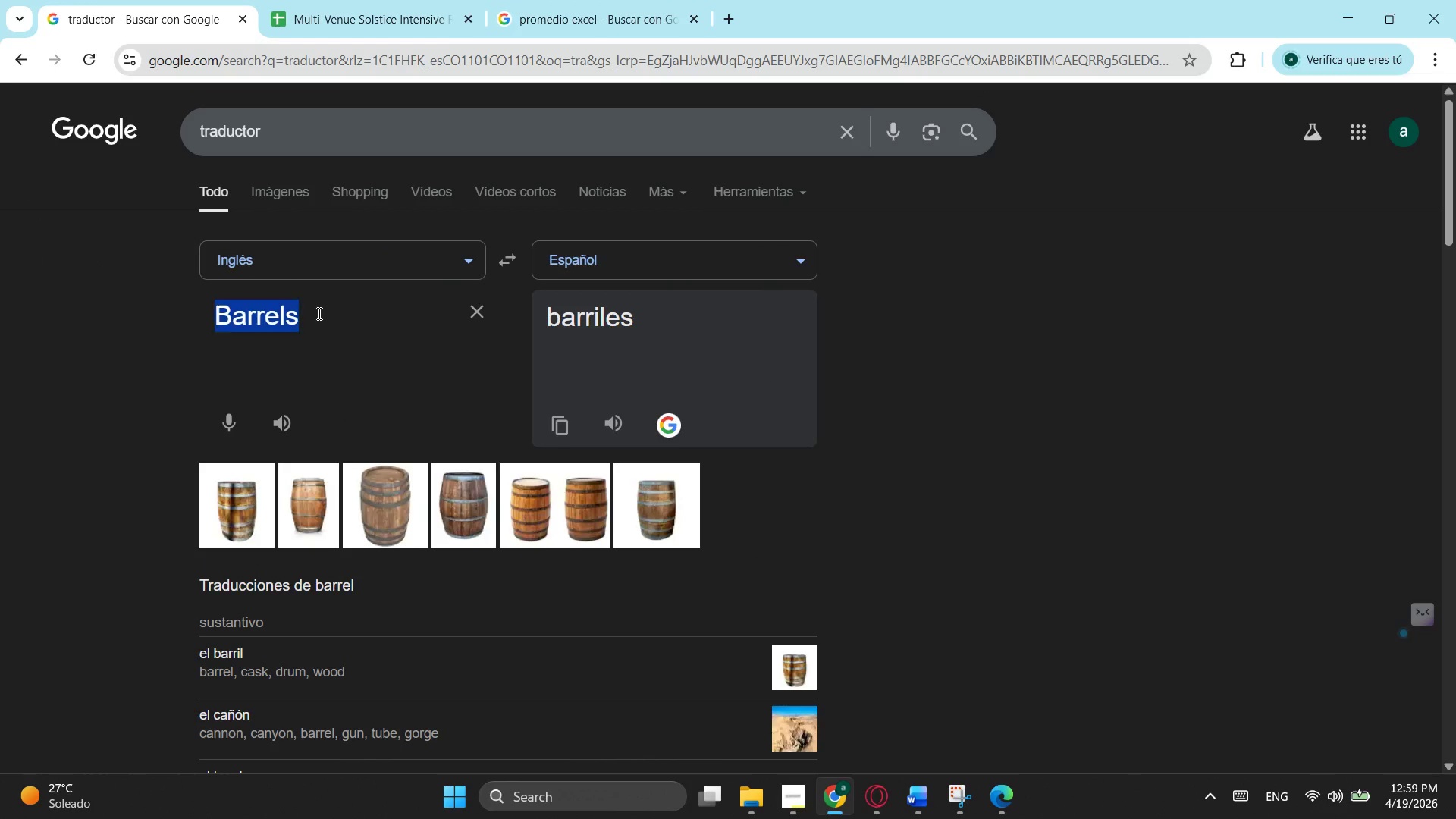 
left_click_drag(start_coordinate=[318, 313], to_coordinate=[88, 329])
 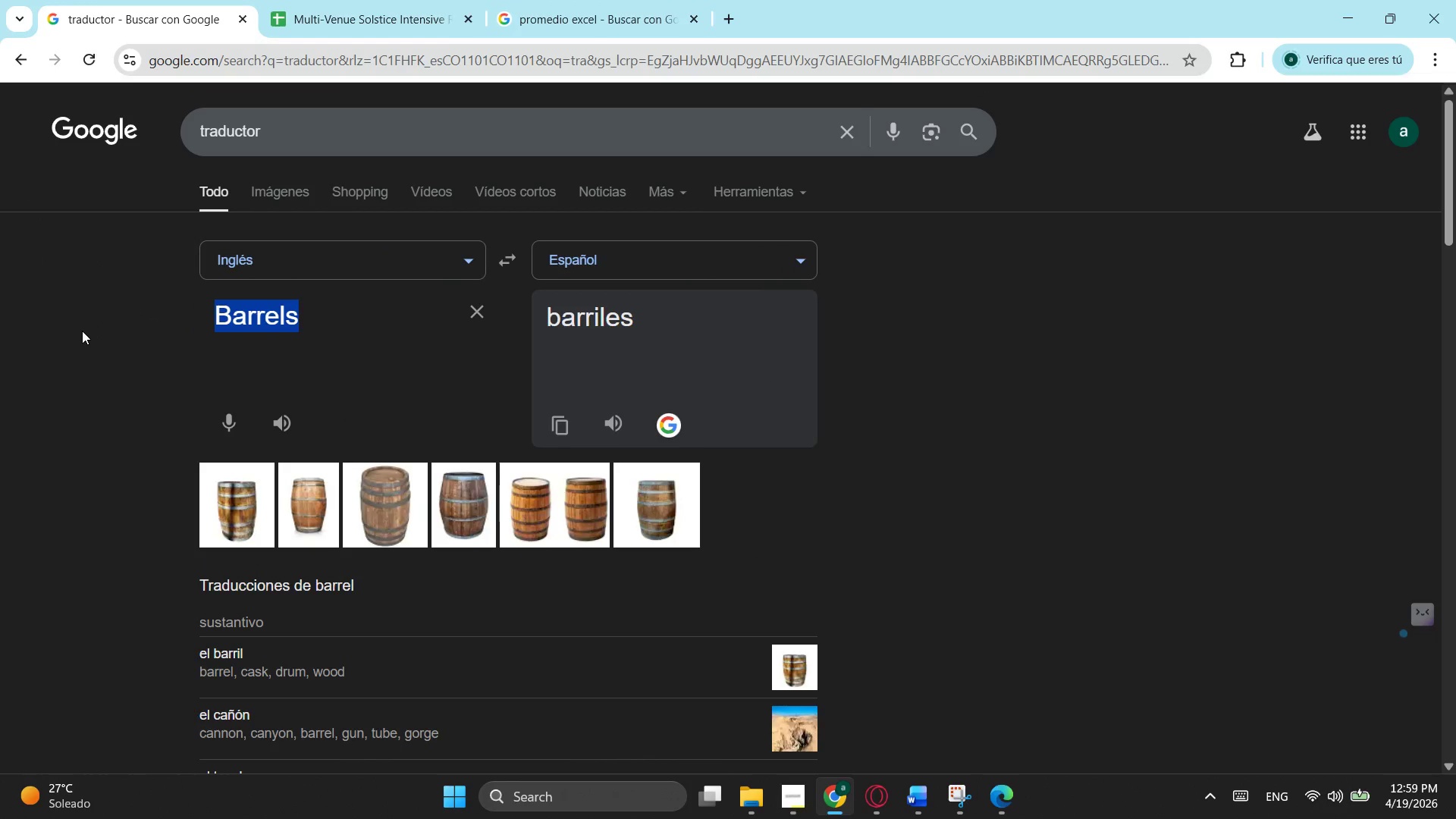 
type(rp)
key(Backspace)
type(ow)
 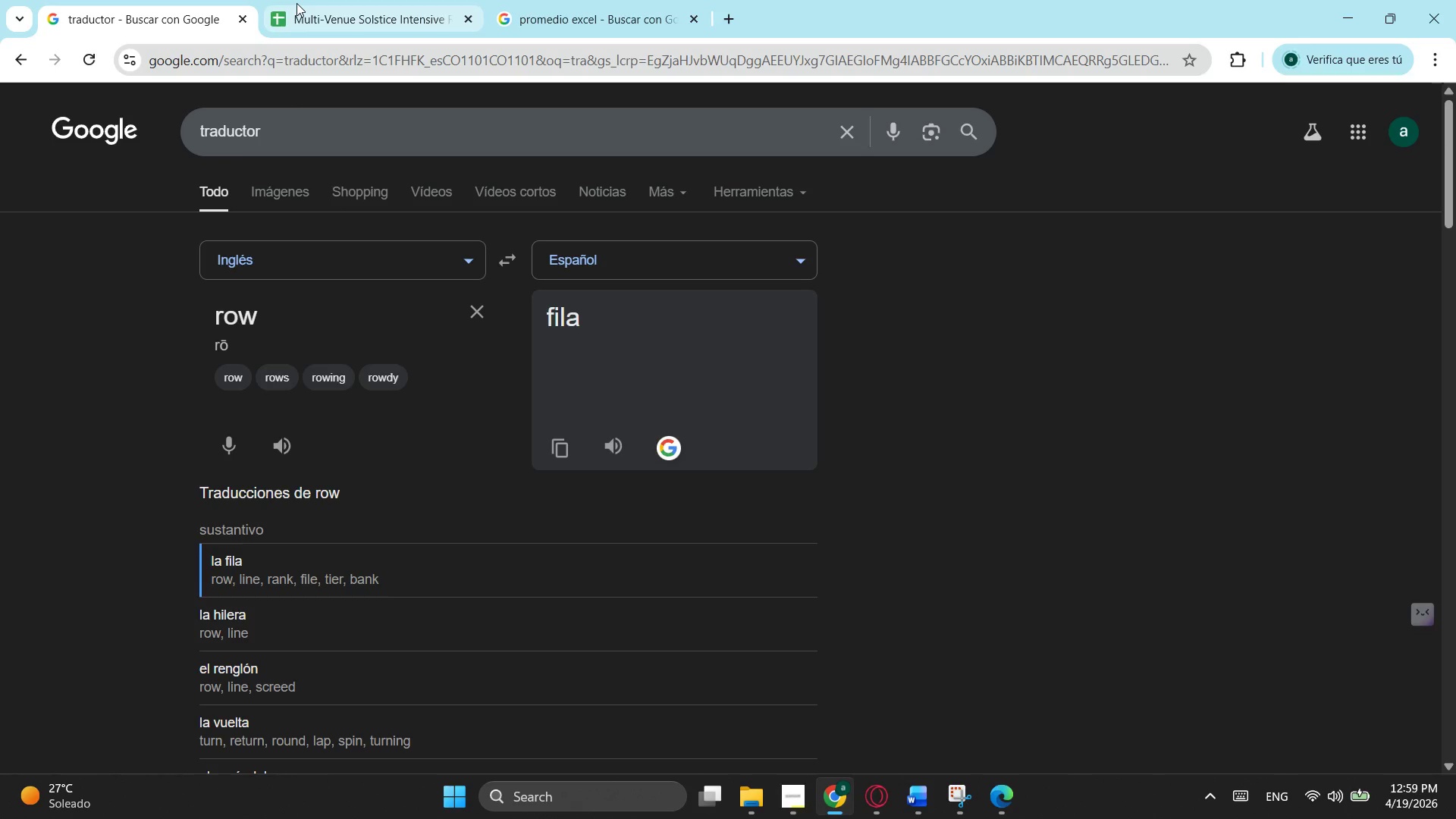 
left_click([297, 3])
 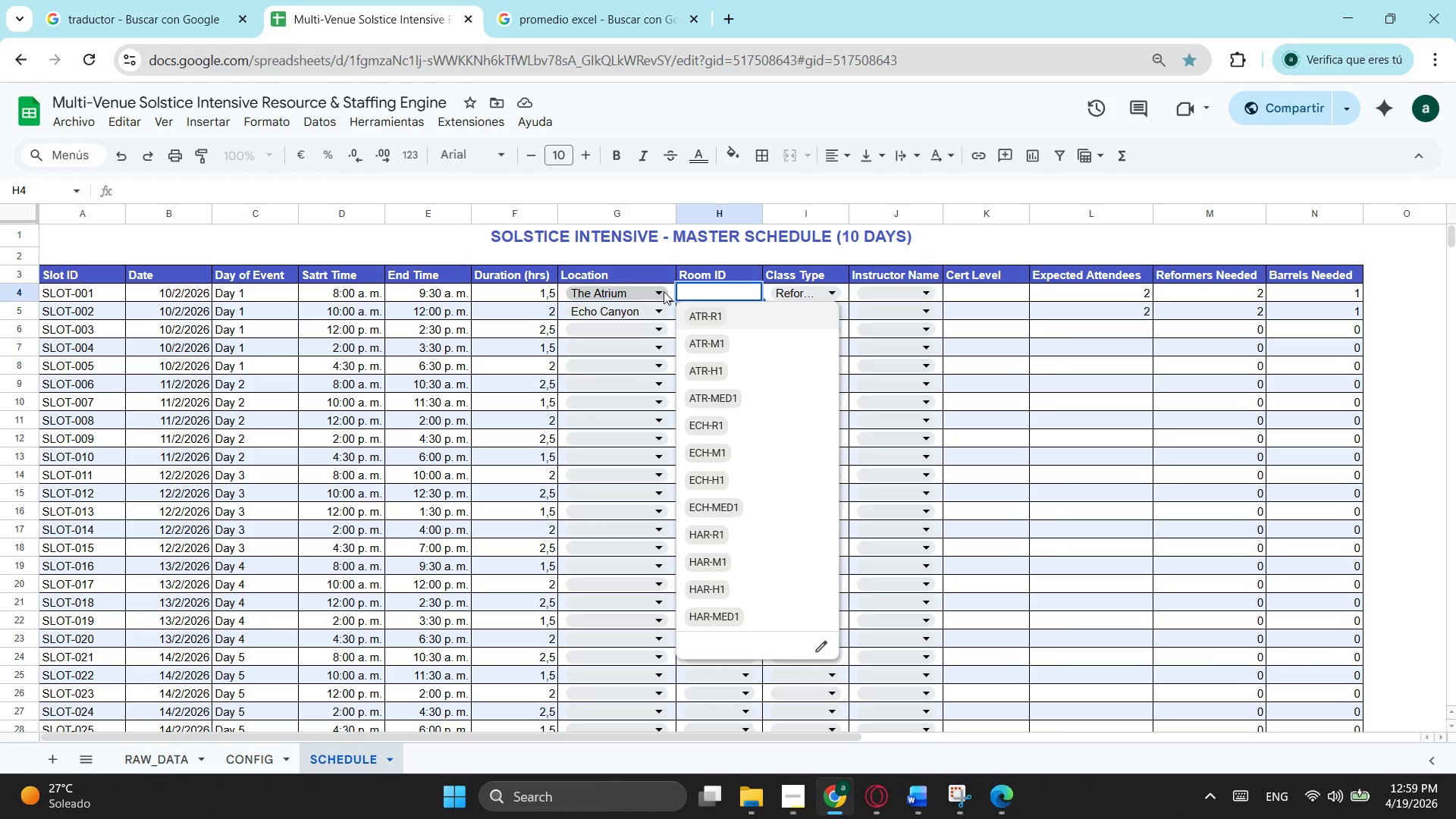 
wait(7.98)
 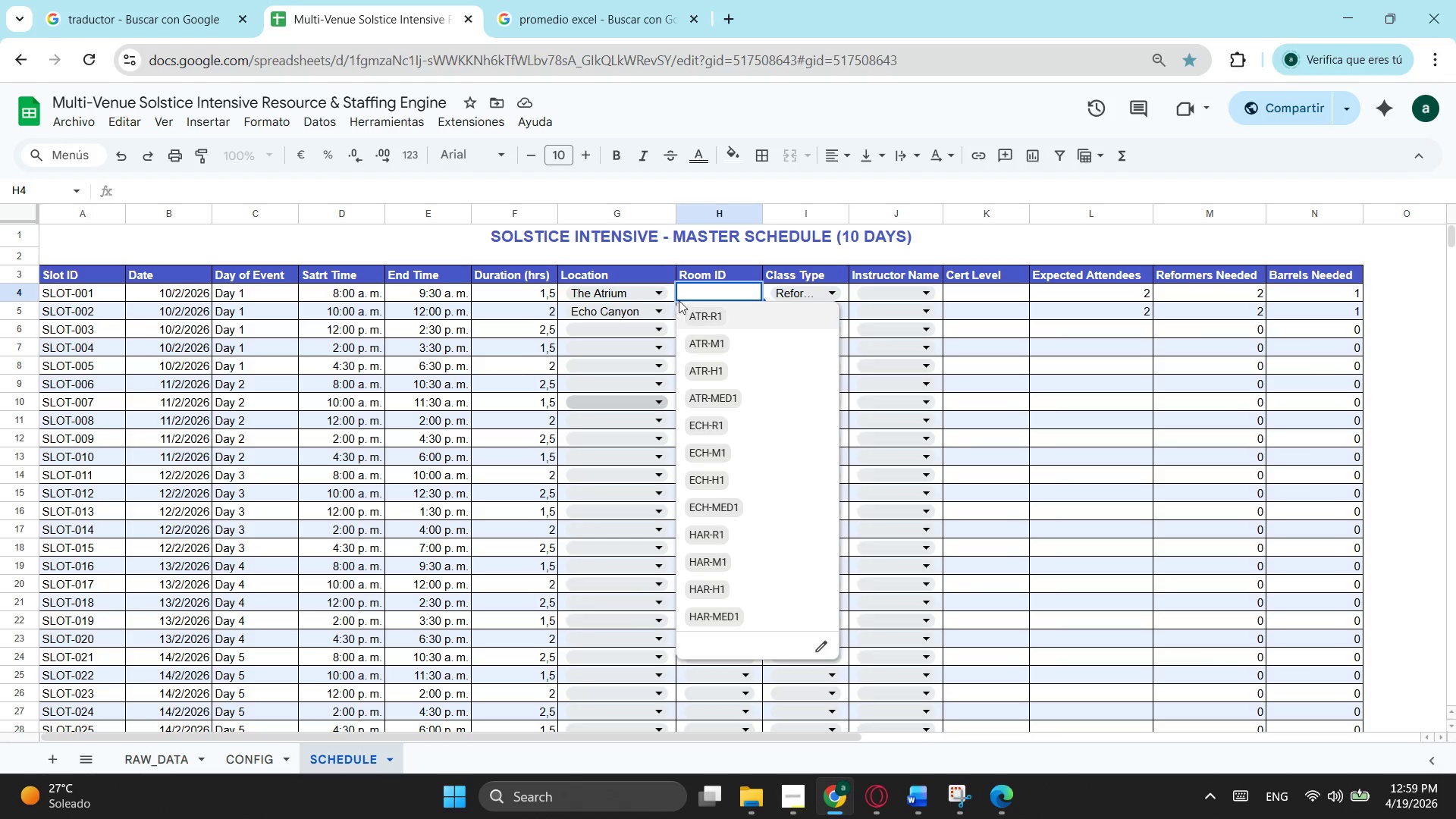 
left_click([643, 311])
 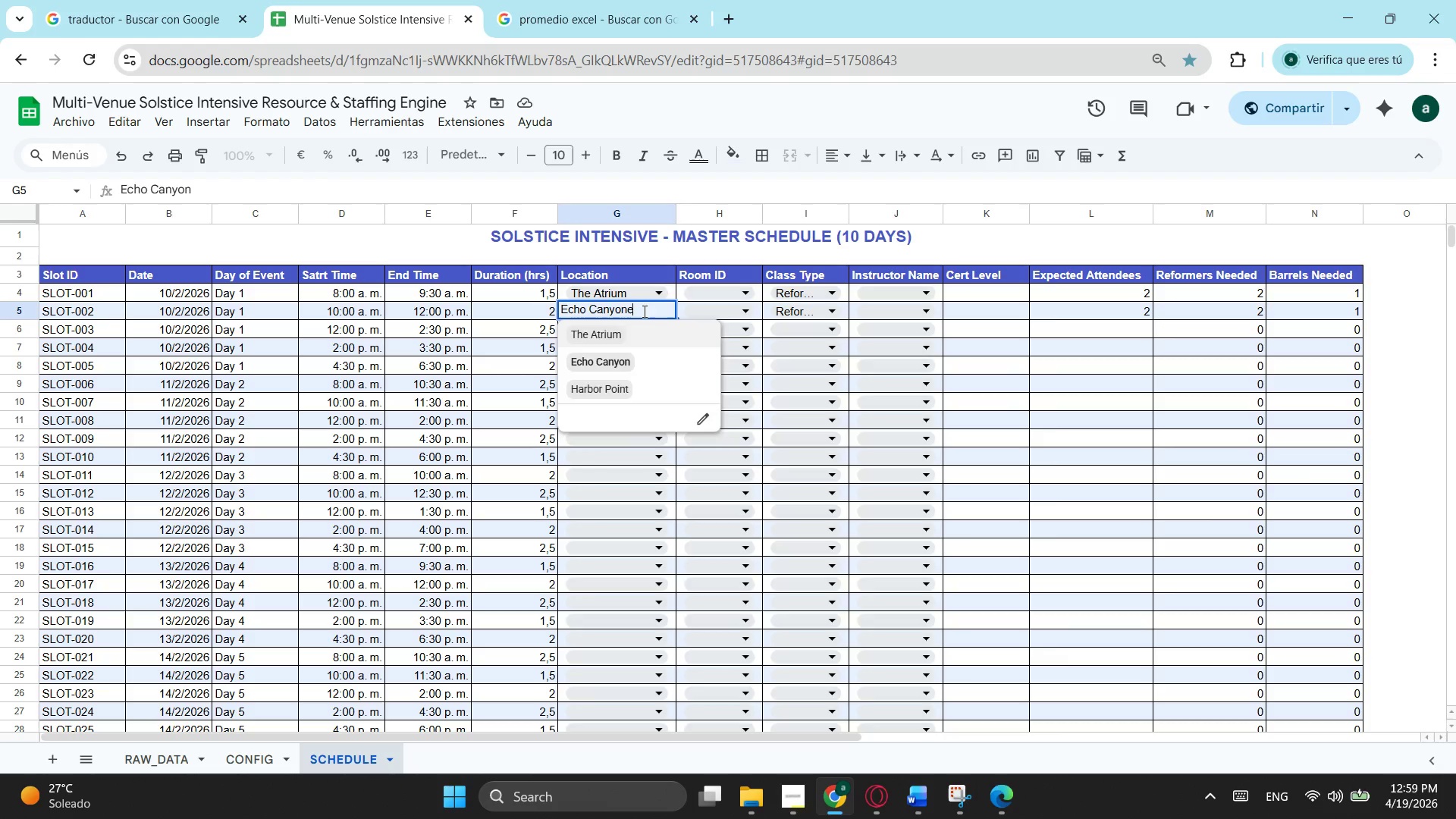 
key(E)
 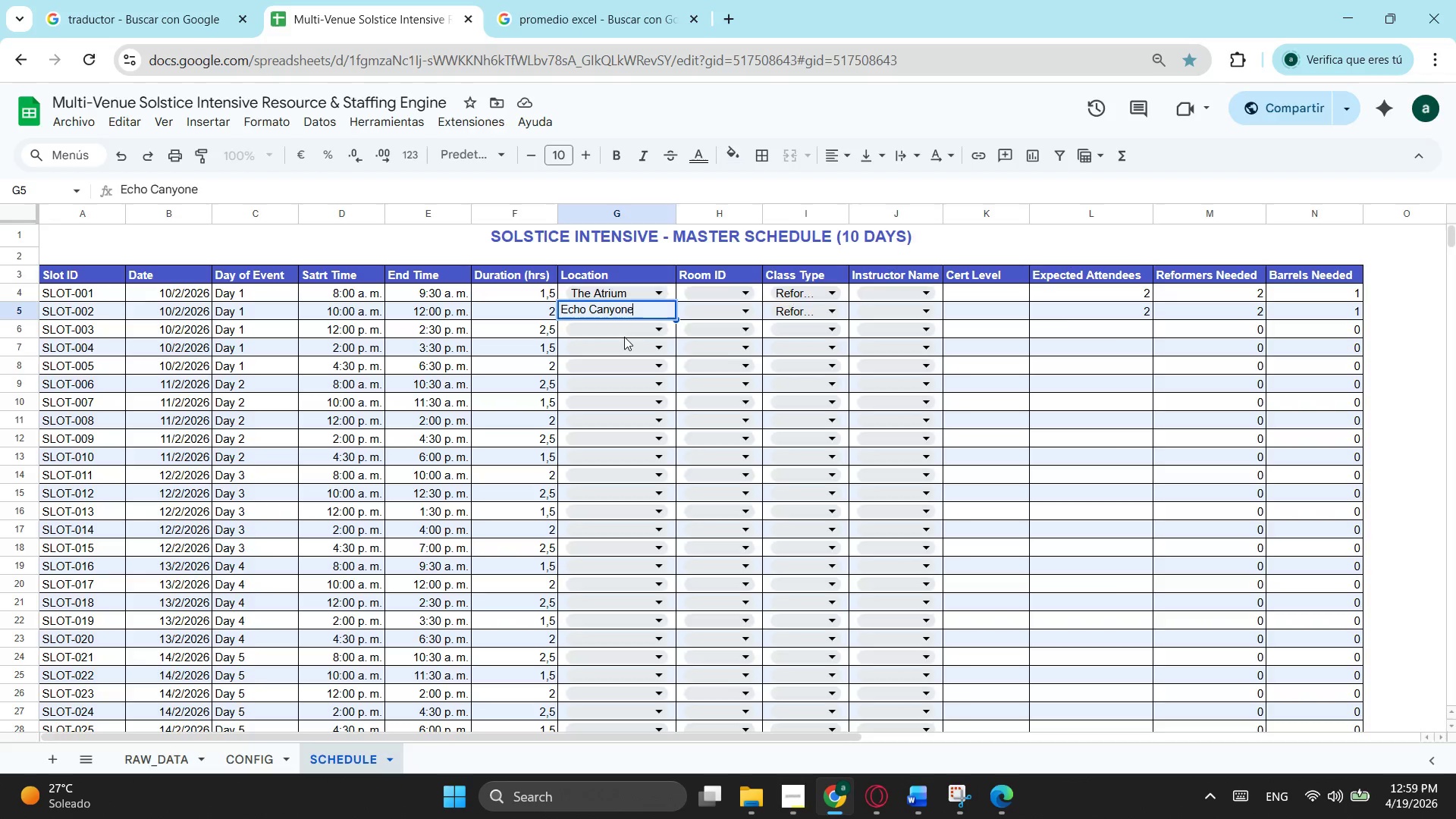 
key(Enter)
 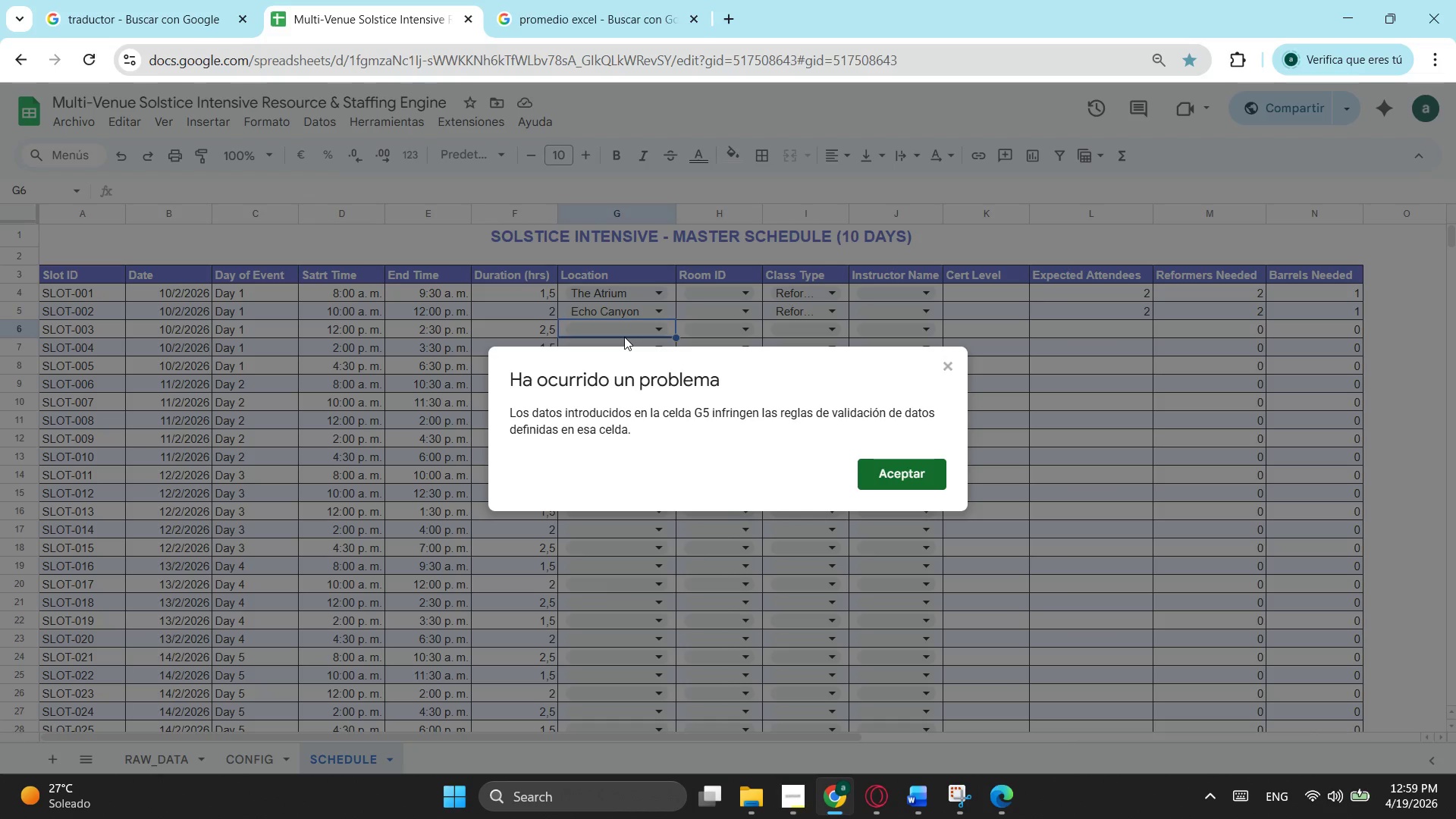 
key(Escape)
 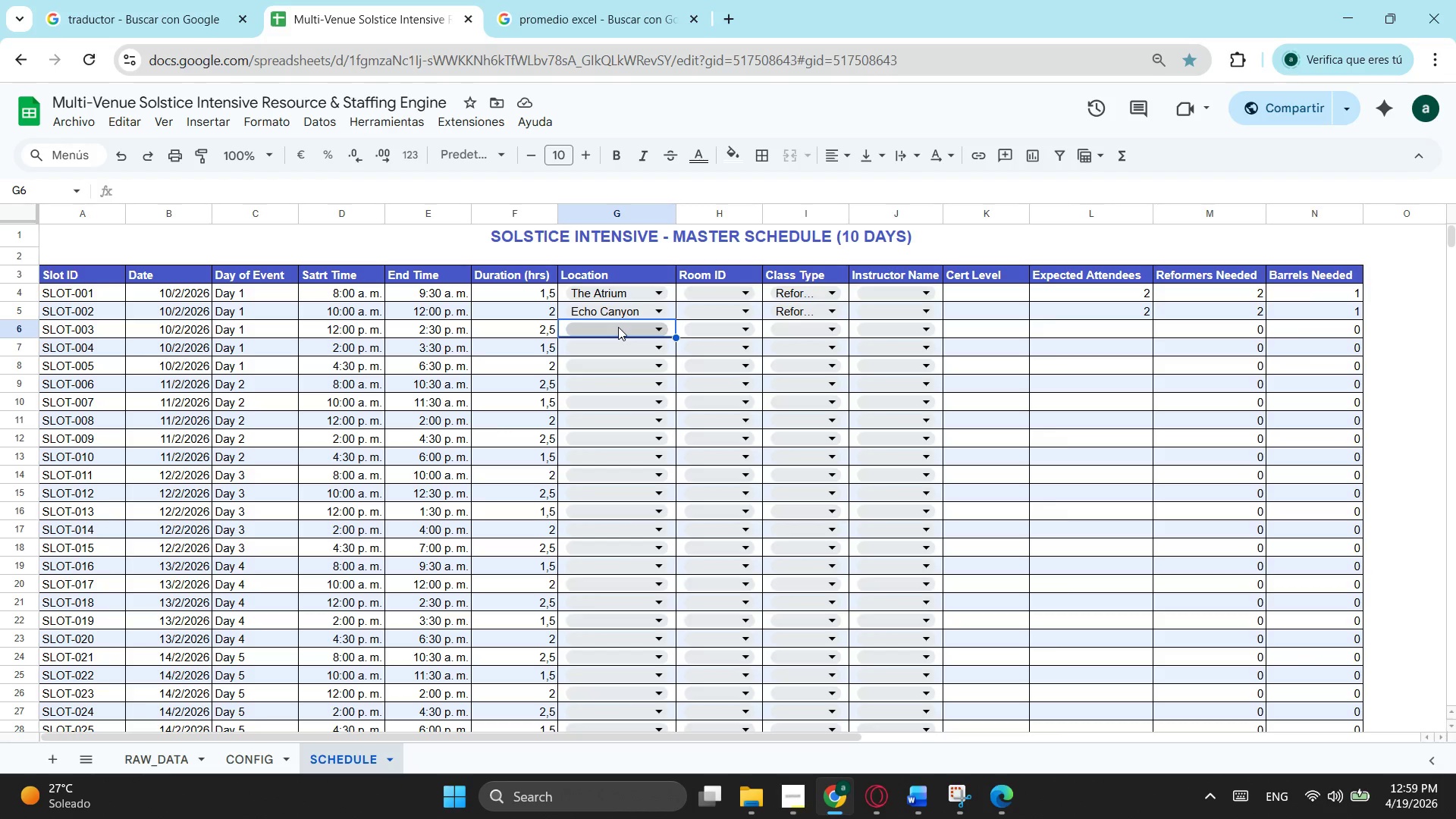 
key(H)
 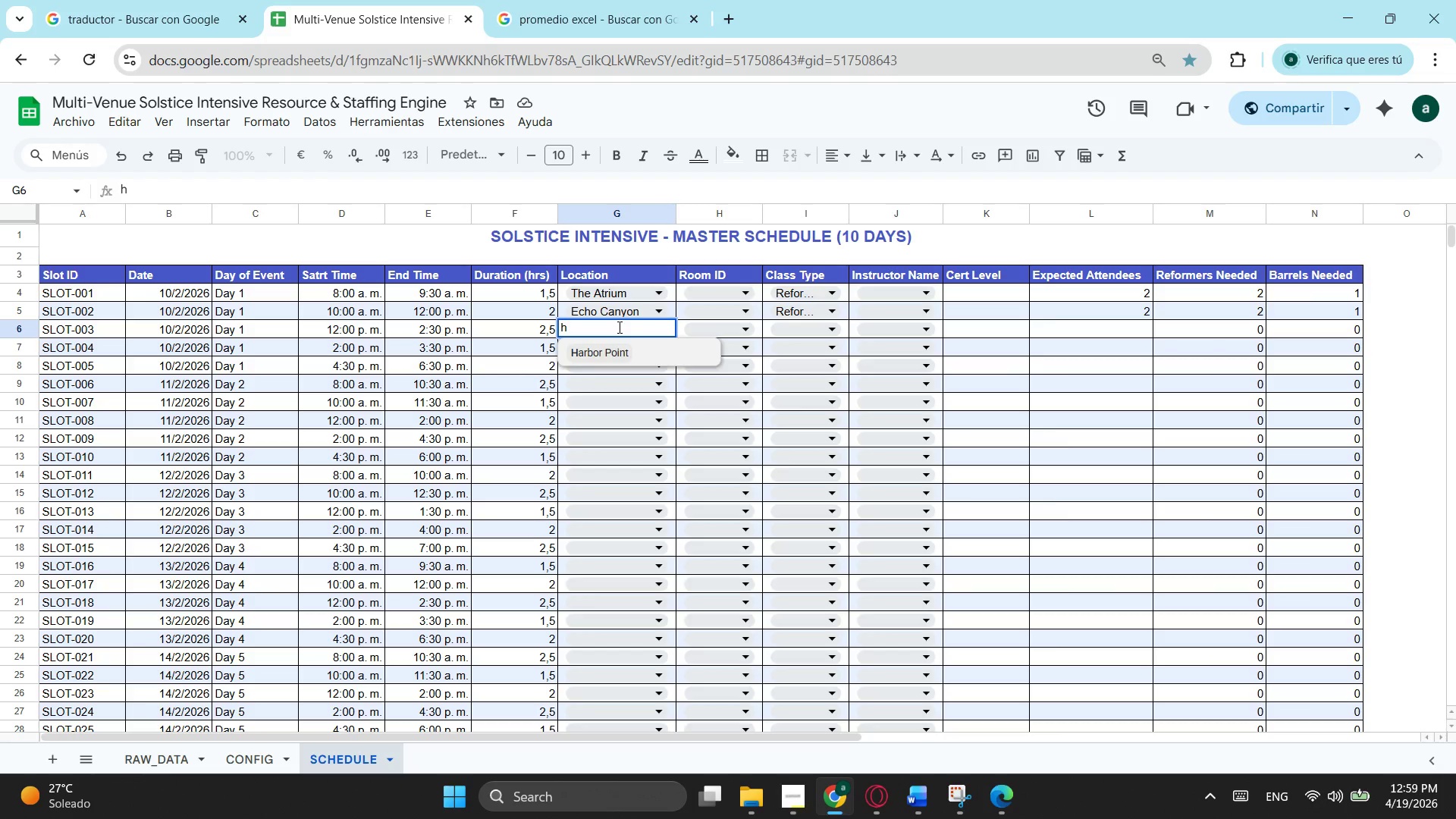 
key(Enter)
 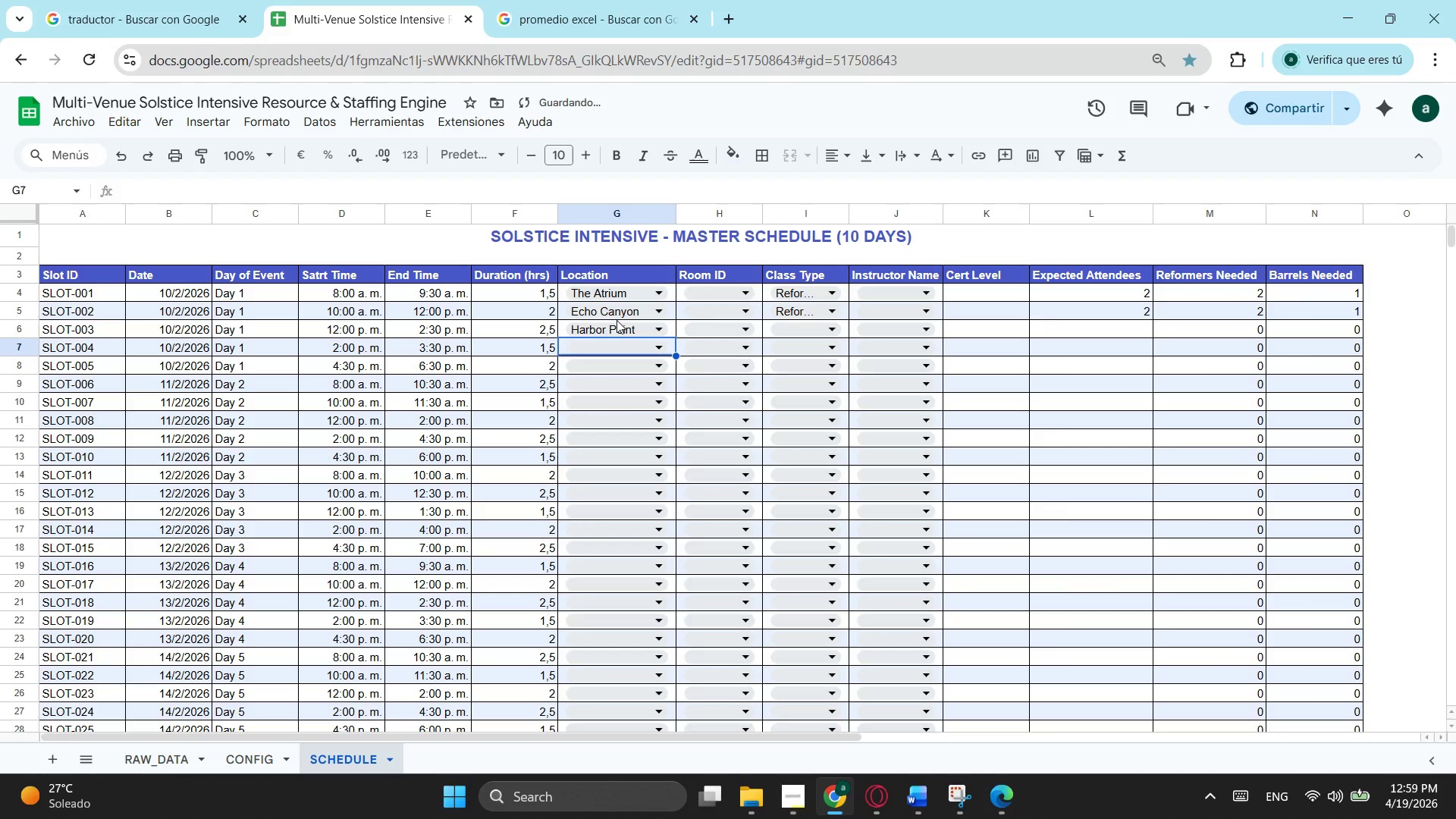 
key(T)
 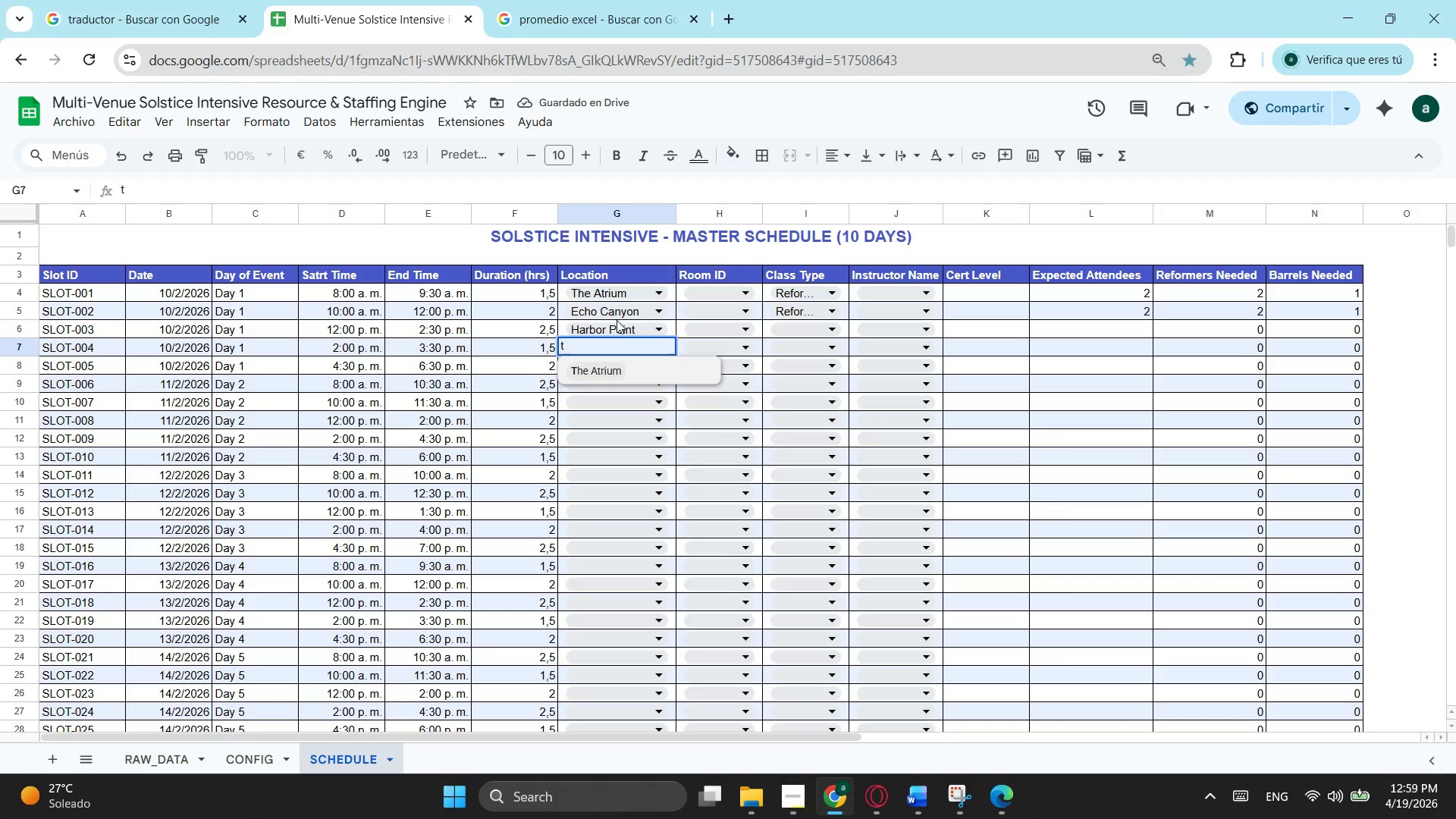 
key(Enter)
 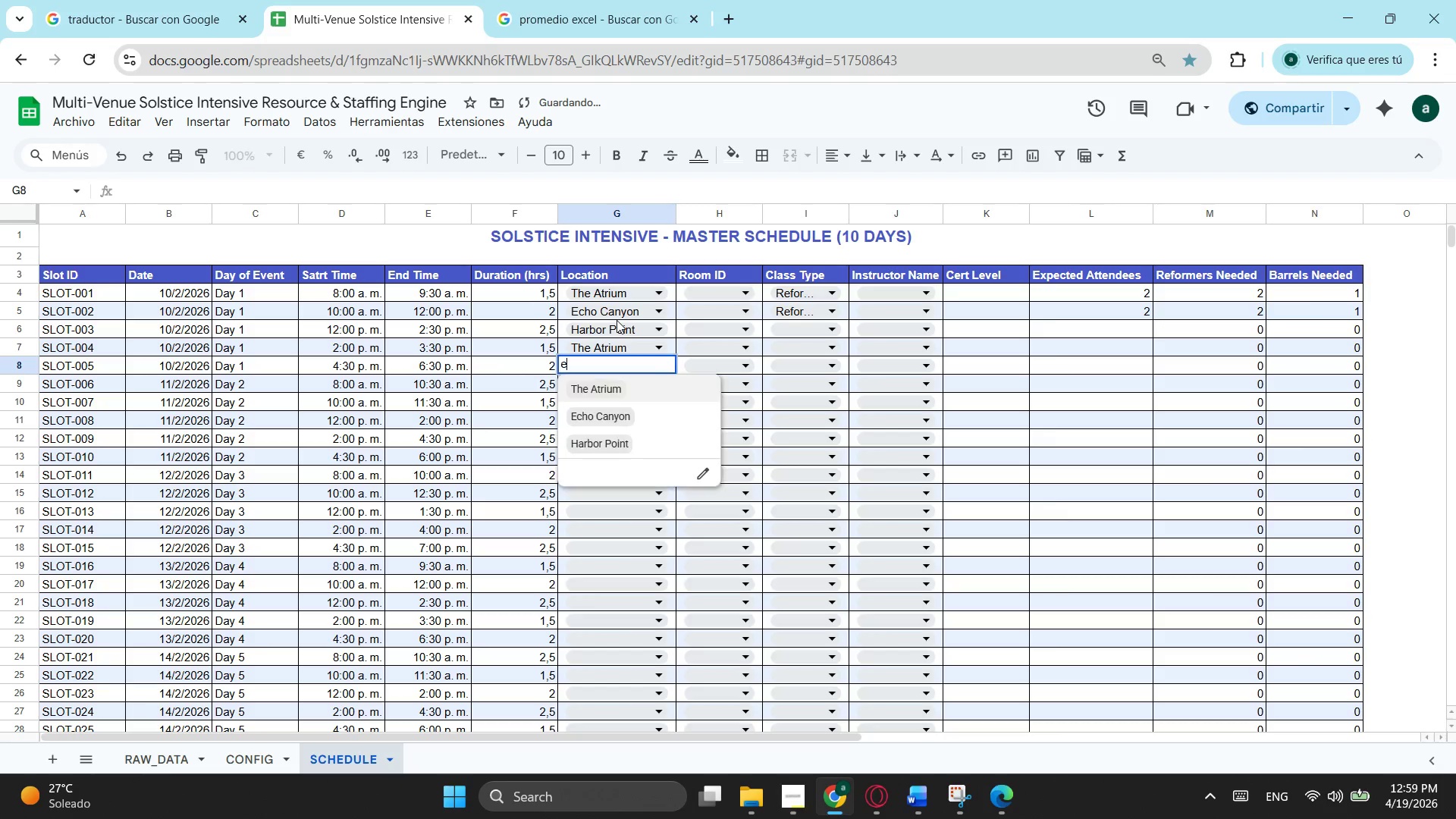 
key(E)
 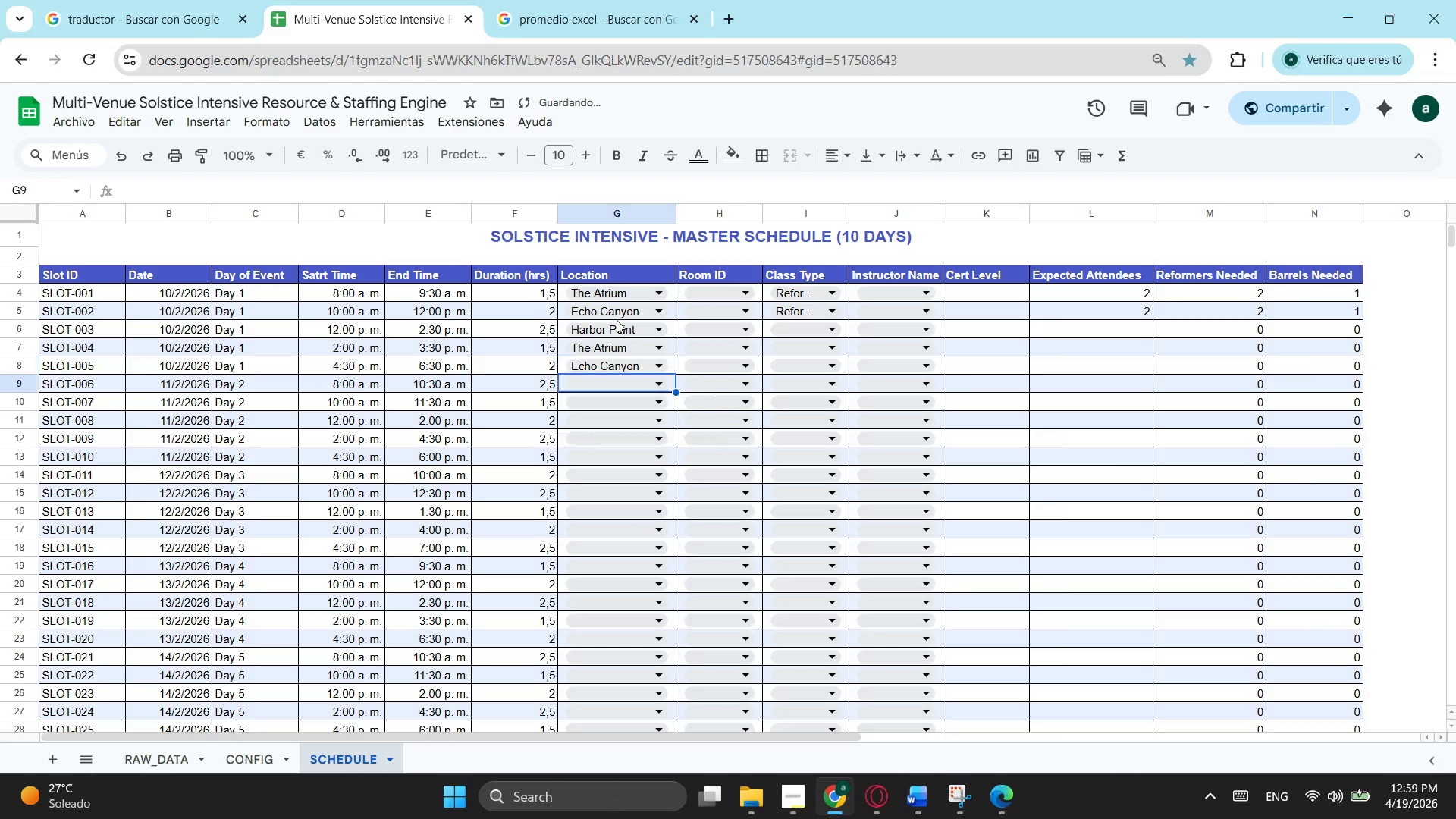 
key(Enter)
 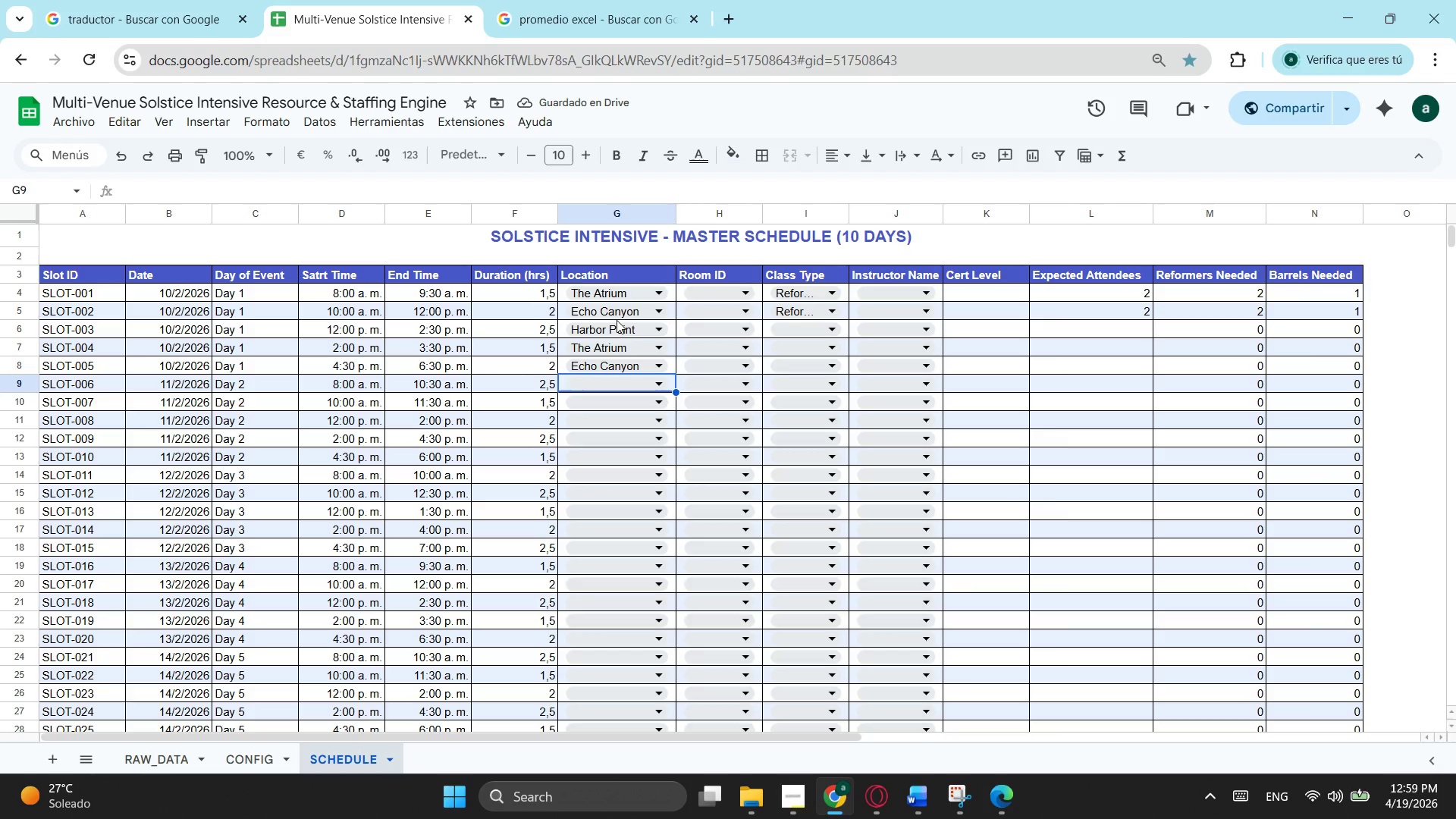 
wait(5.5)
 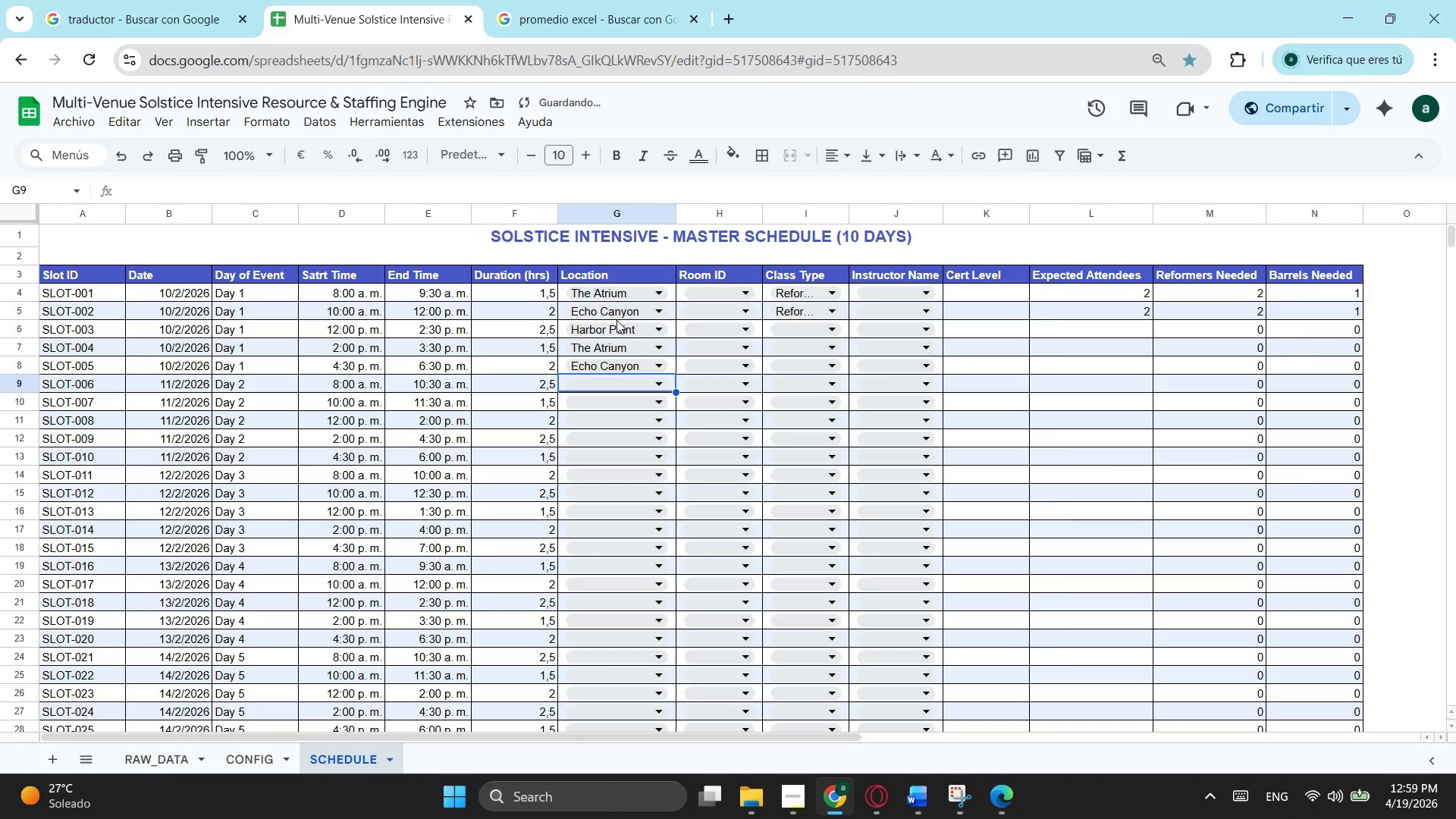 
key(H)
 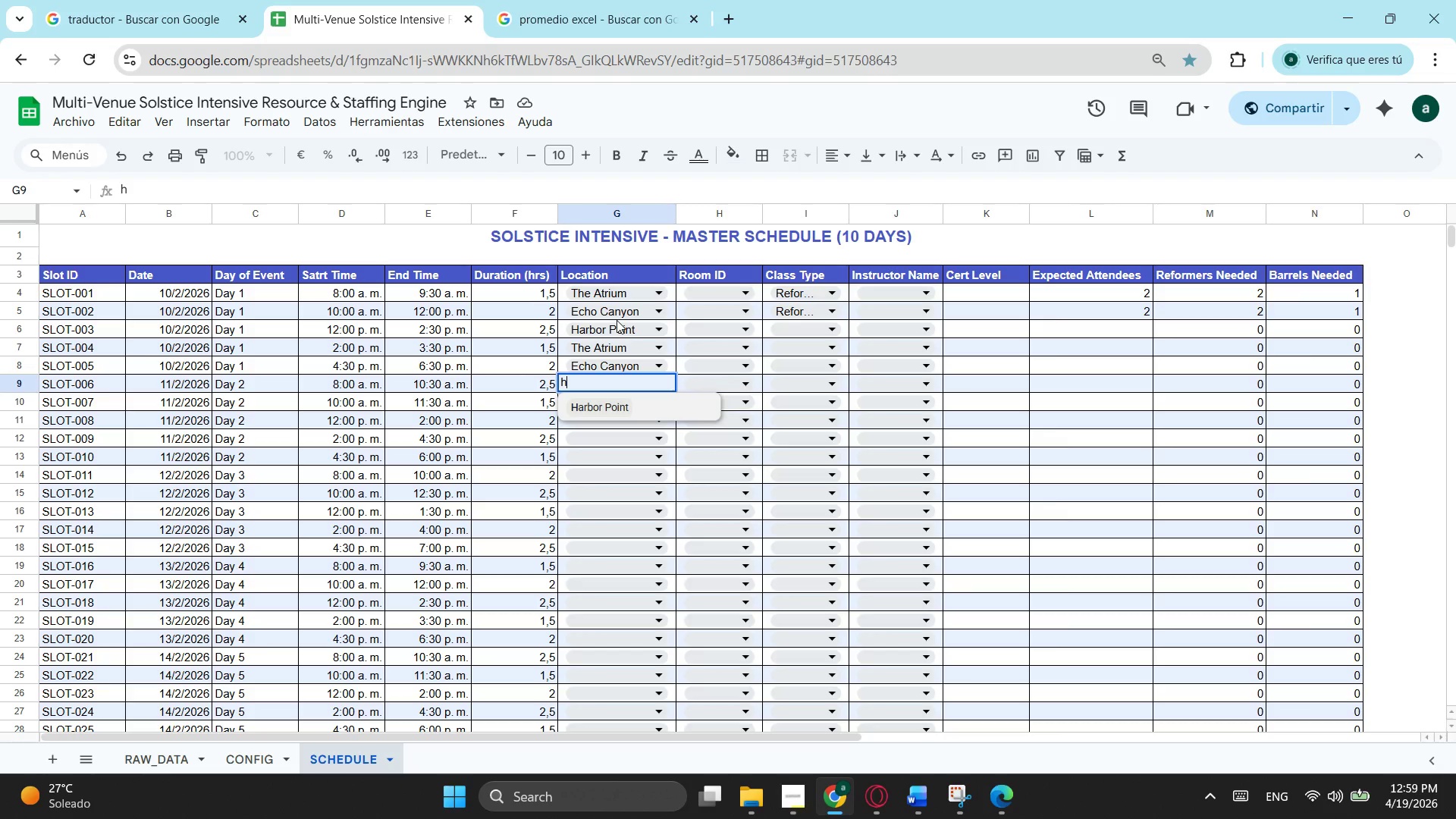 
key(Enter)
 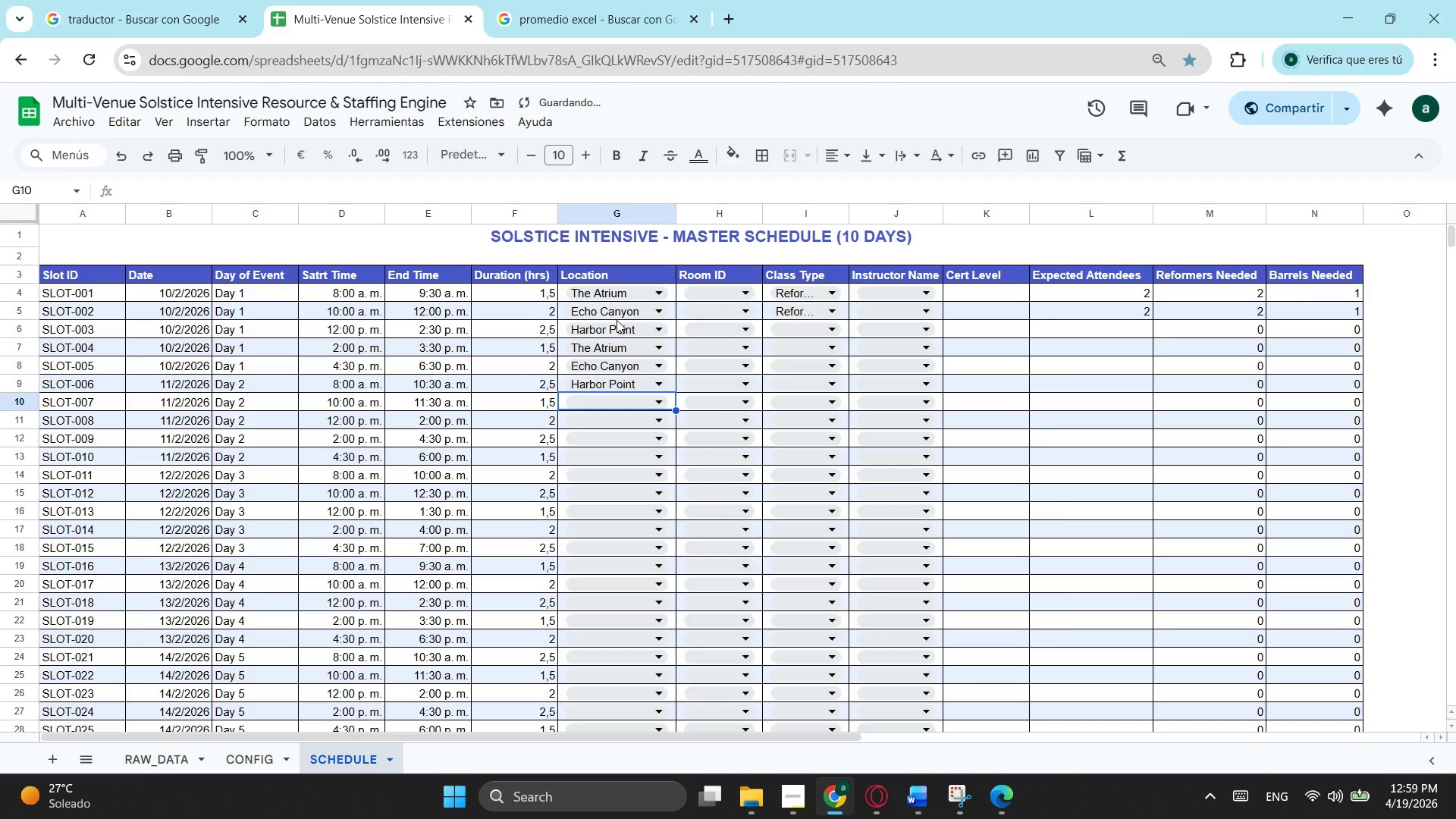 
key(T)
 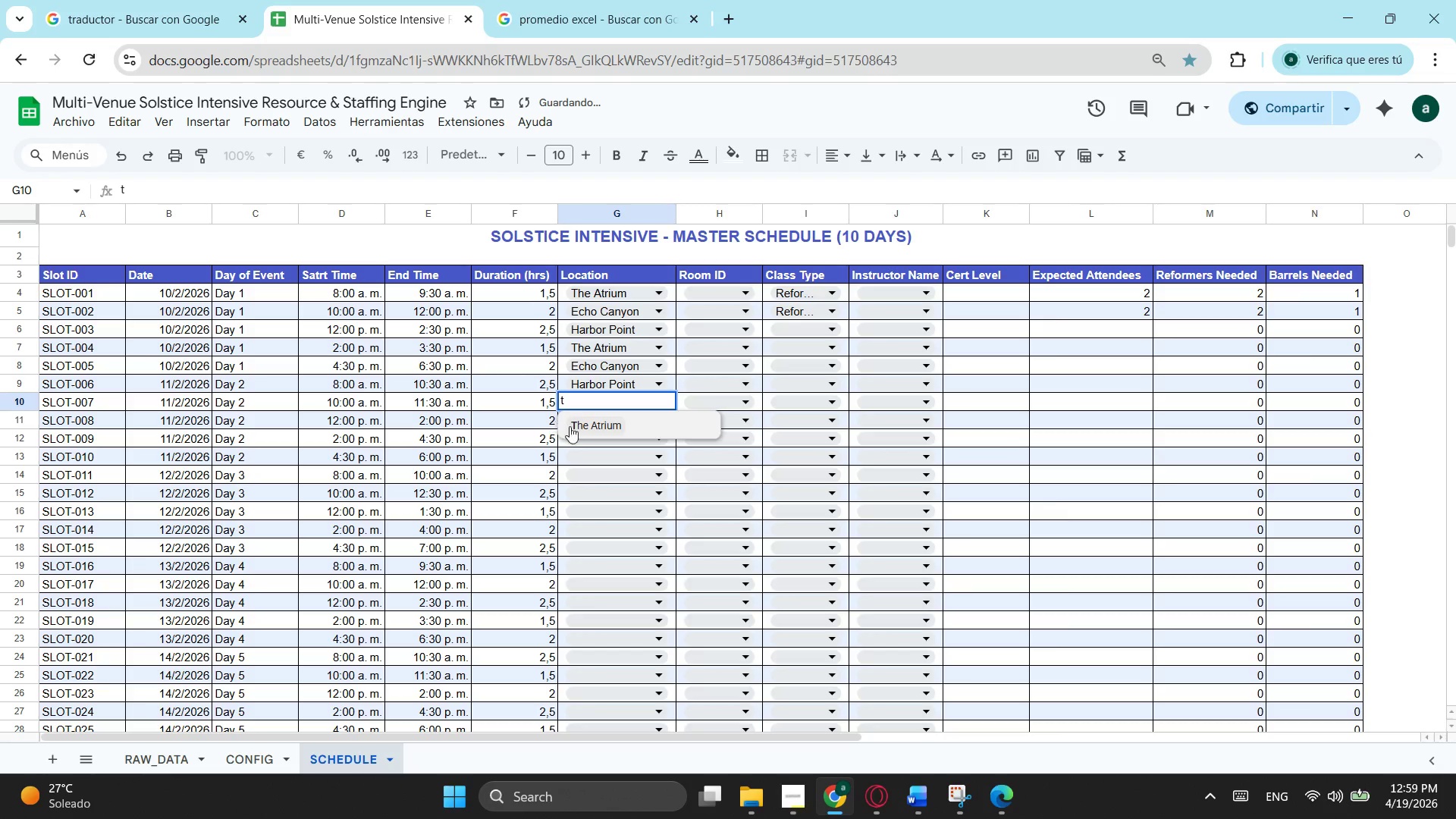 
left_click([574, 425])
 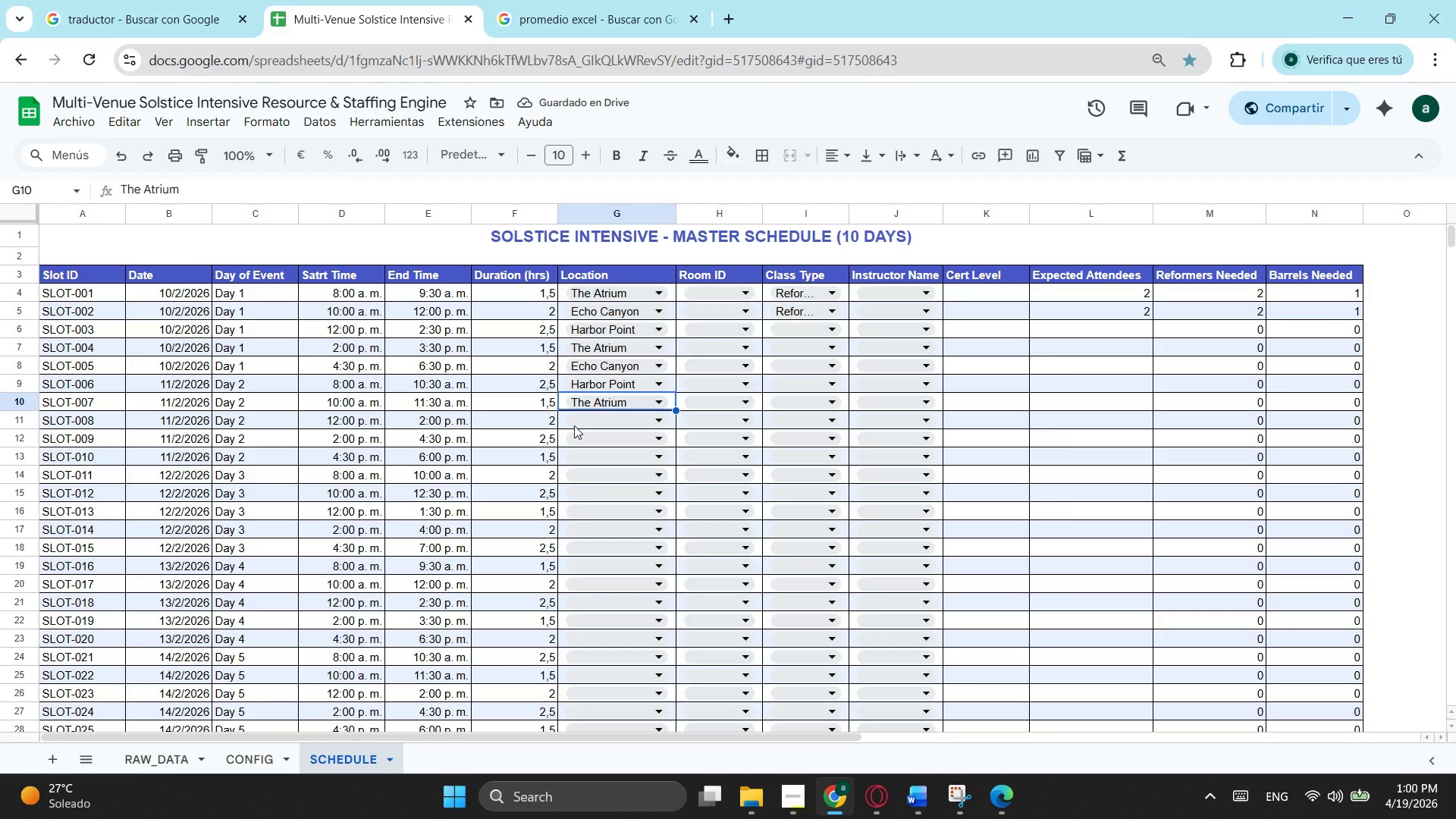 
wait(9.86)
 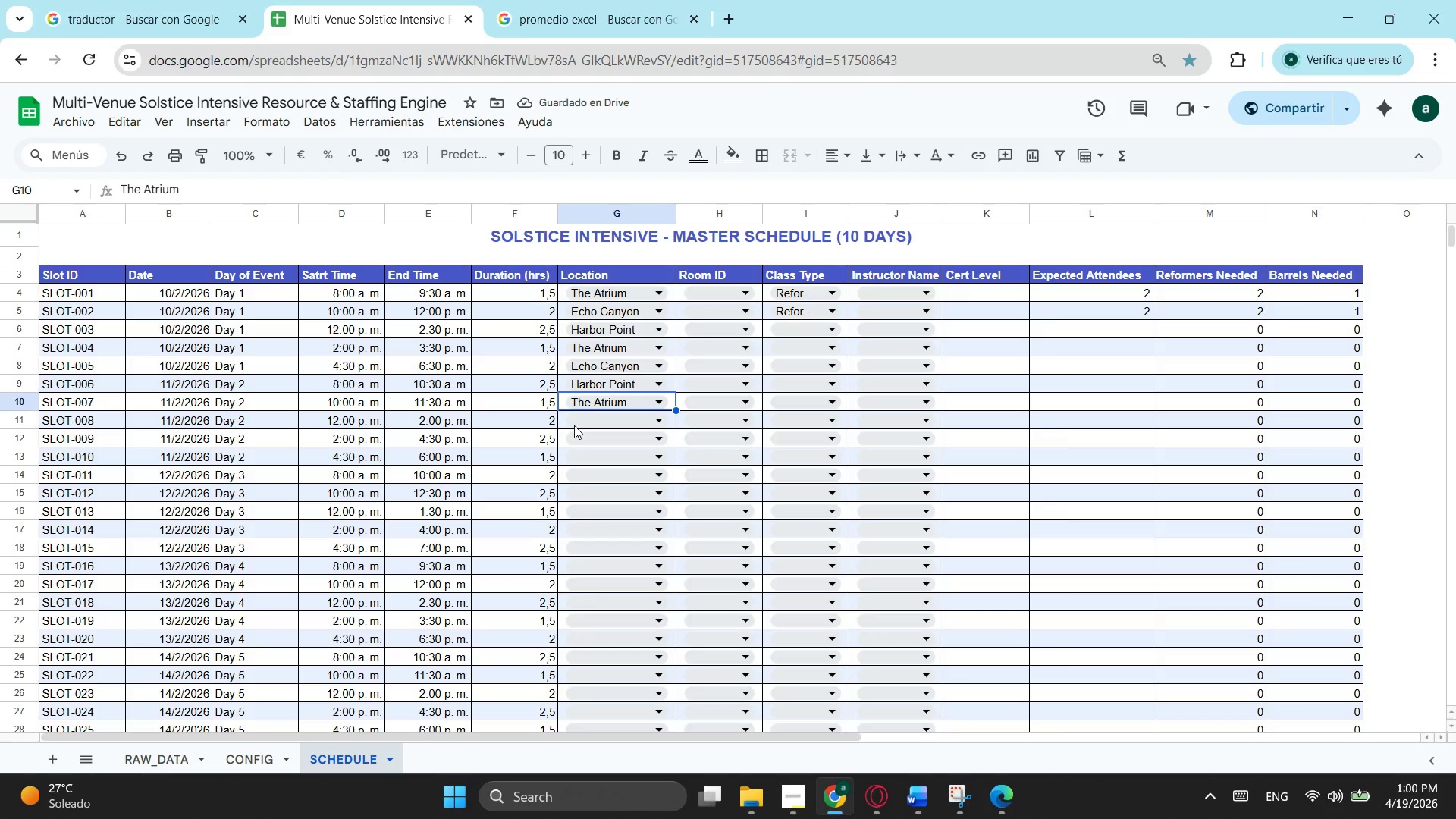 
key(E)
 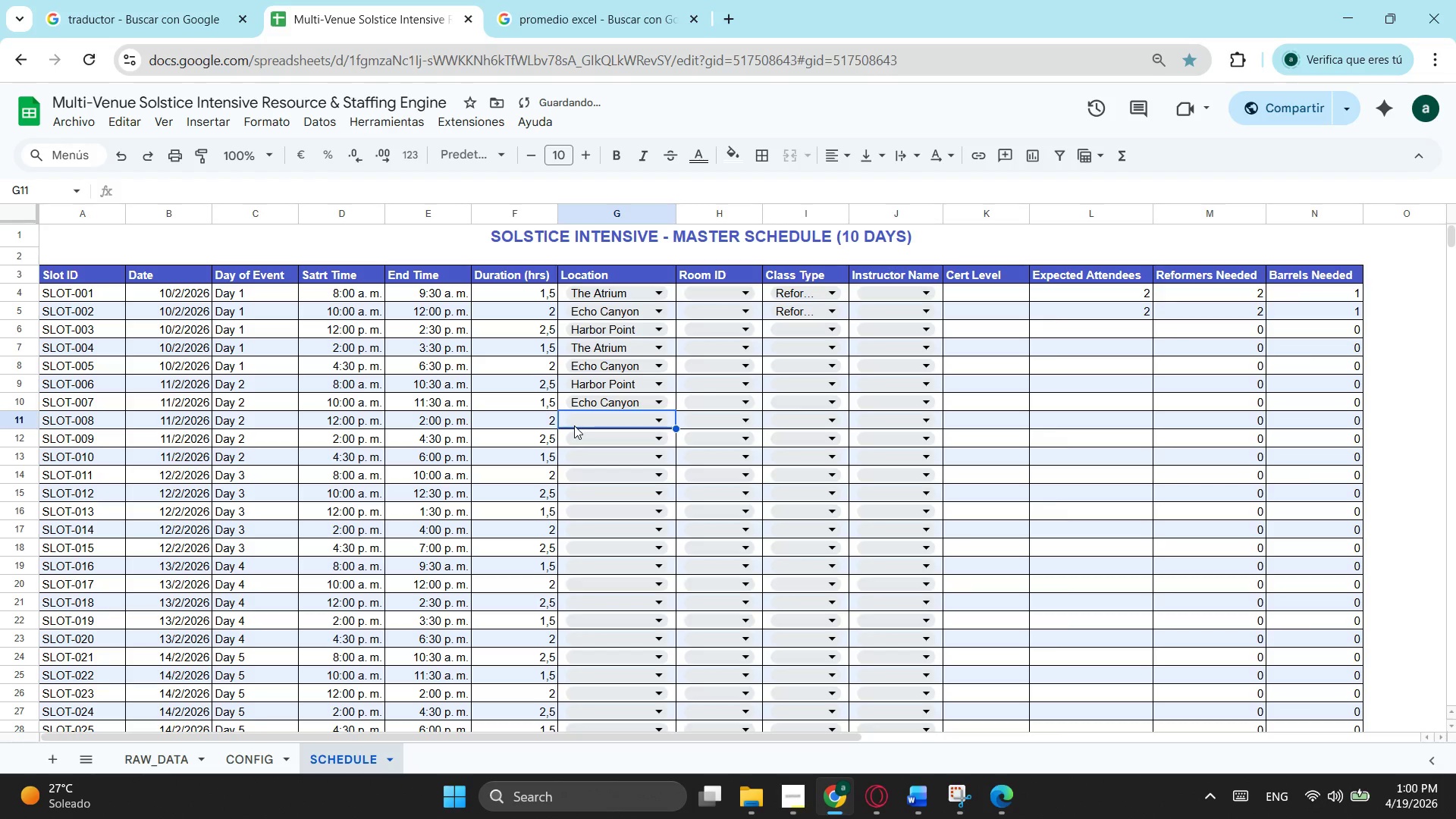 
key(Enter)
 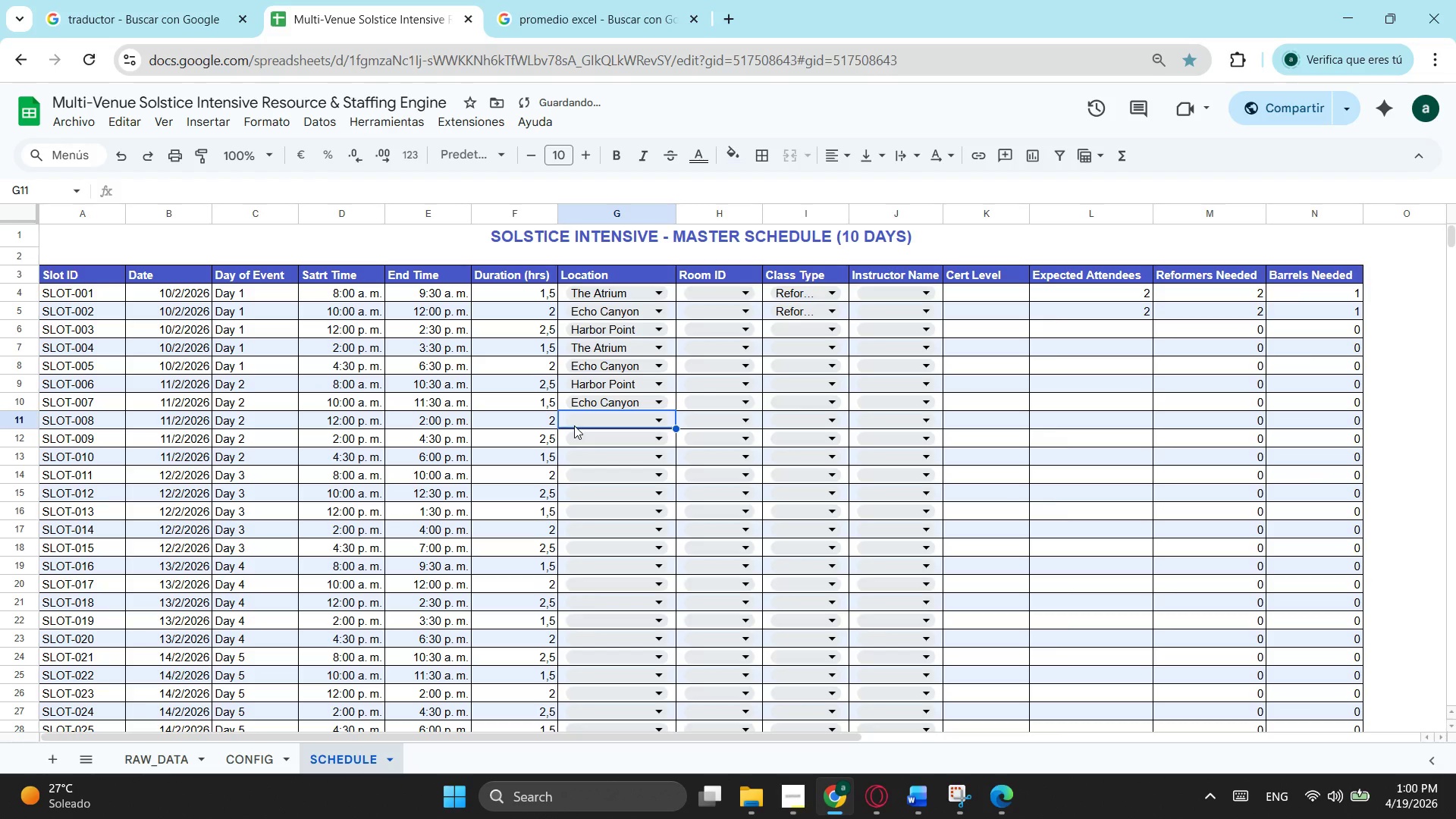 
key(T)
 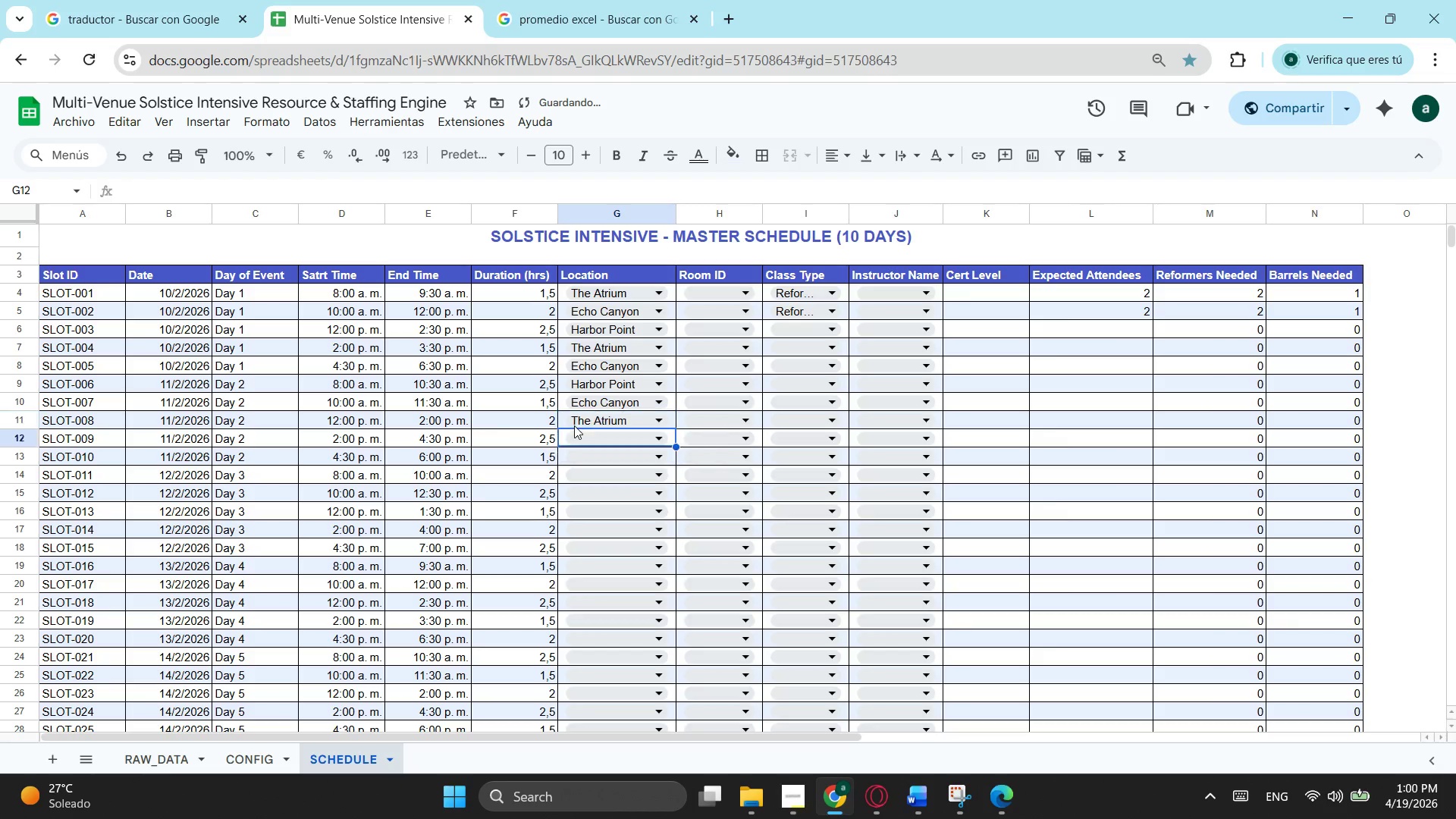 
key(Enter)
 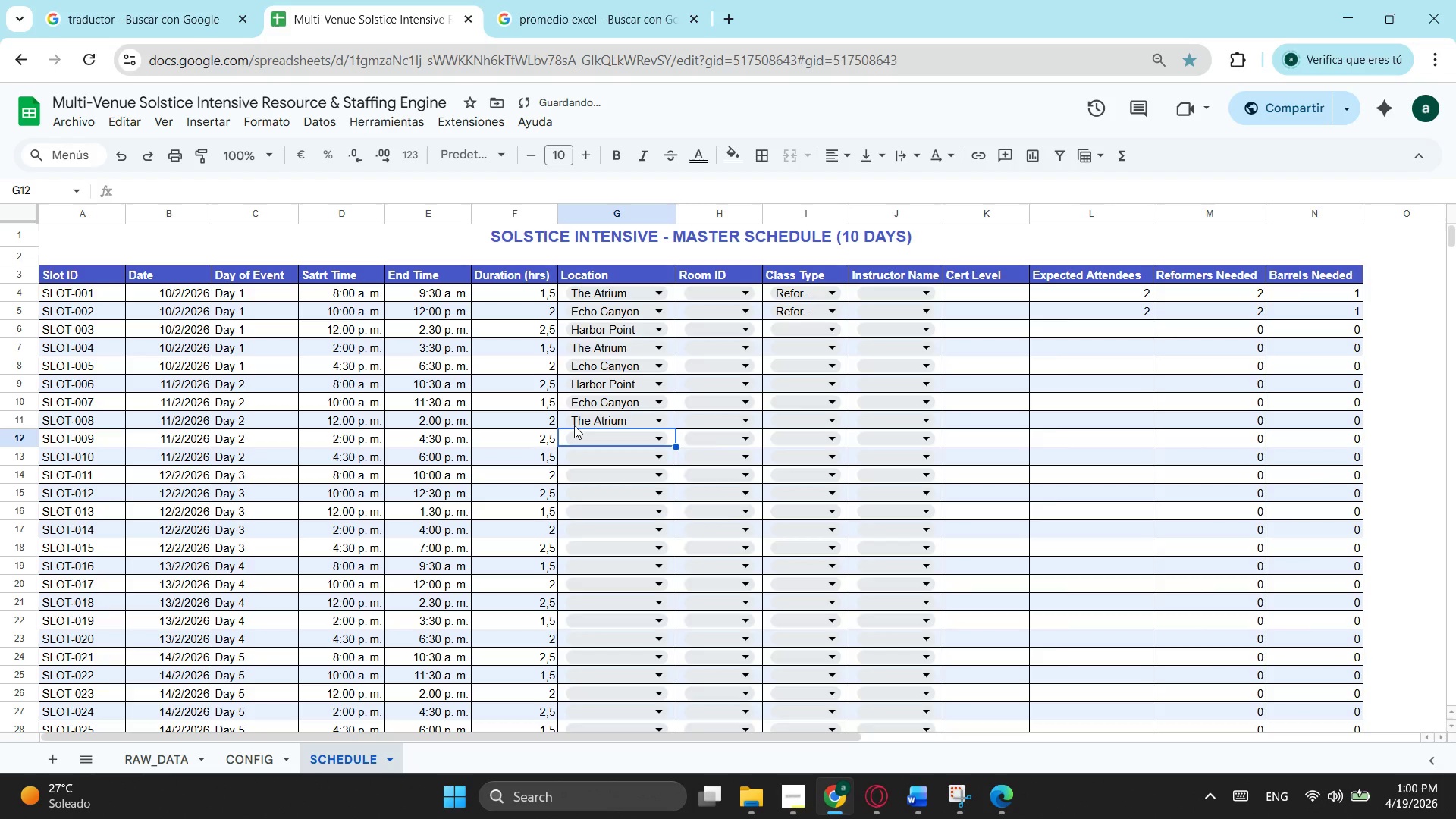 
key(H)
 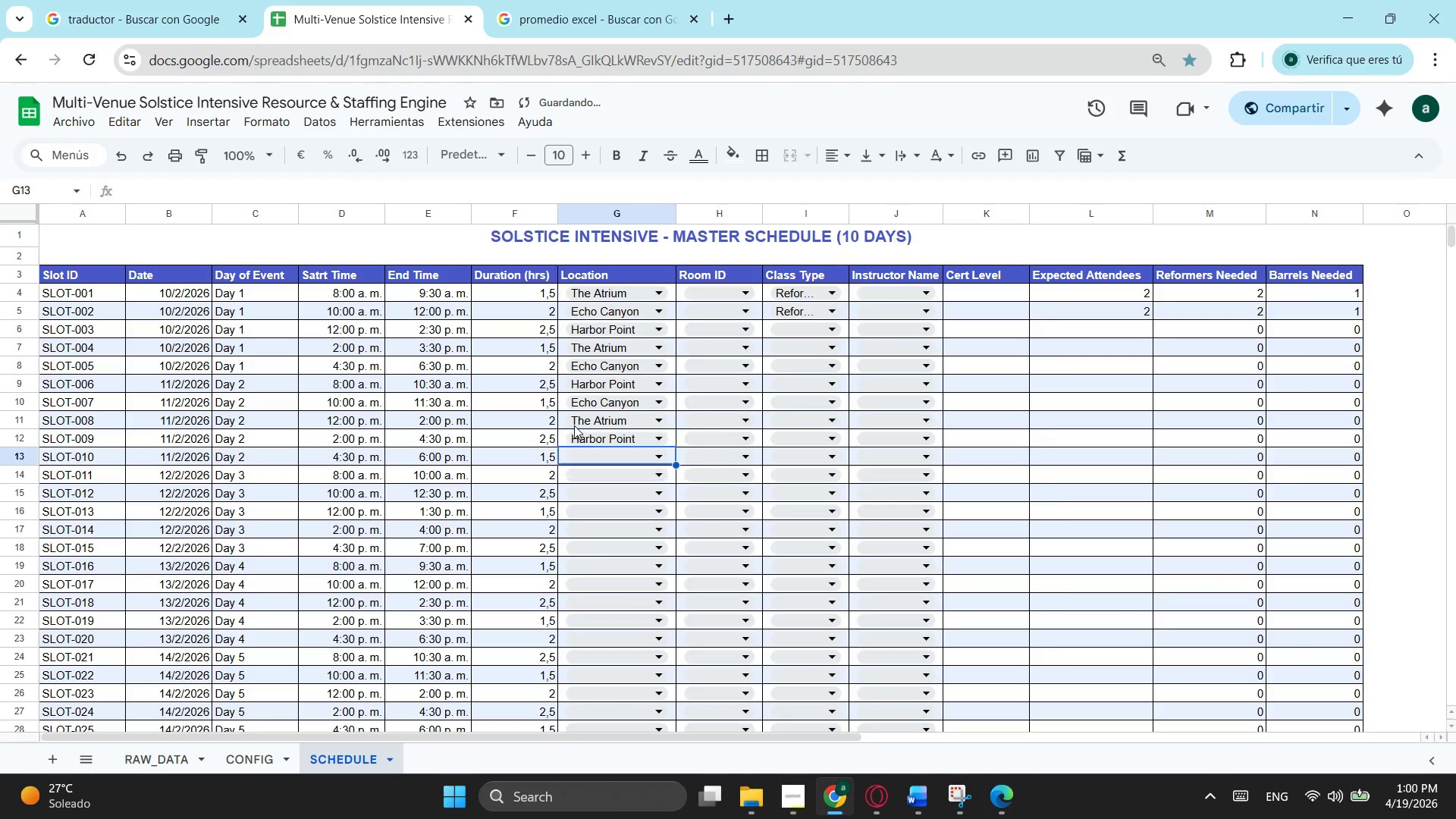 
key(Enter)
 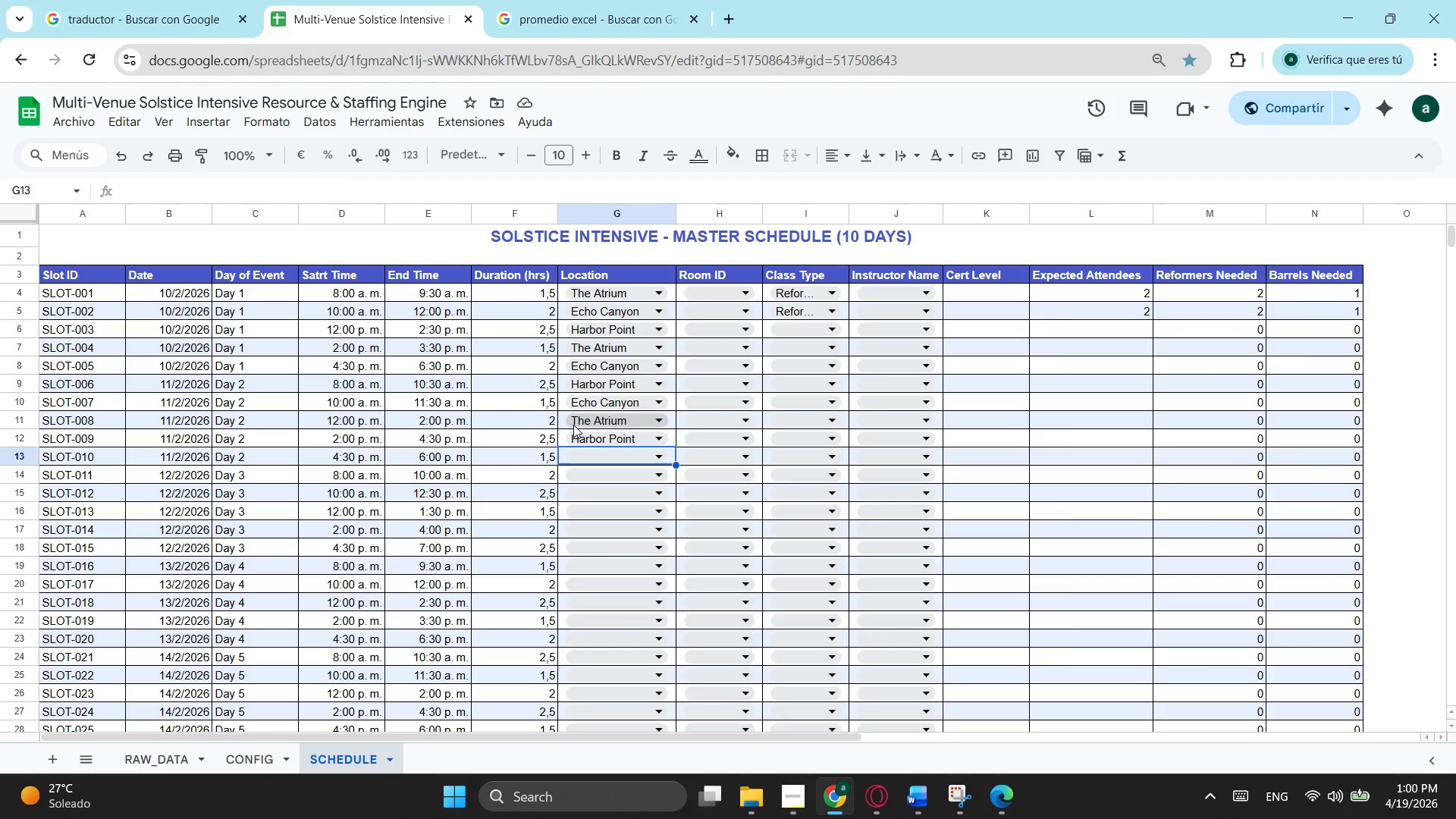 
wait(20.53)
 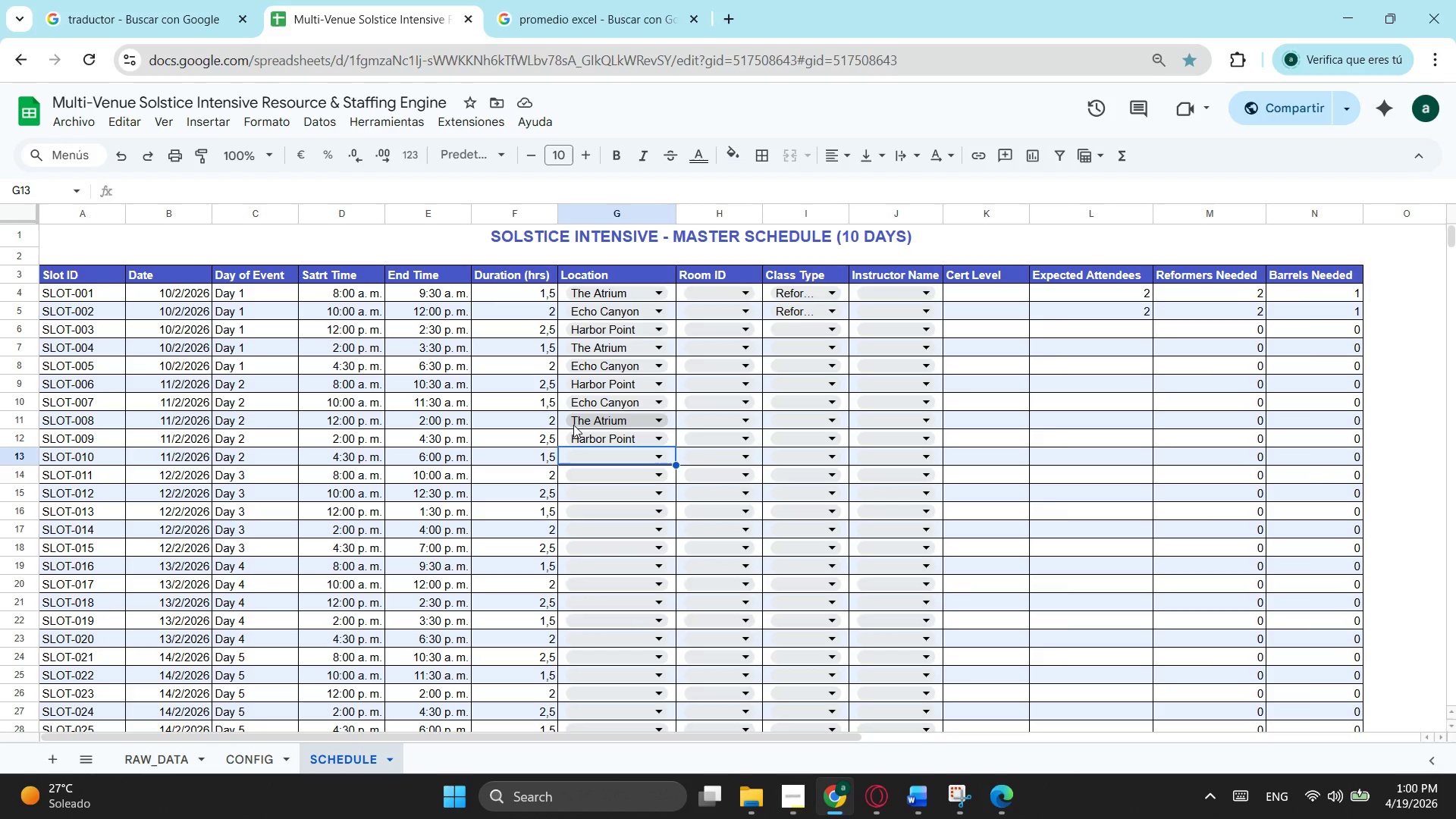 
left_click([619, 382])
 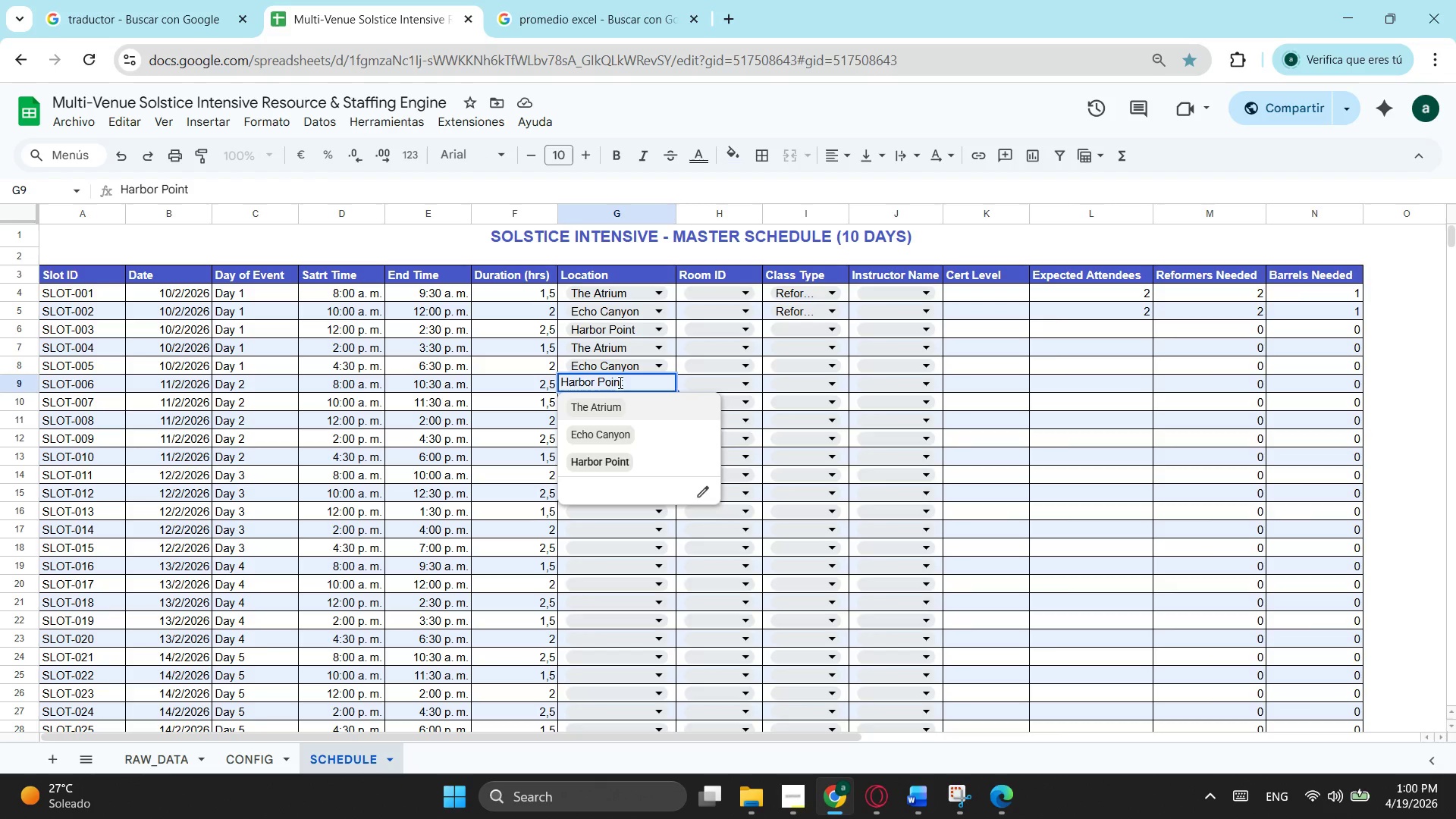 
key(Escape)
 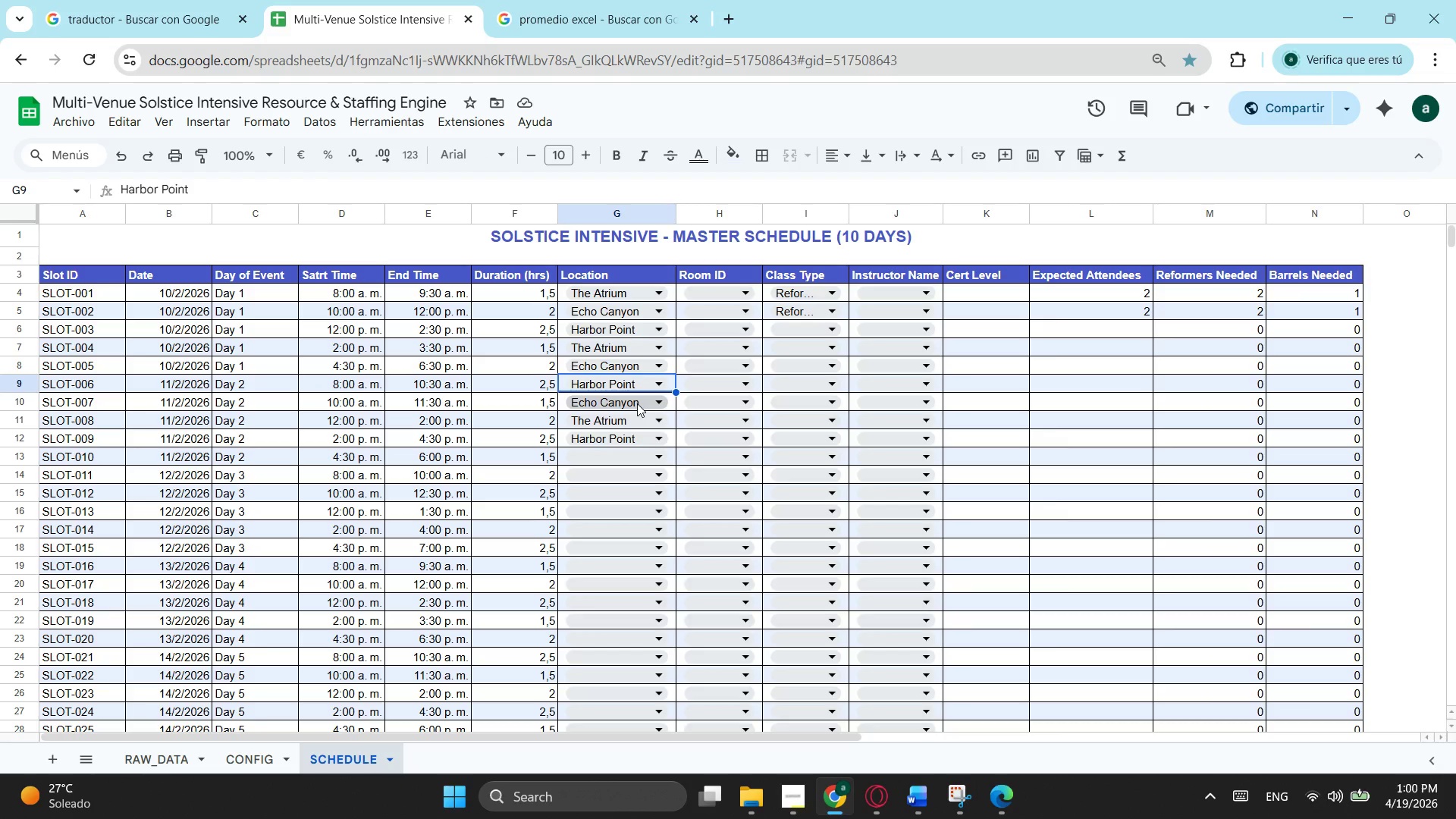 
left_click([637, 403])
 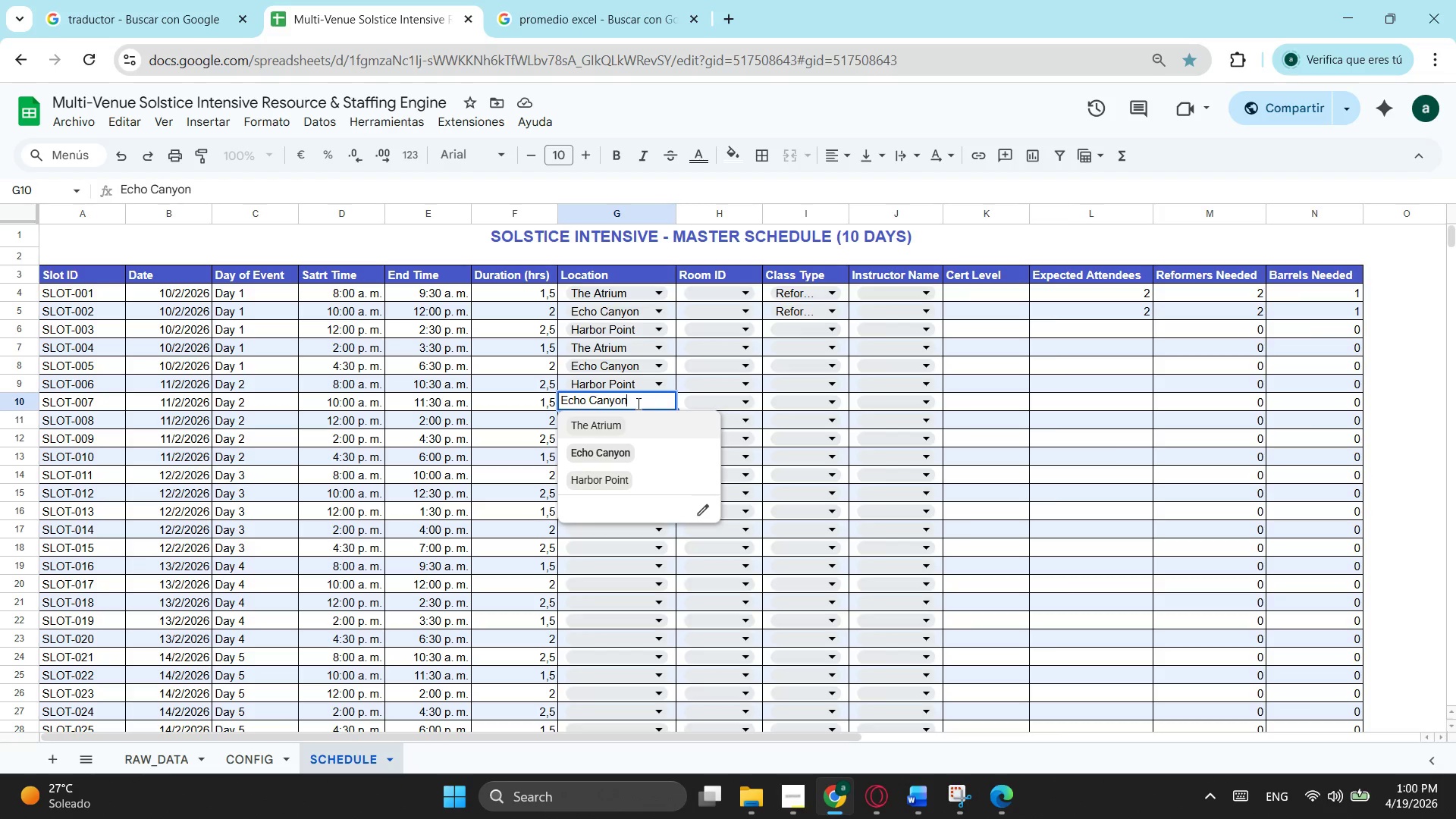 
hold_key(key=Backspace, duration=1.09)
 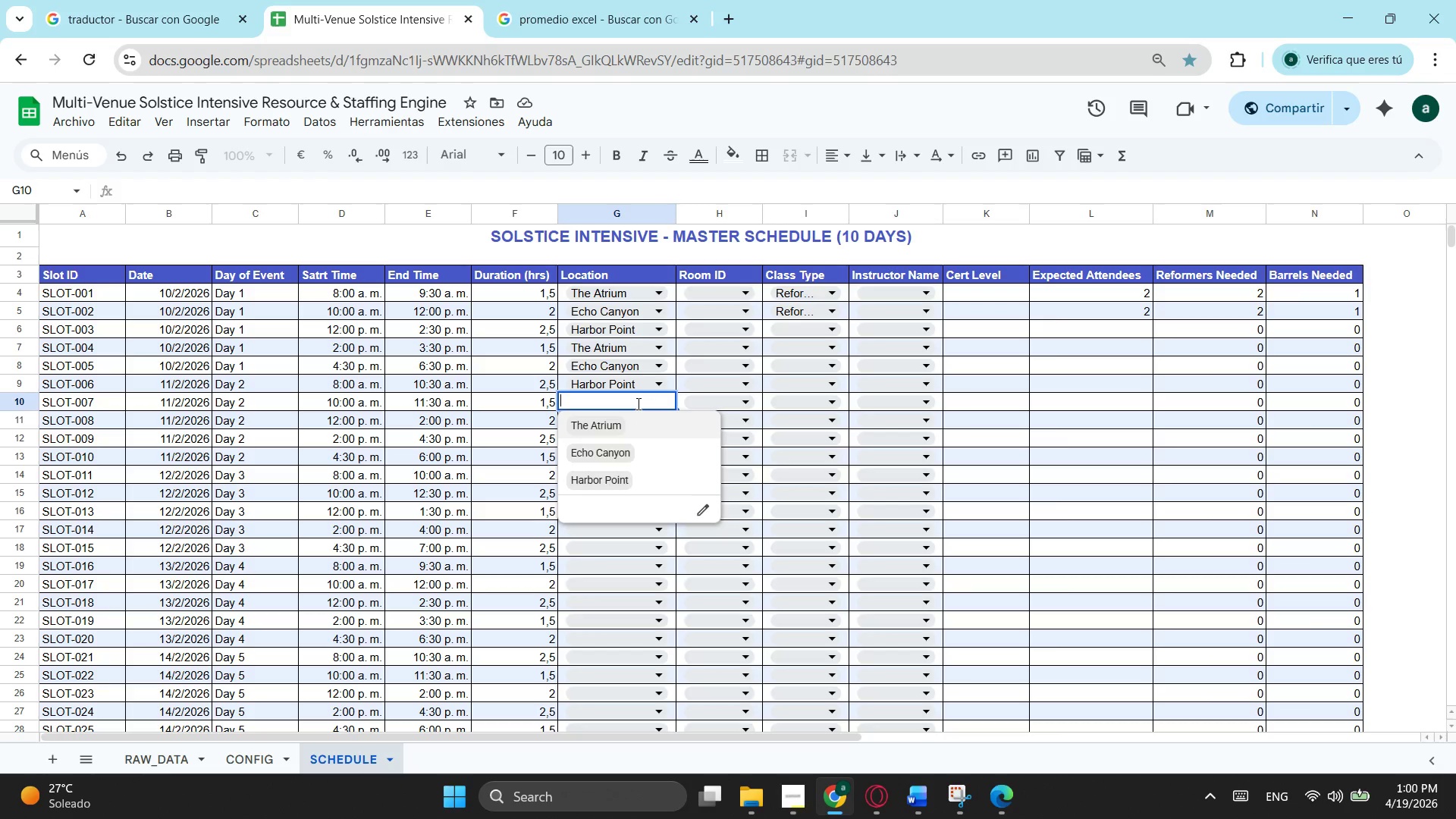 
key(T)
 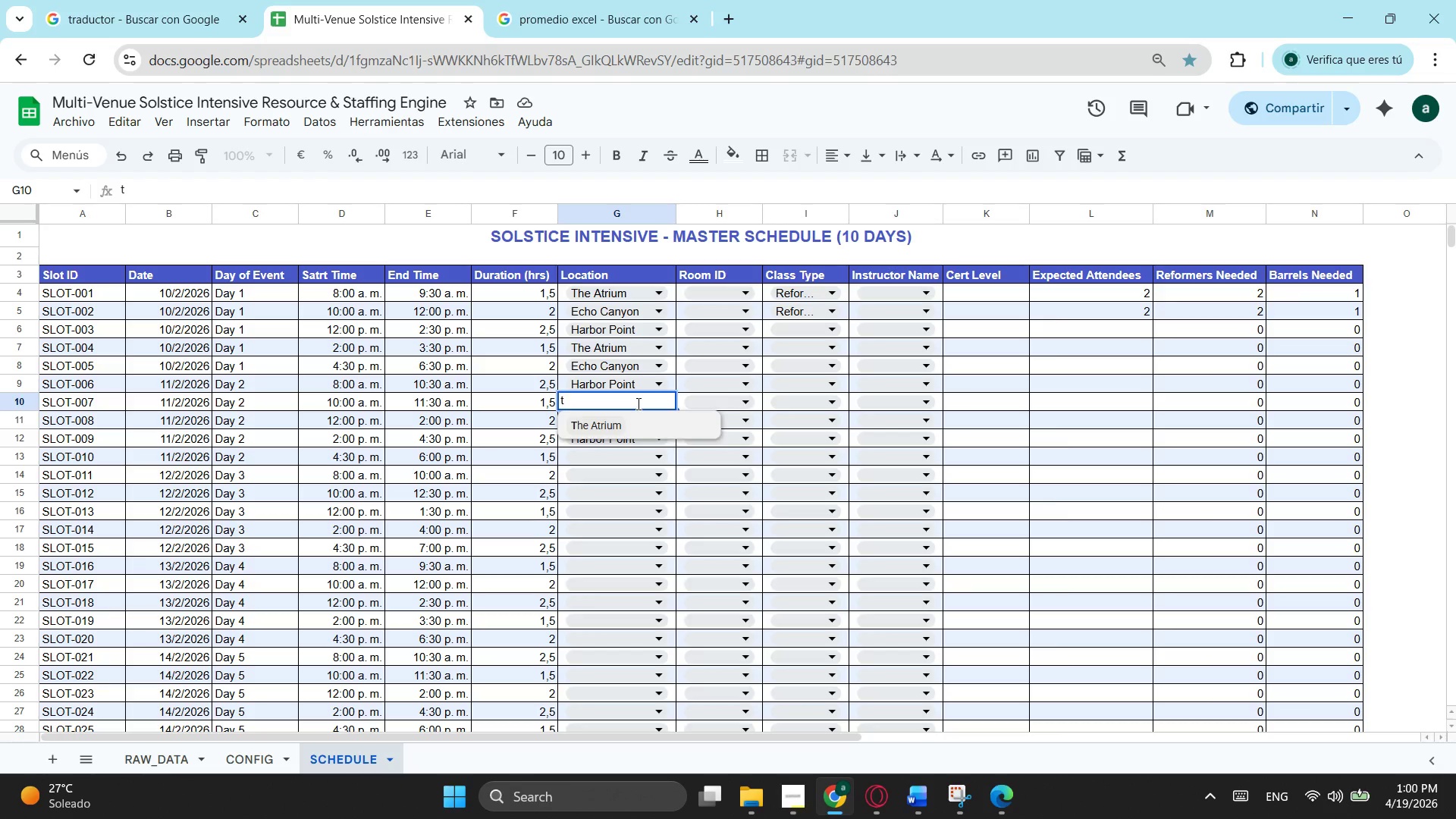 
key(Enter)
 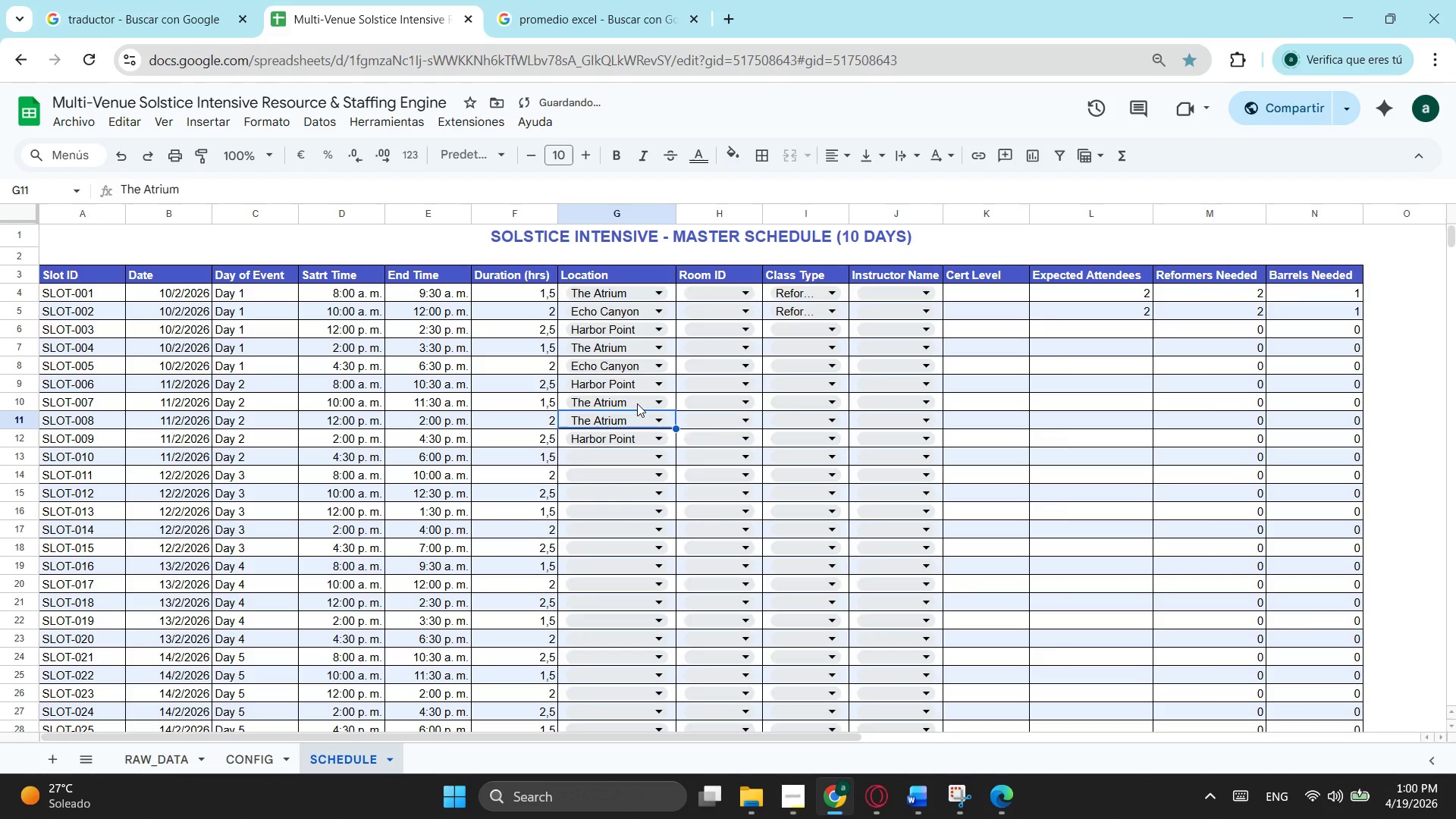 
key(E)
 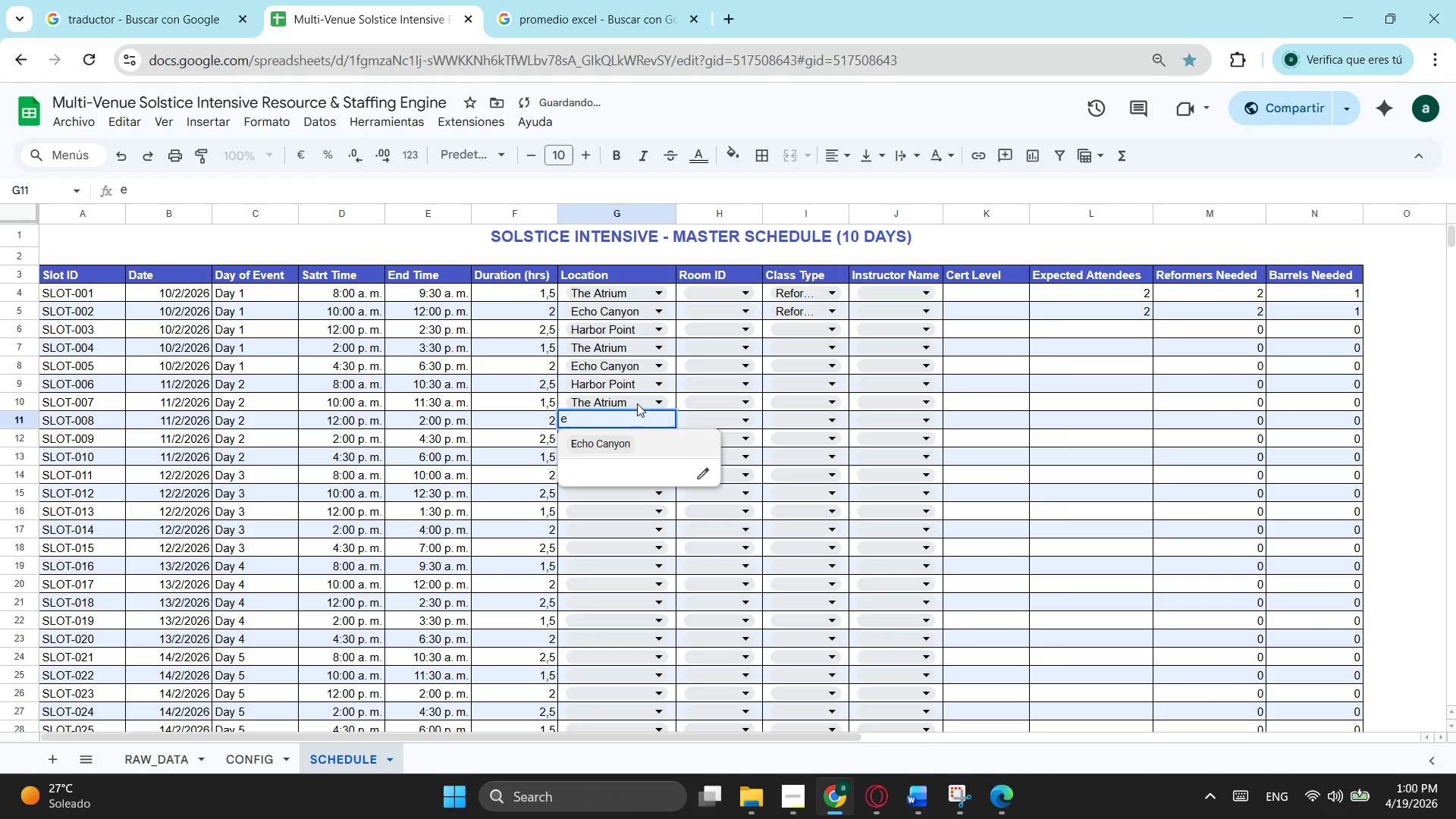 
key(Enter)
 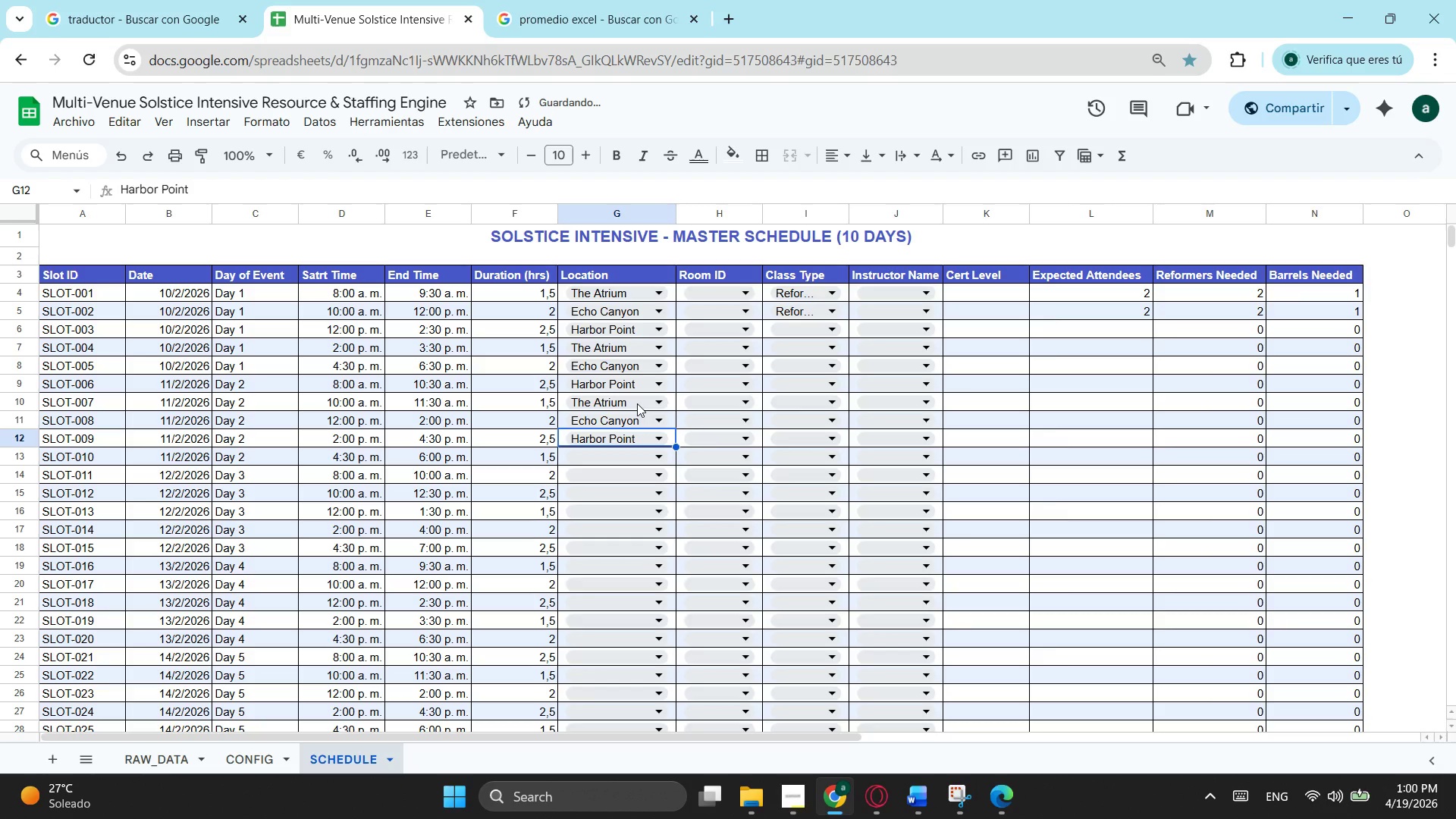 
key(T)
 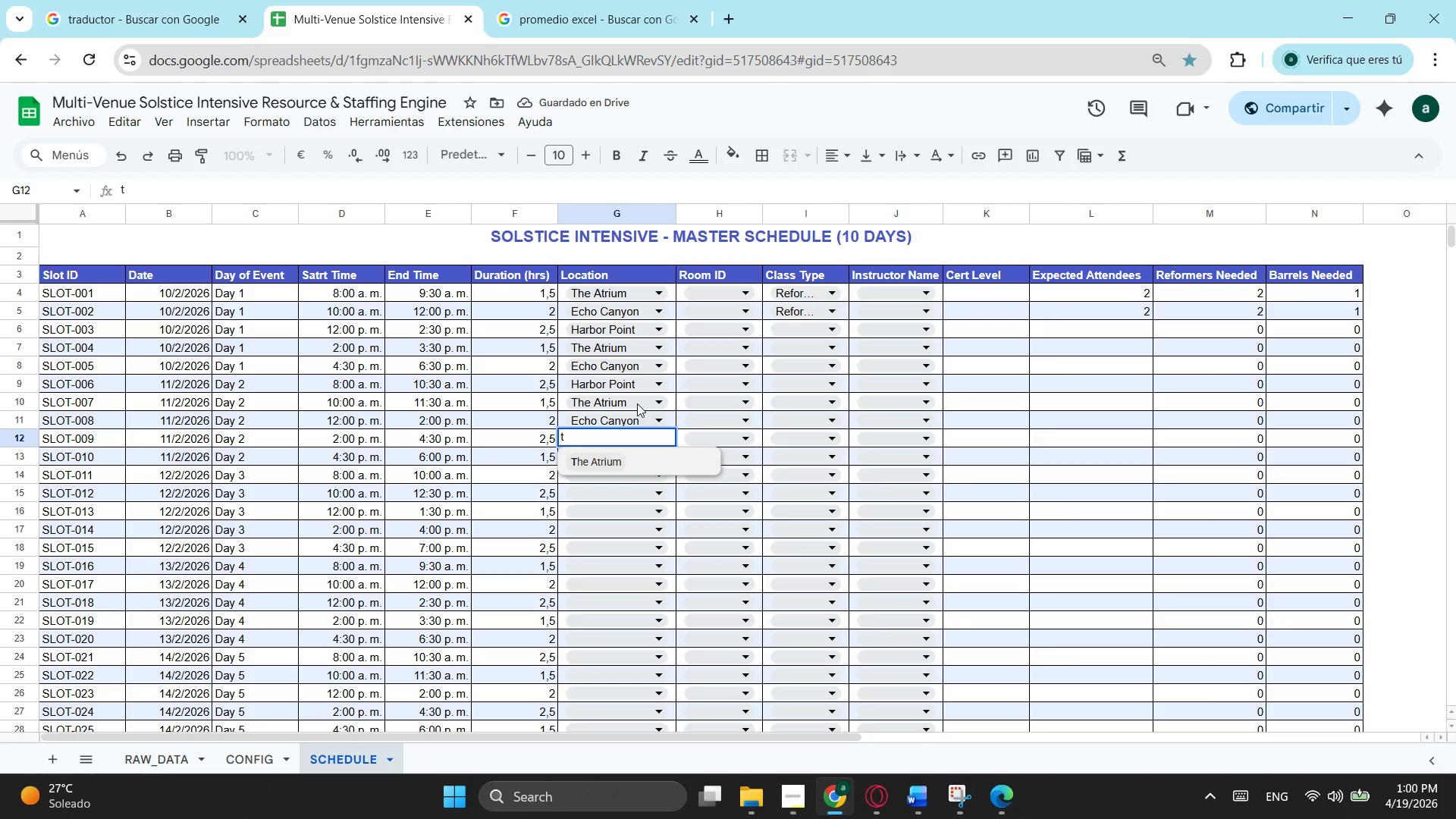 
key(Enter)
 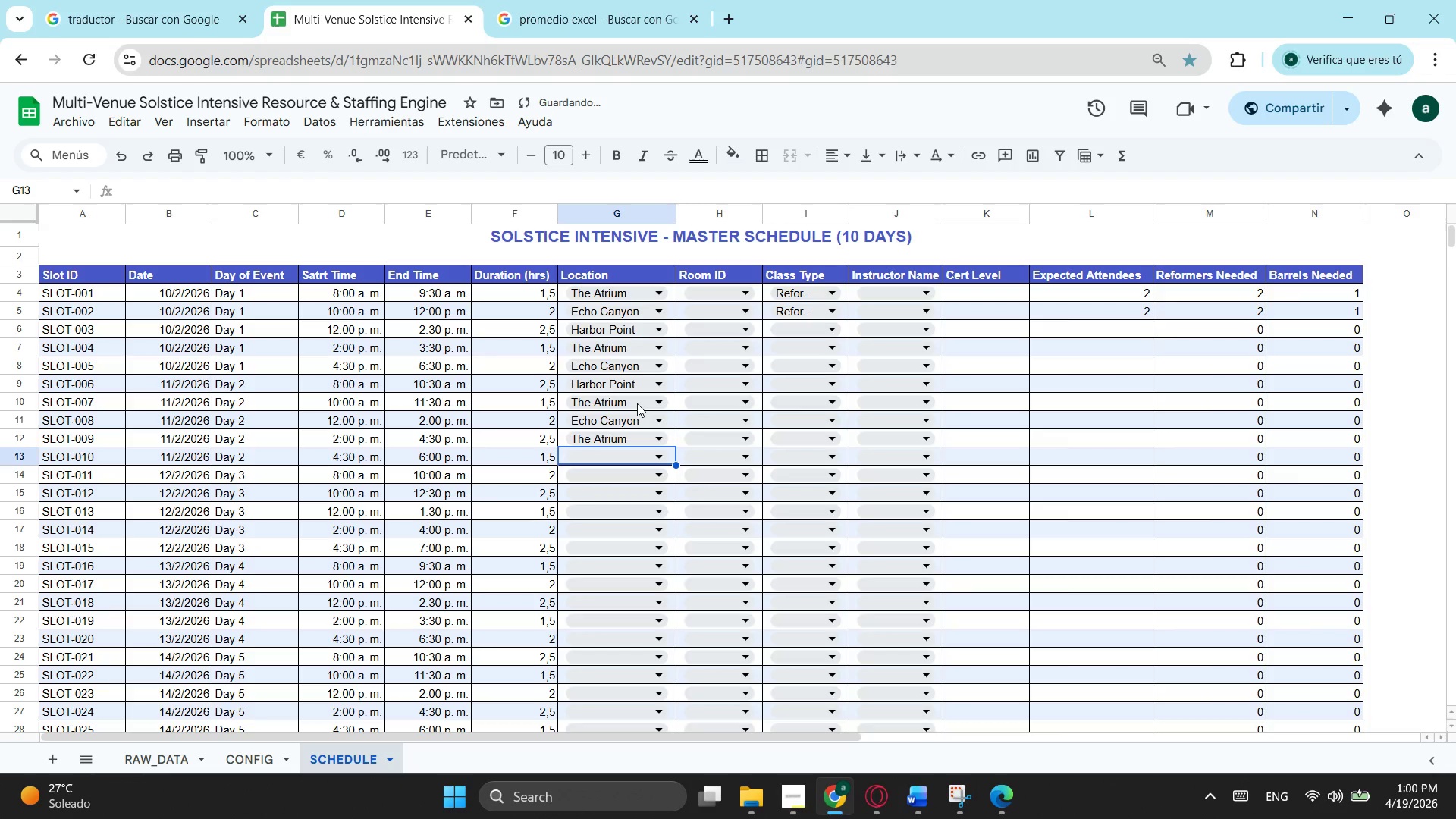 
key(H)
 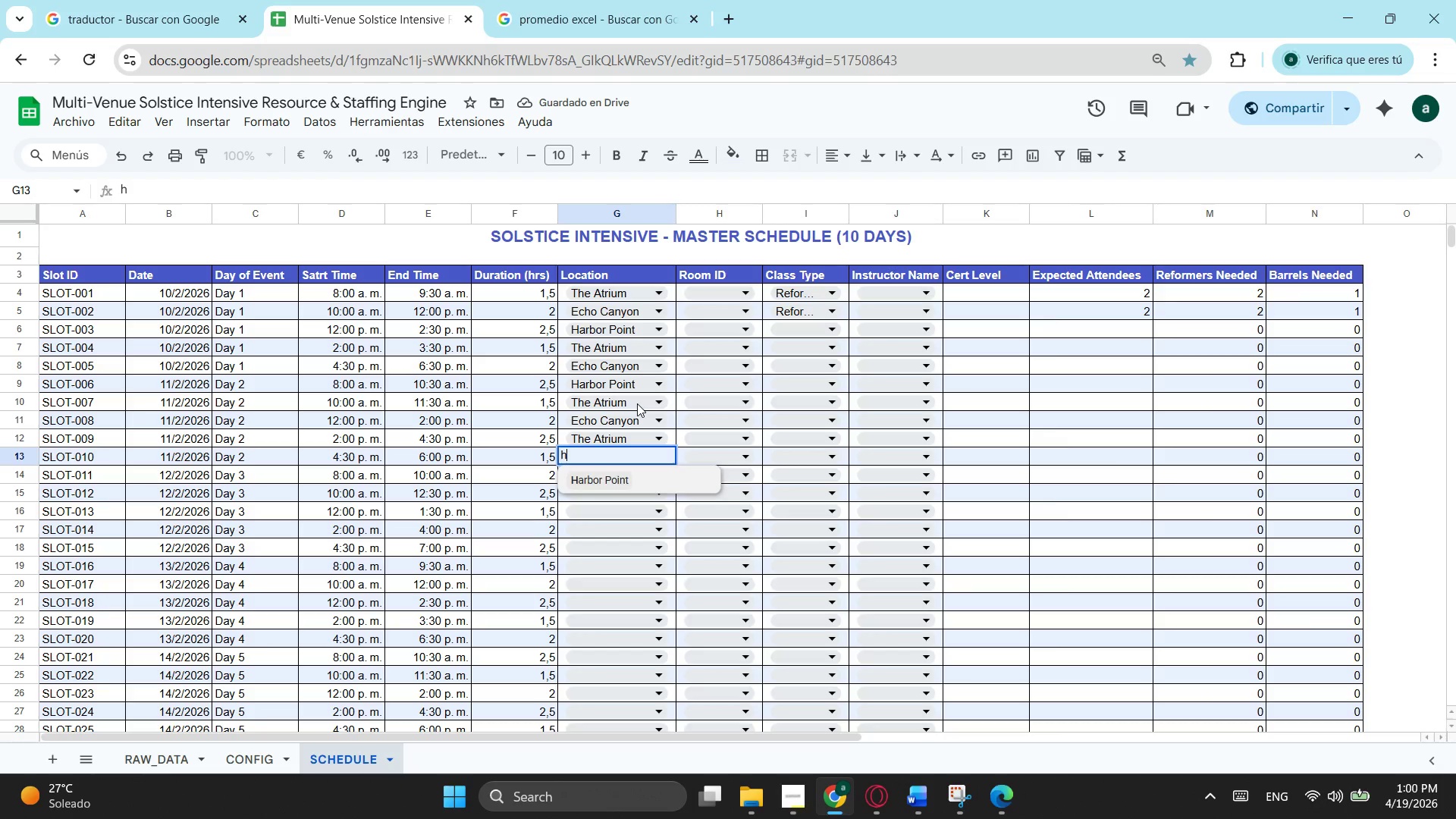 
key(Enter)
 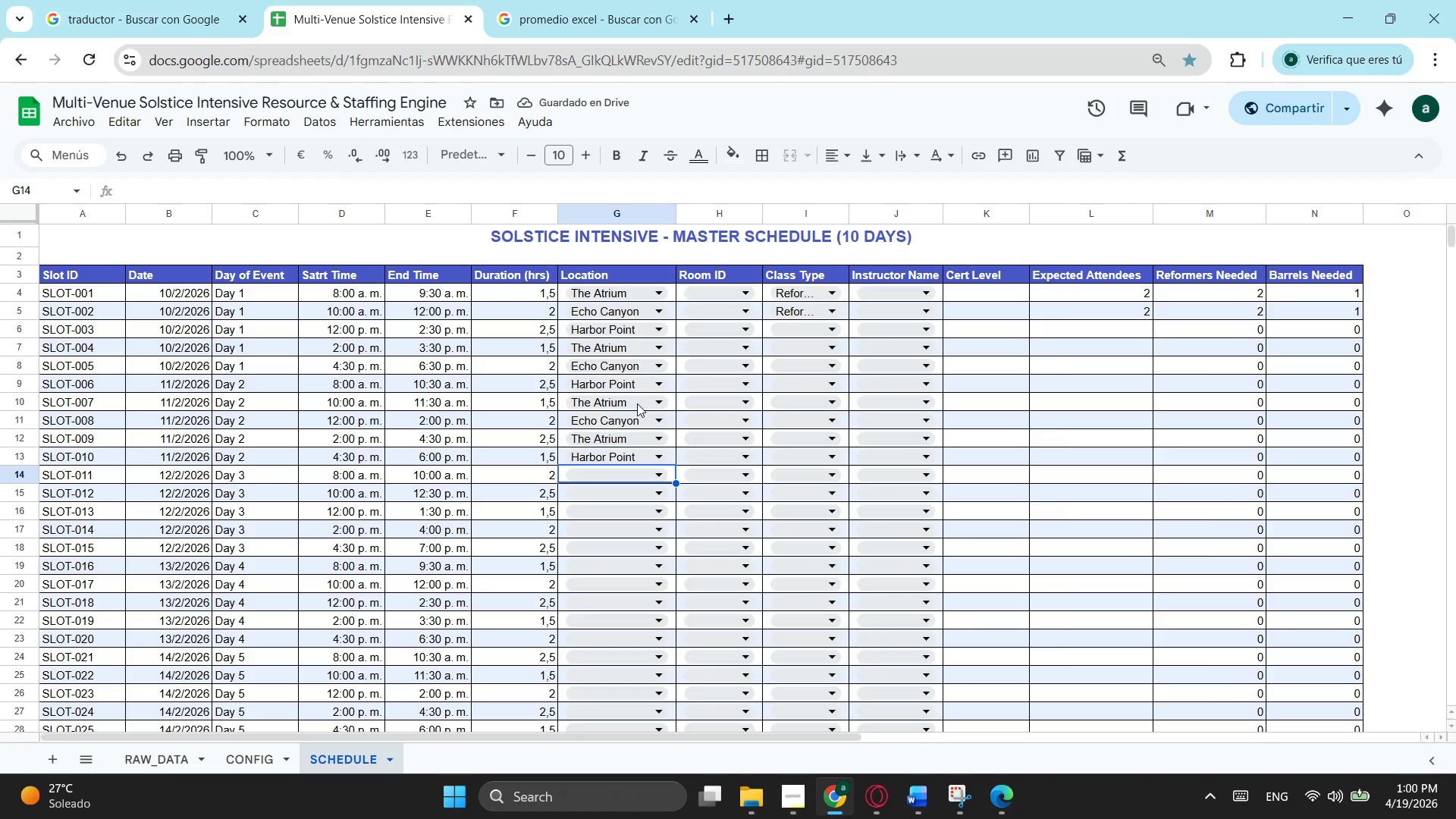 
key(E)
 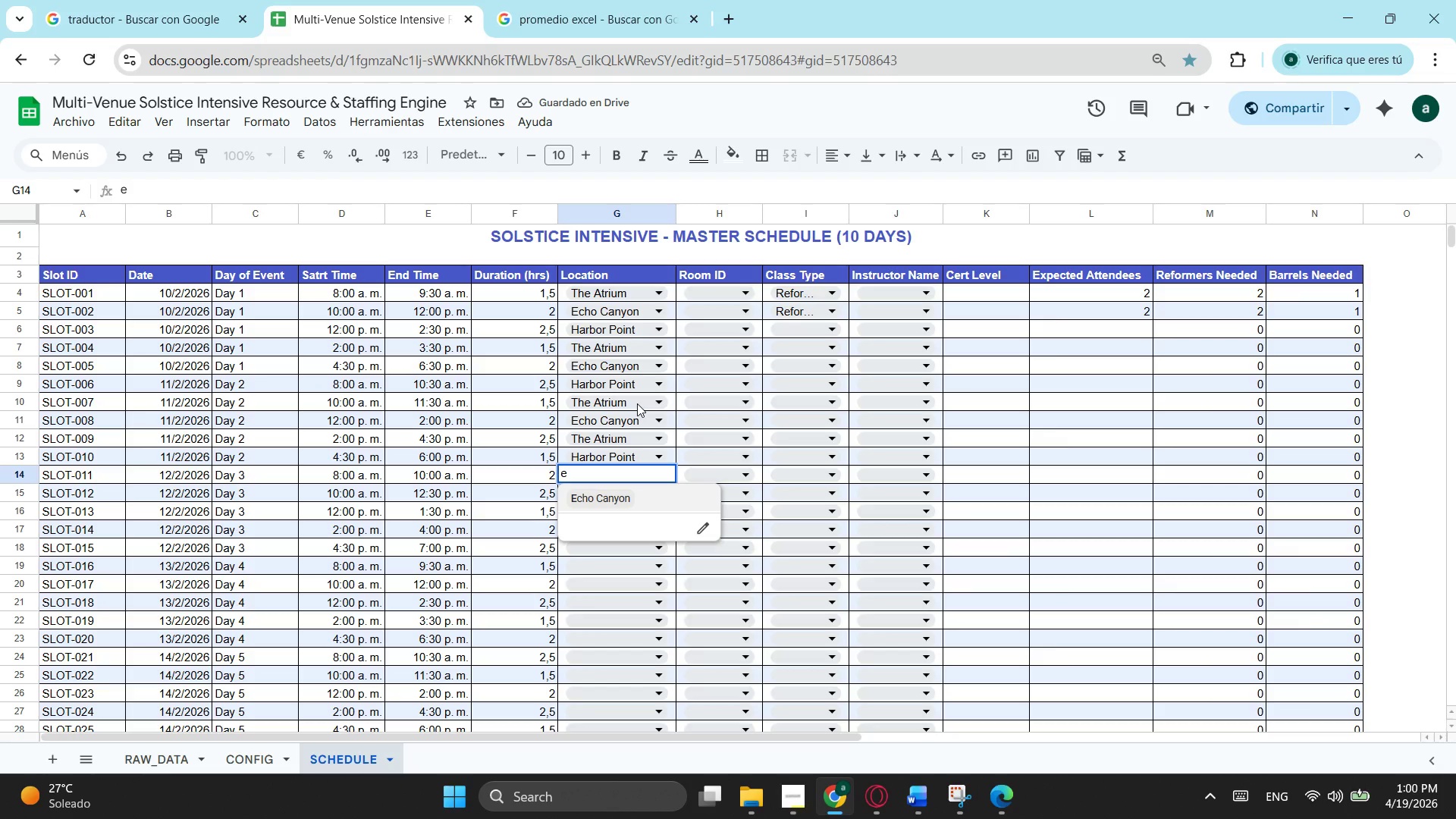 
key(Enter)
 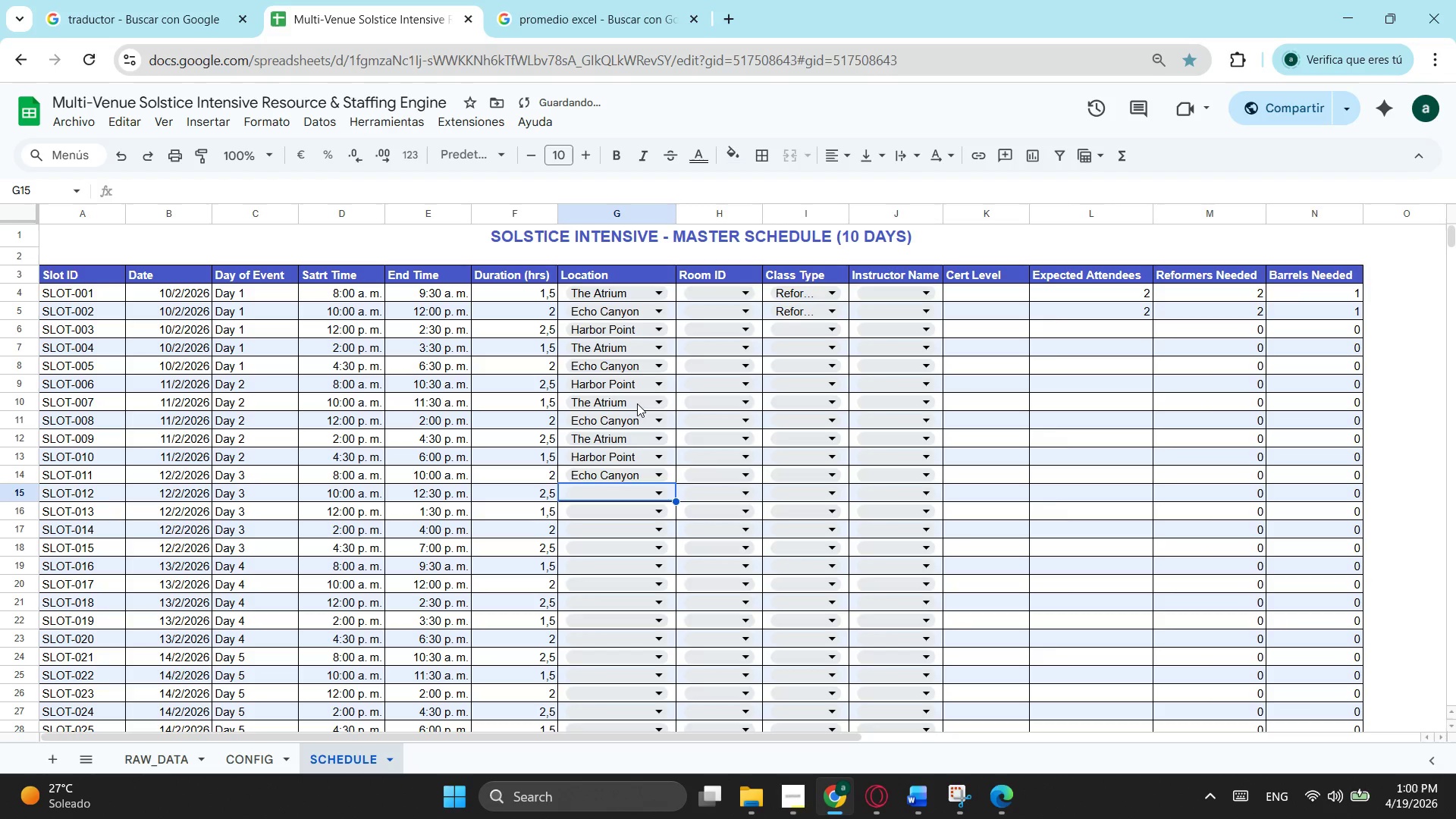 
key(Enter)
 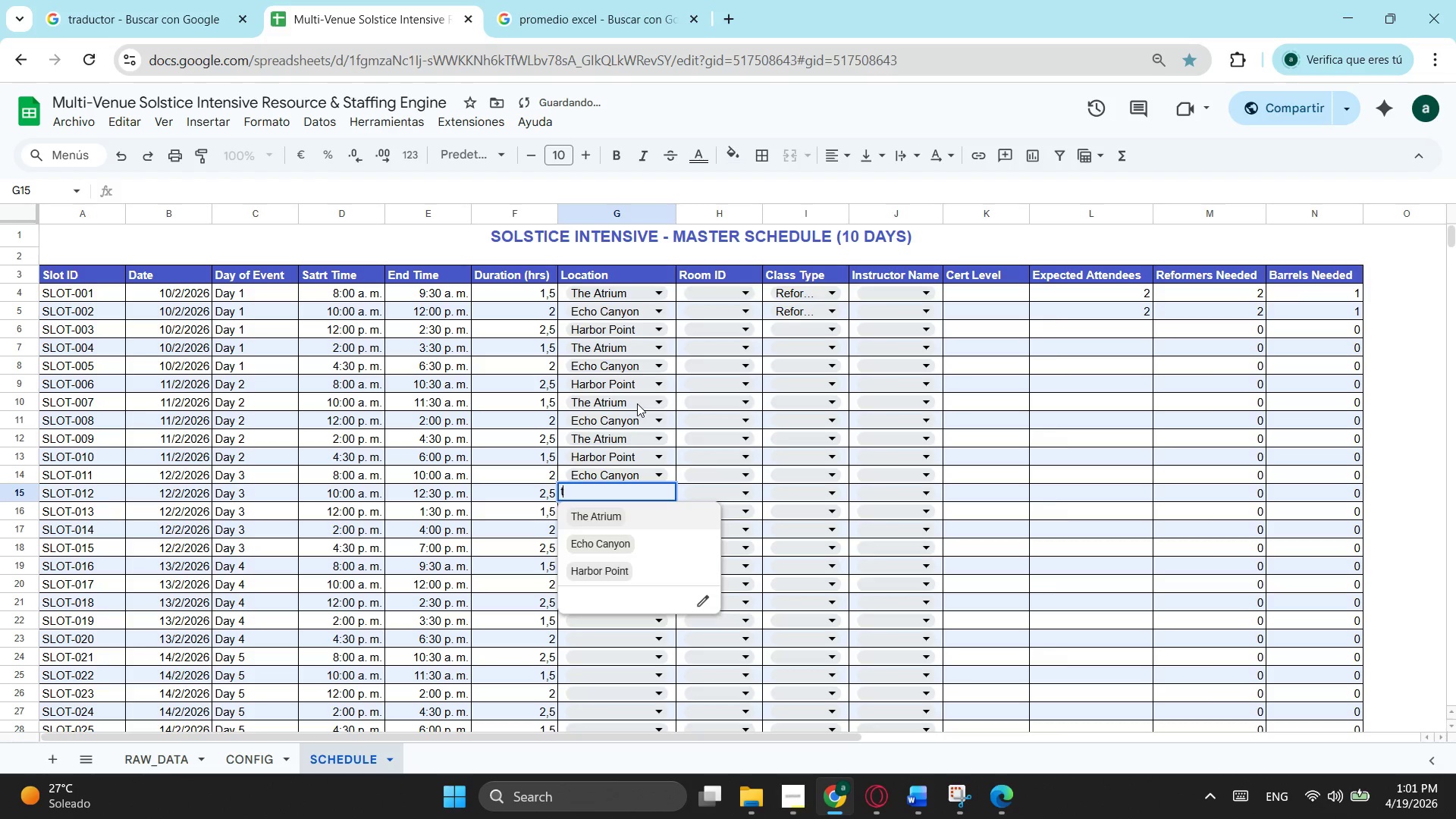 
key(T)
 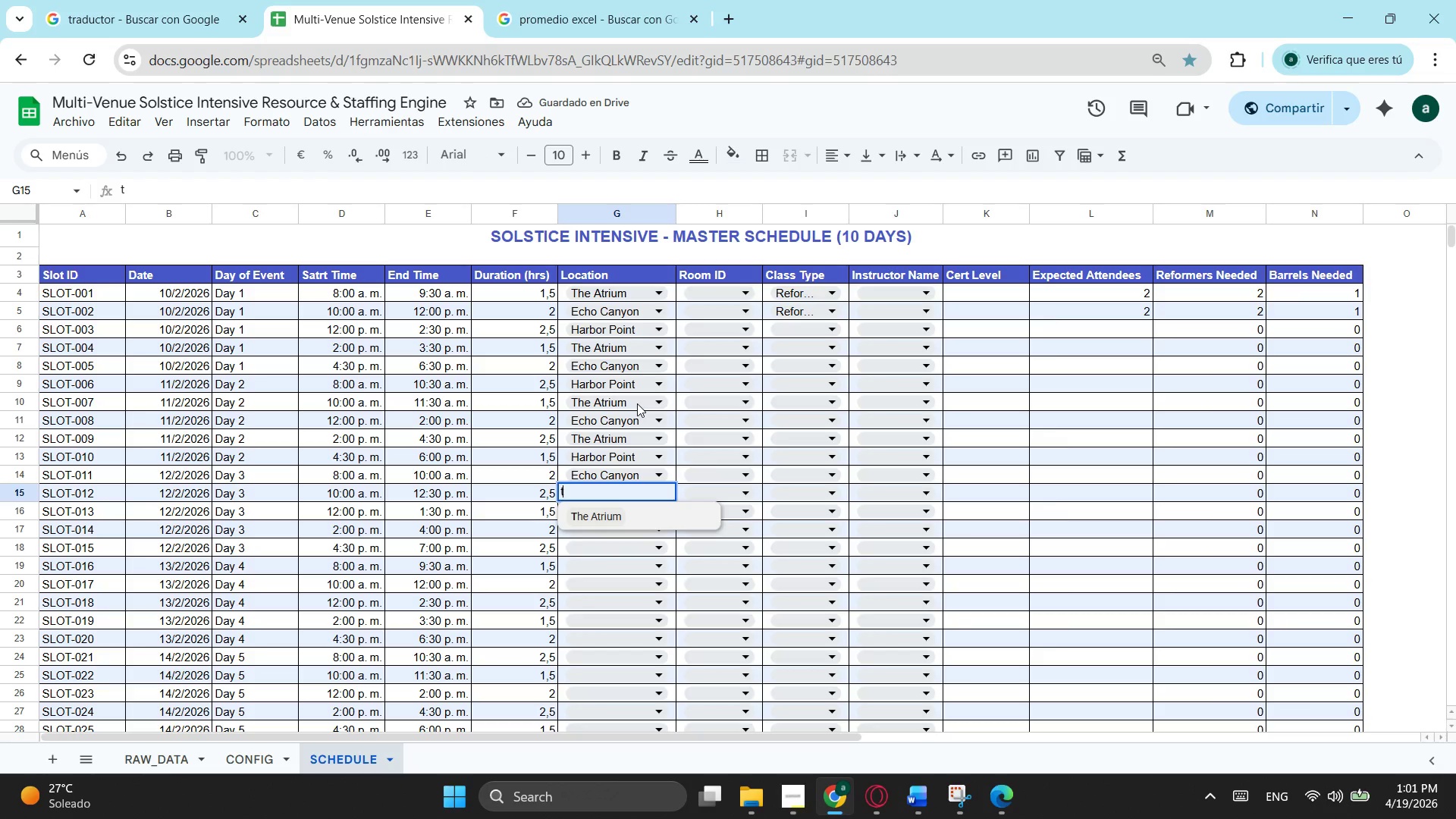 
key(Enter)
 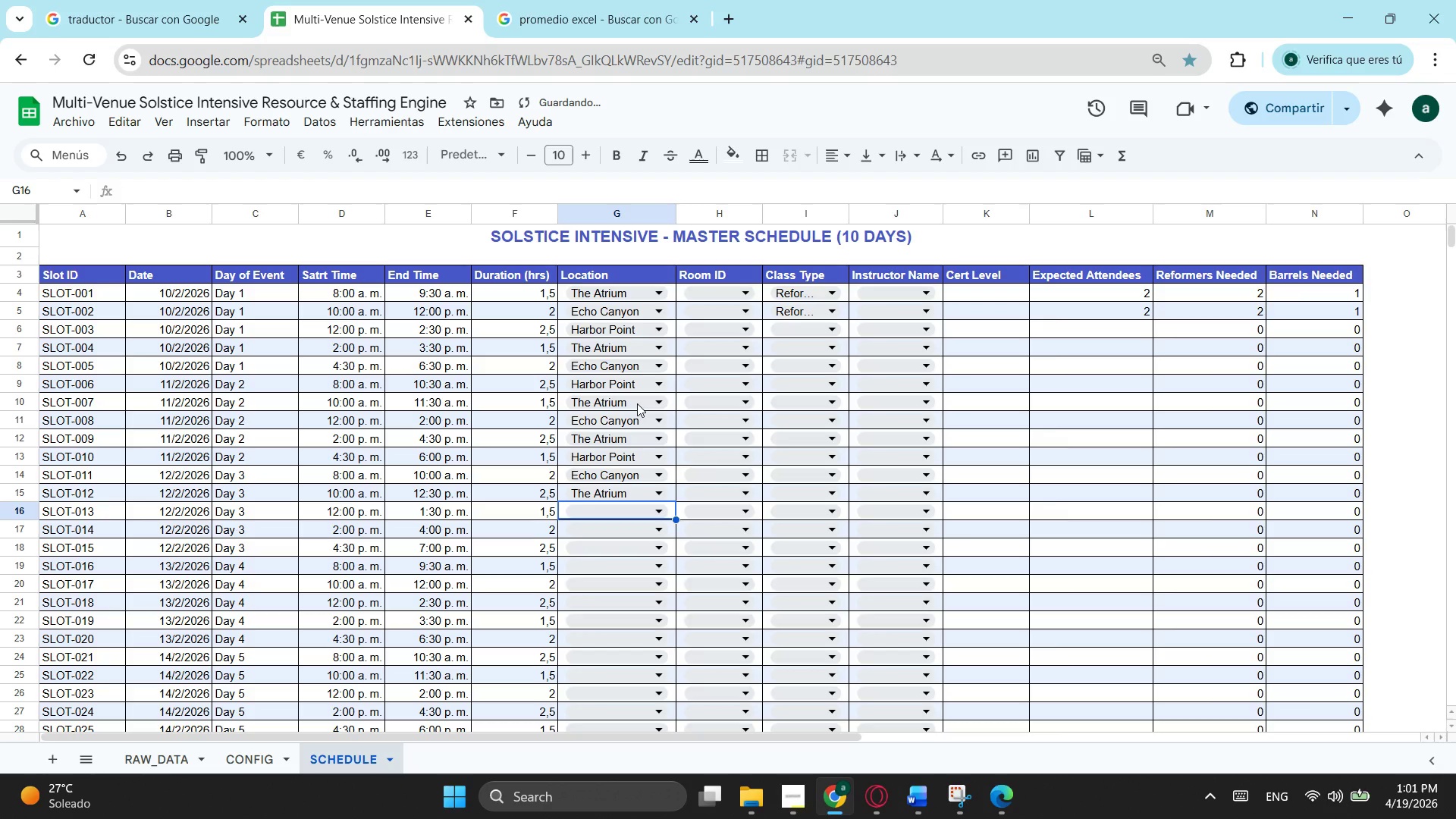 
key(H)
 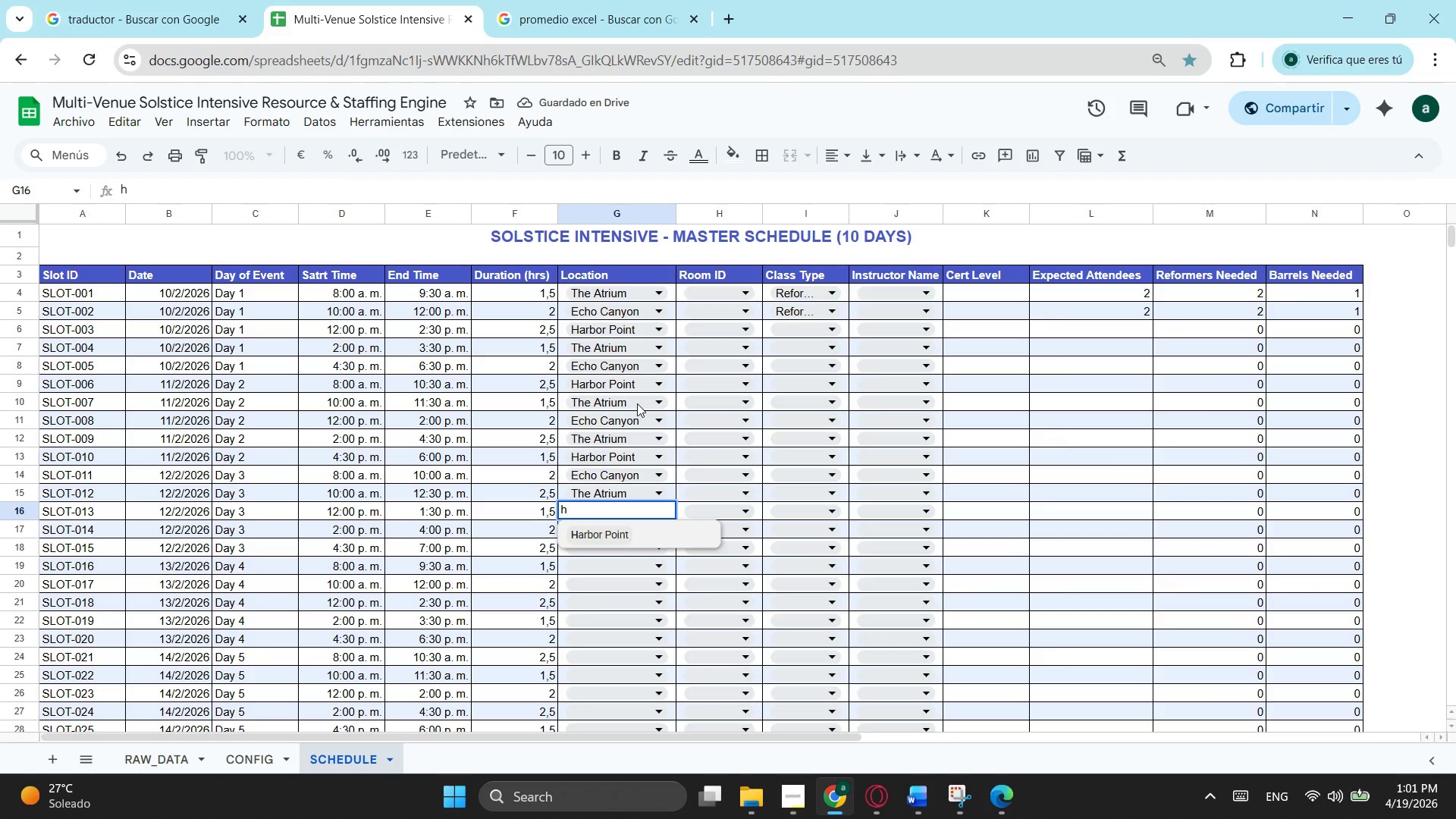 
key(Enter)
 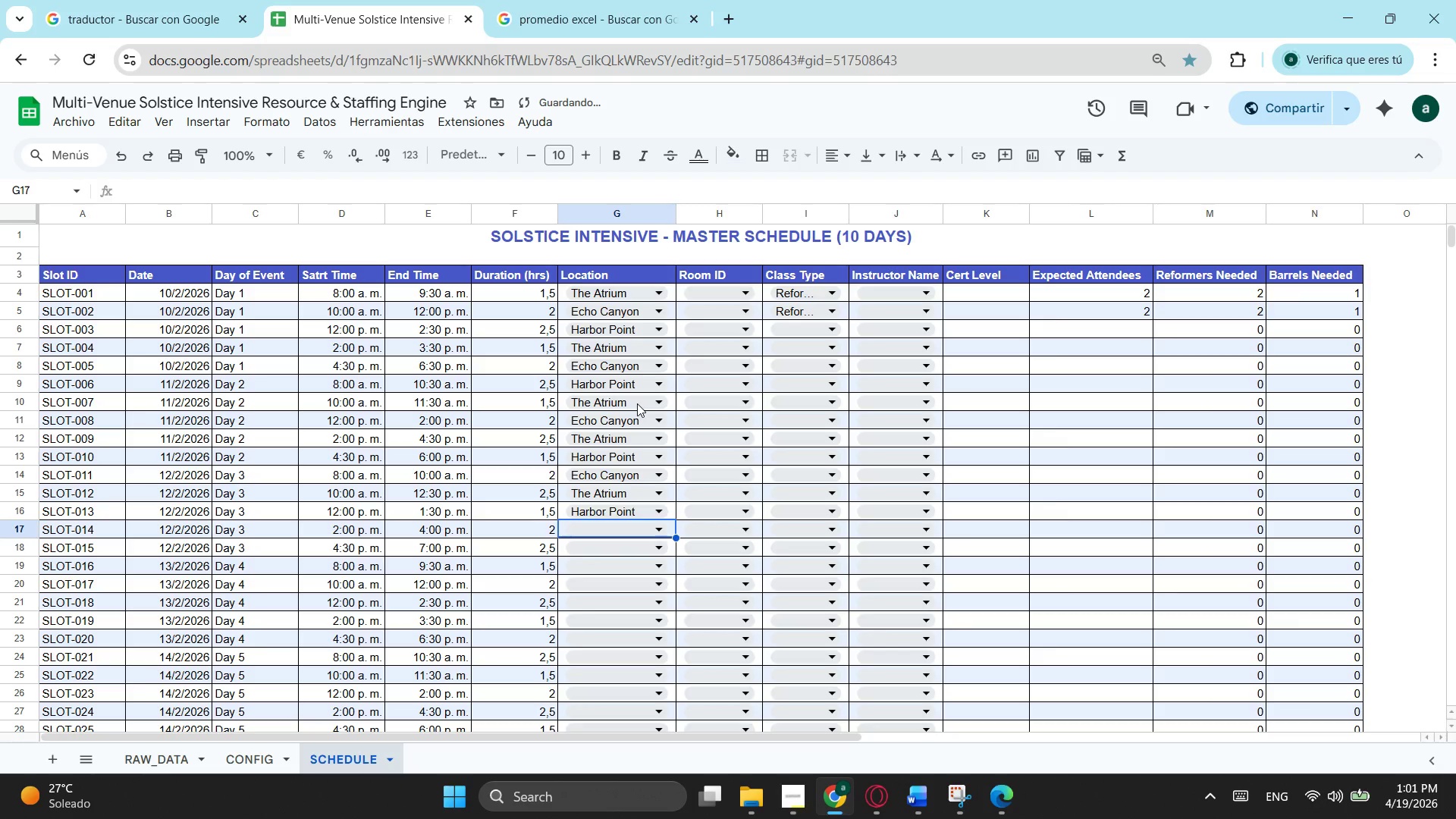 
key(E)
 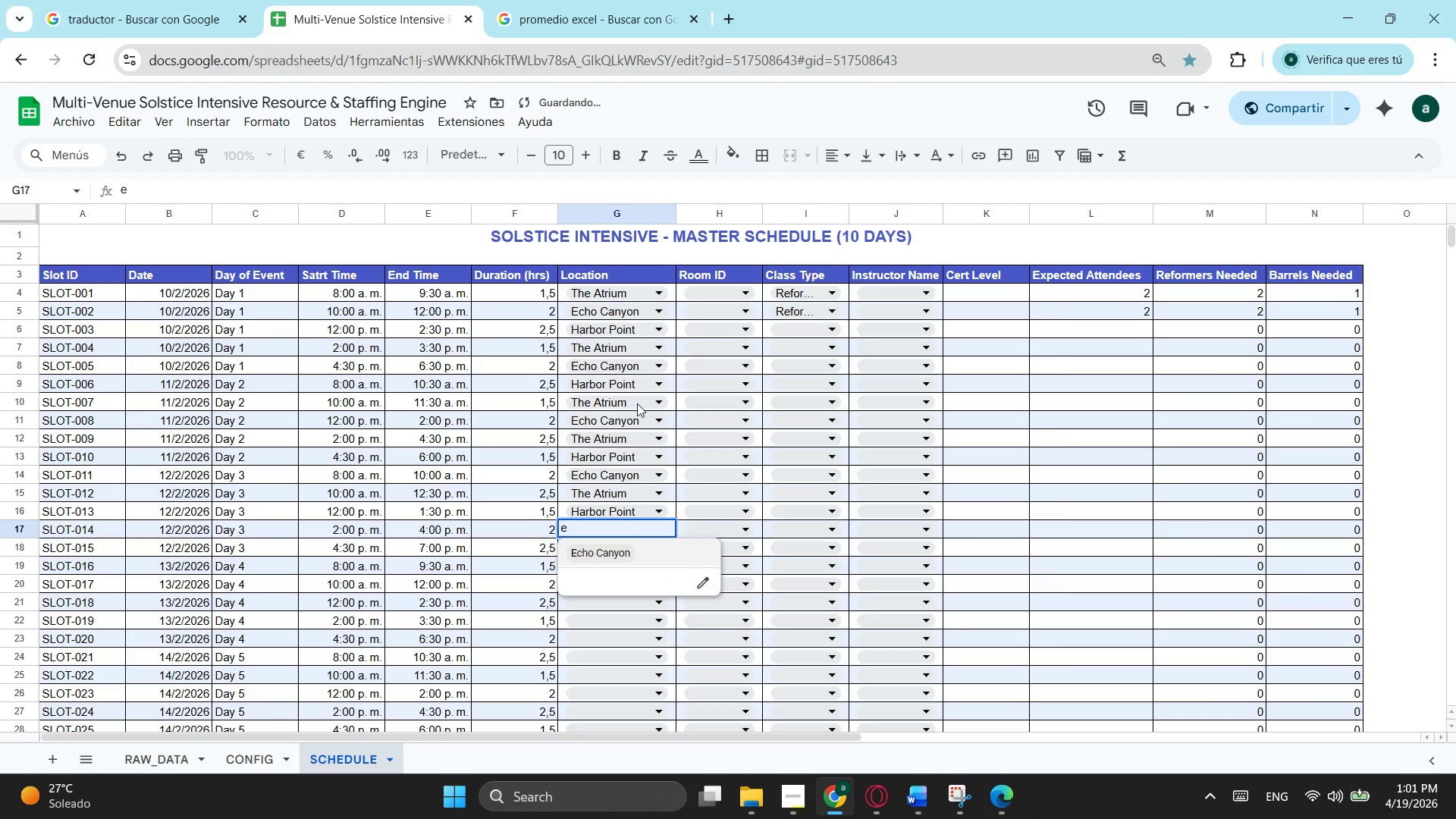 
key(Enter)
 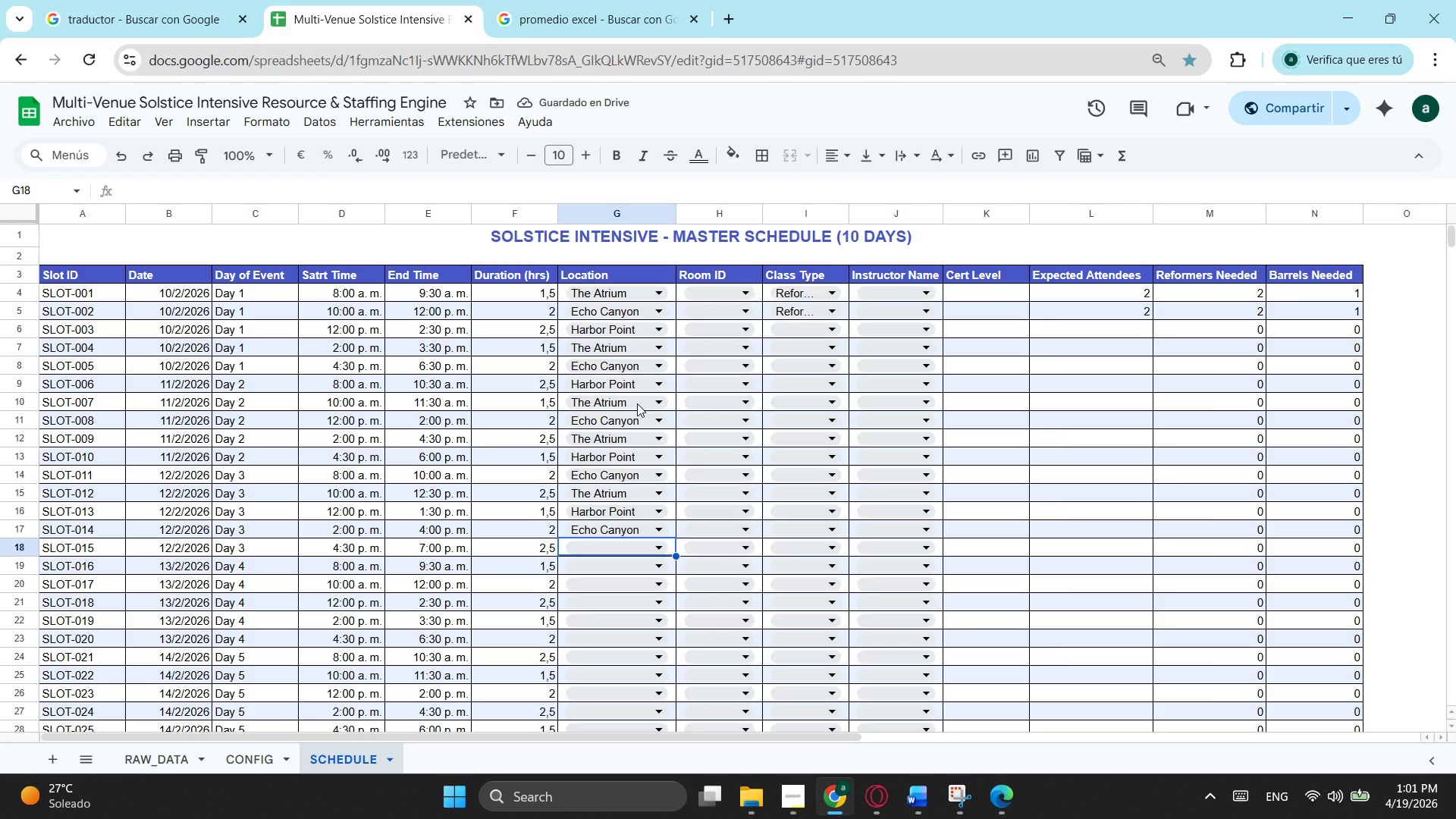 
key(T)
 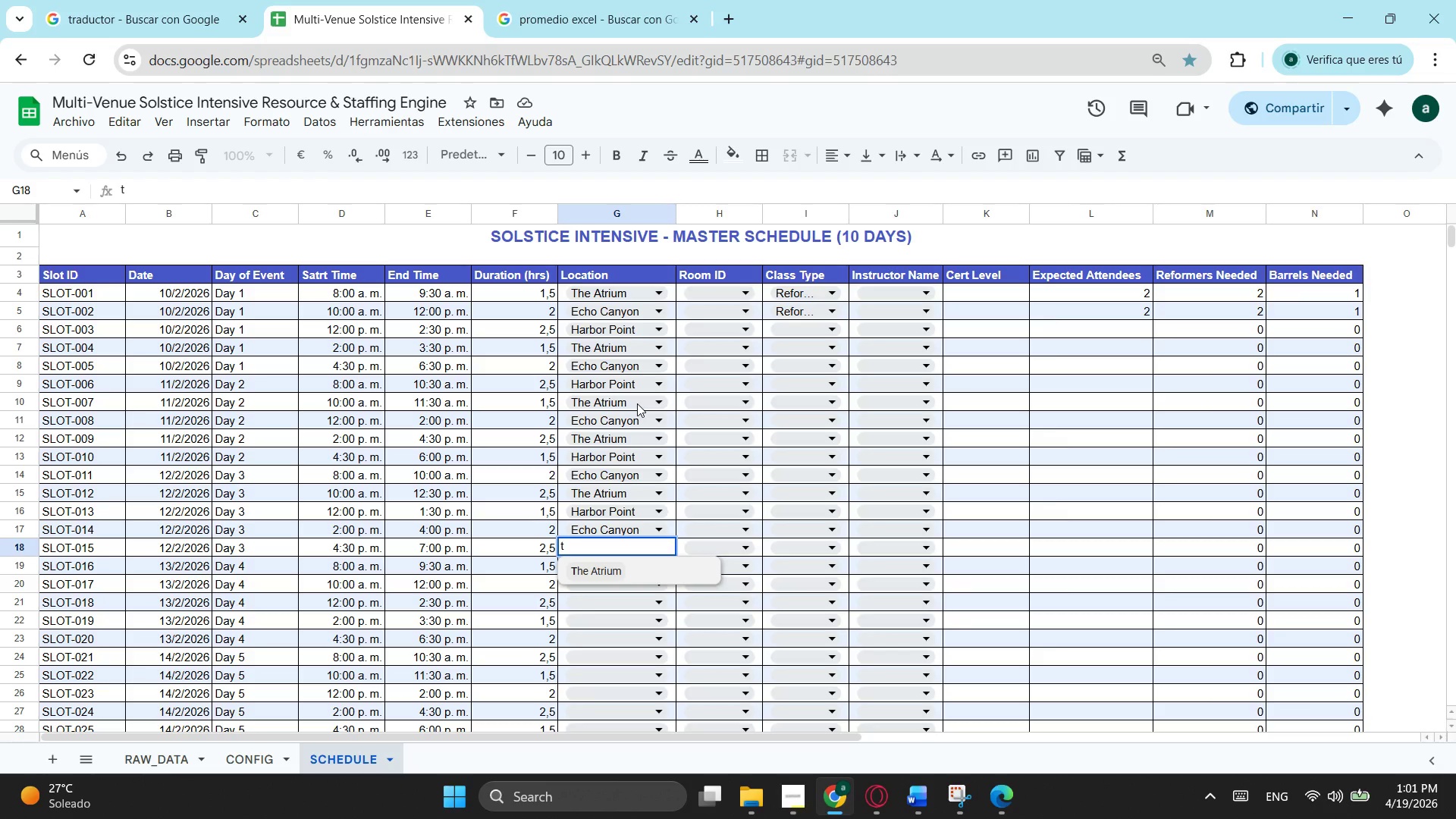 
key(Enter)
 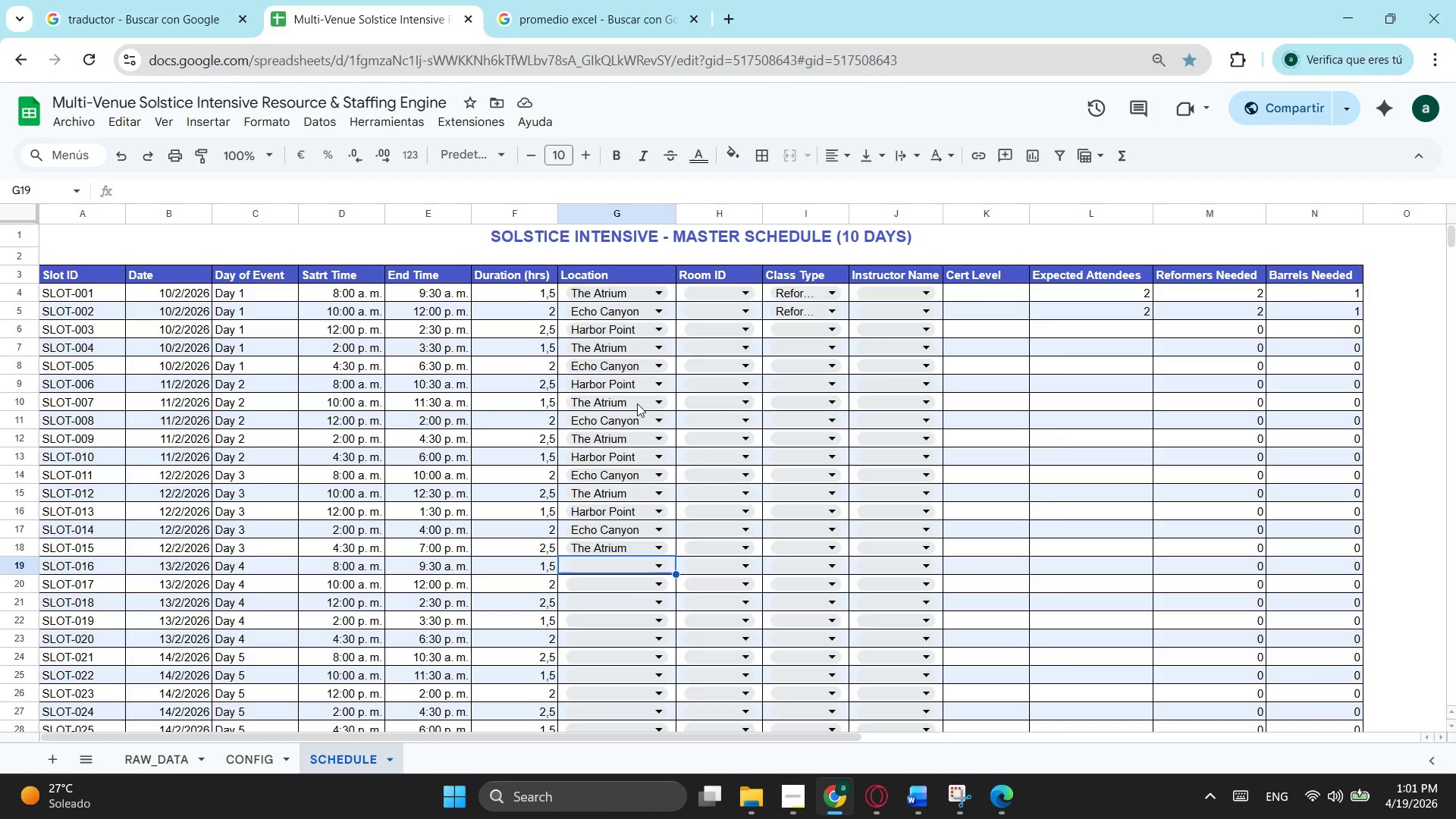 
wait(11.66)
 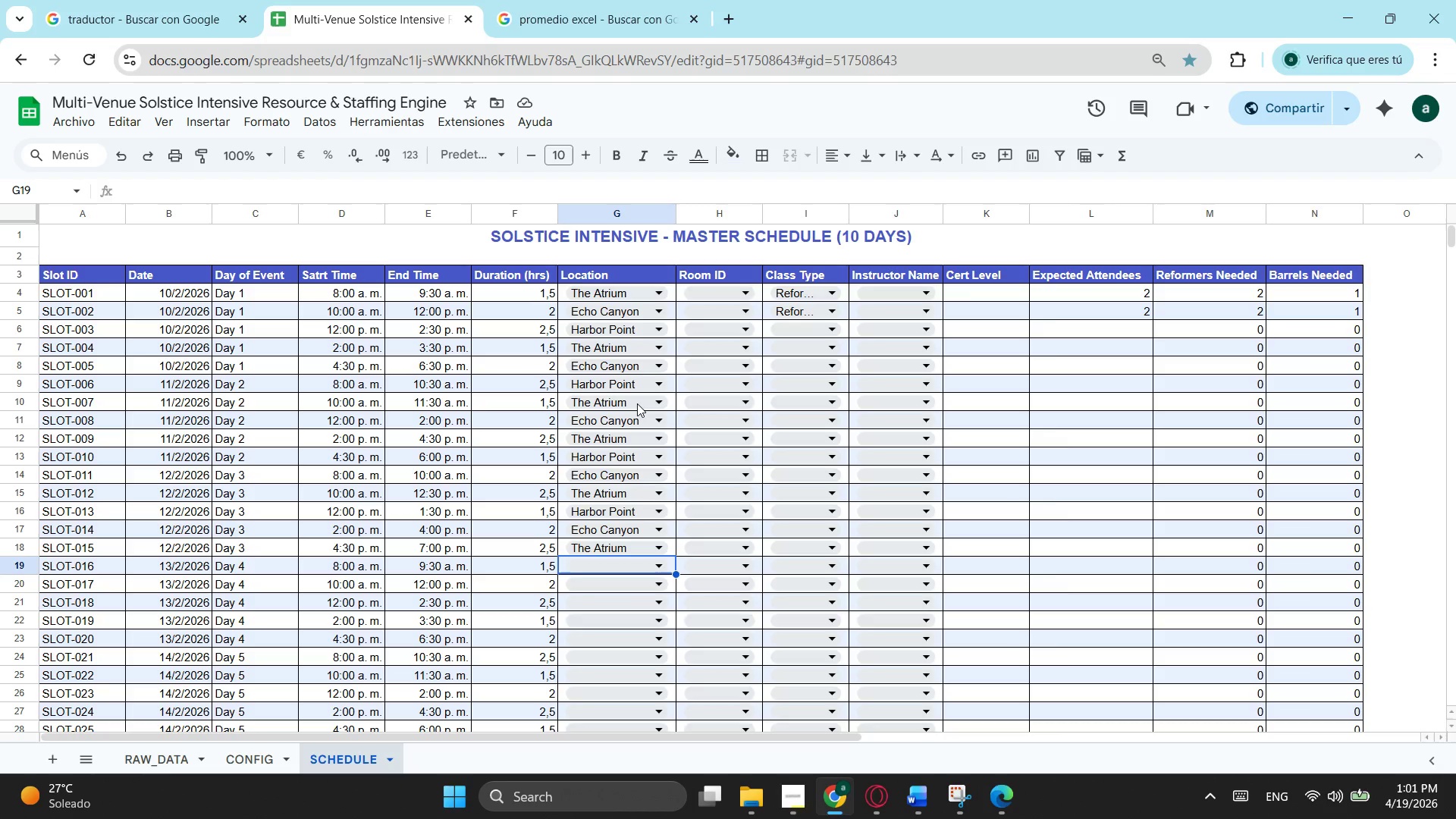 
scroll: coordinate [593, 472], scroll_direction: up, amount: 2.0
 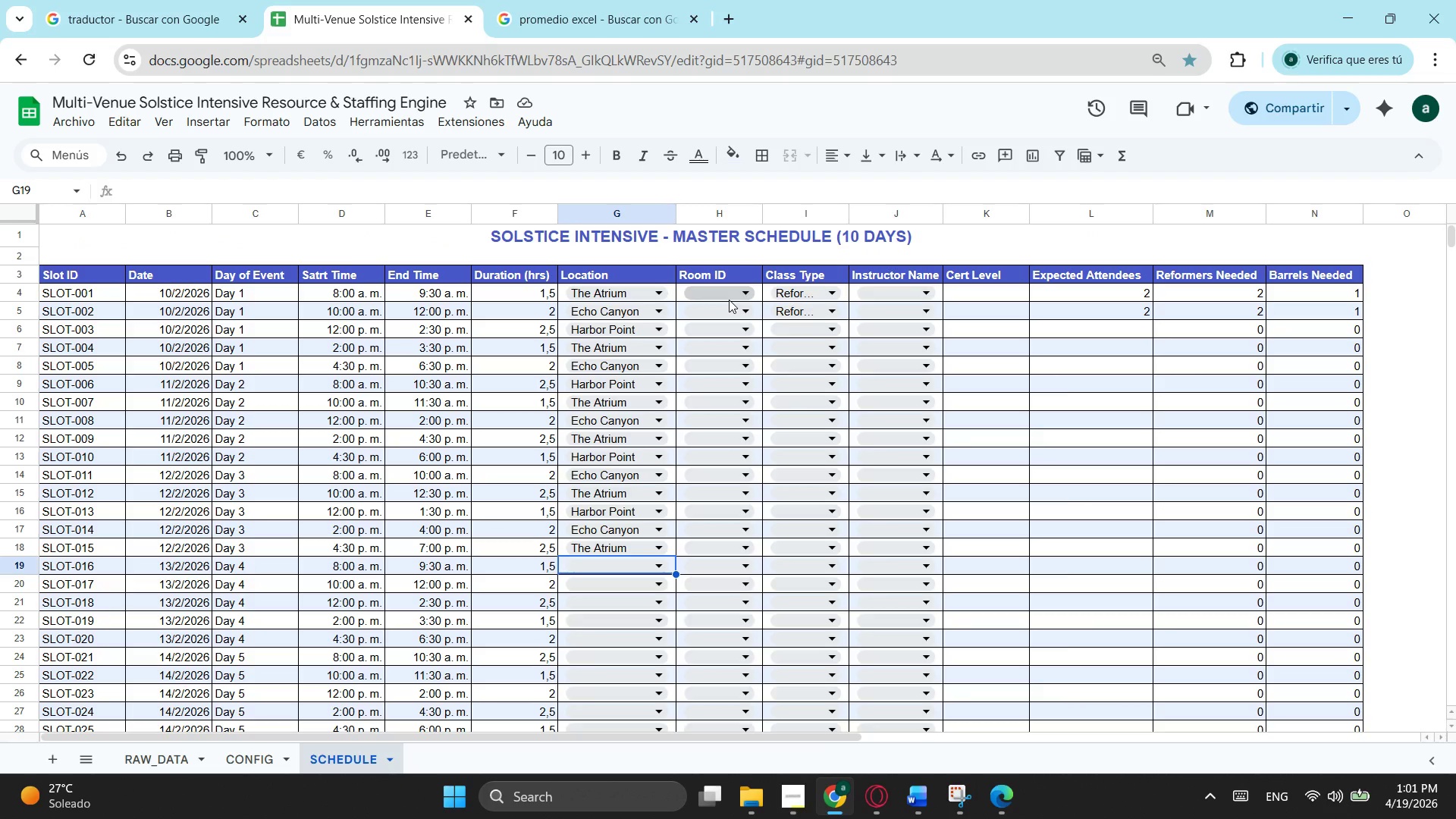 
left_click([729, 300])
 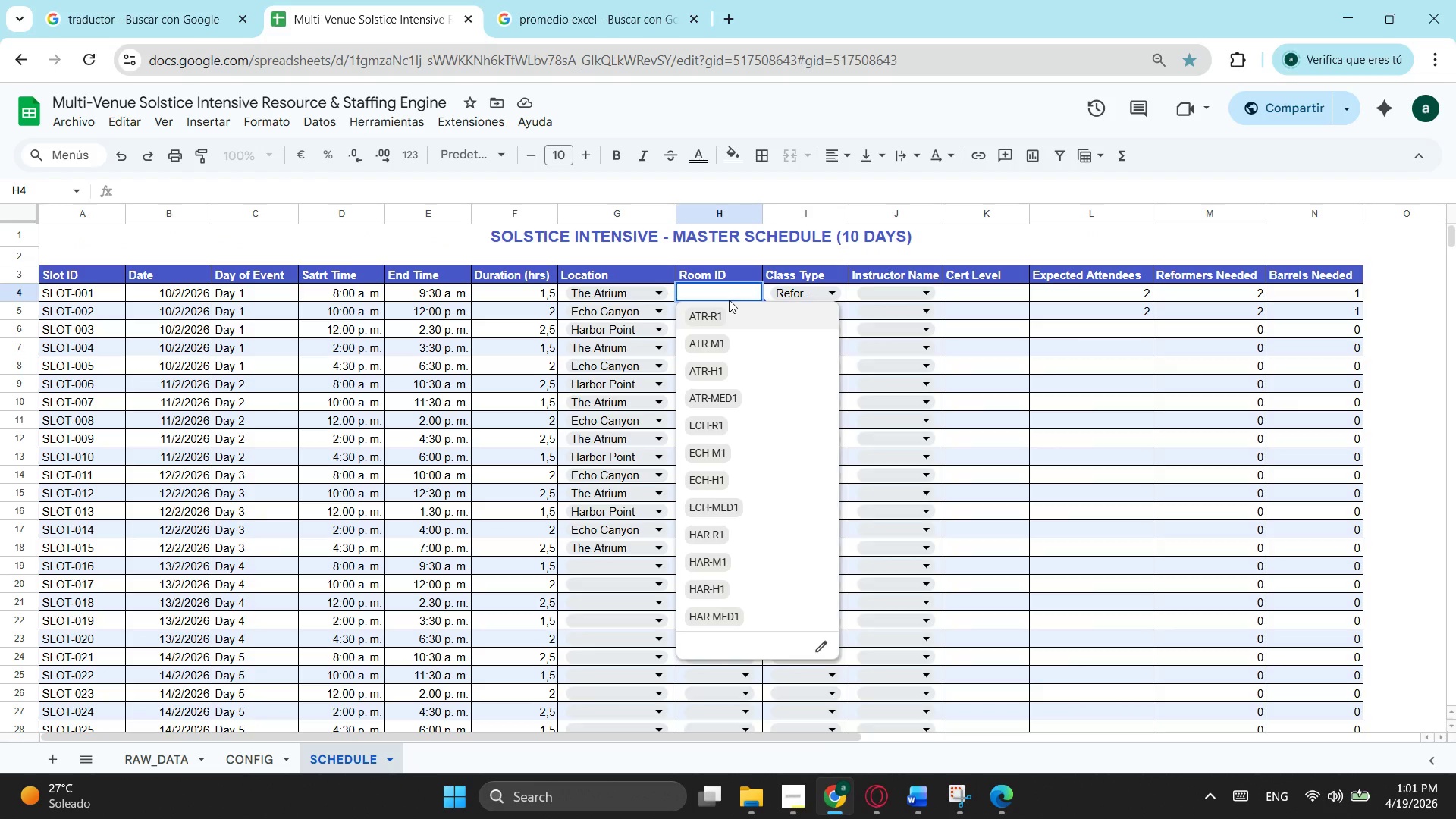 
type(r1)
 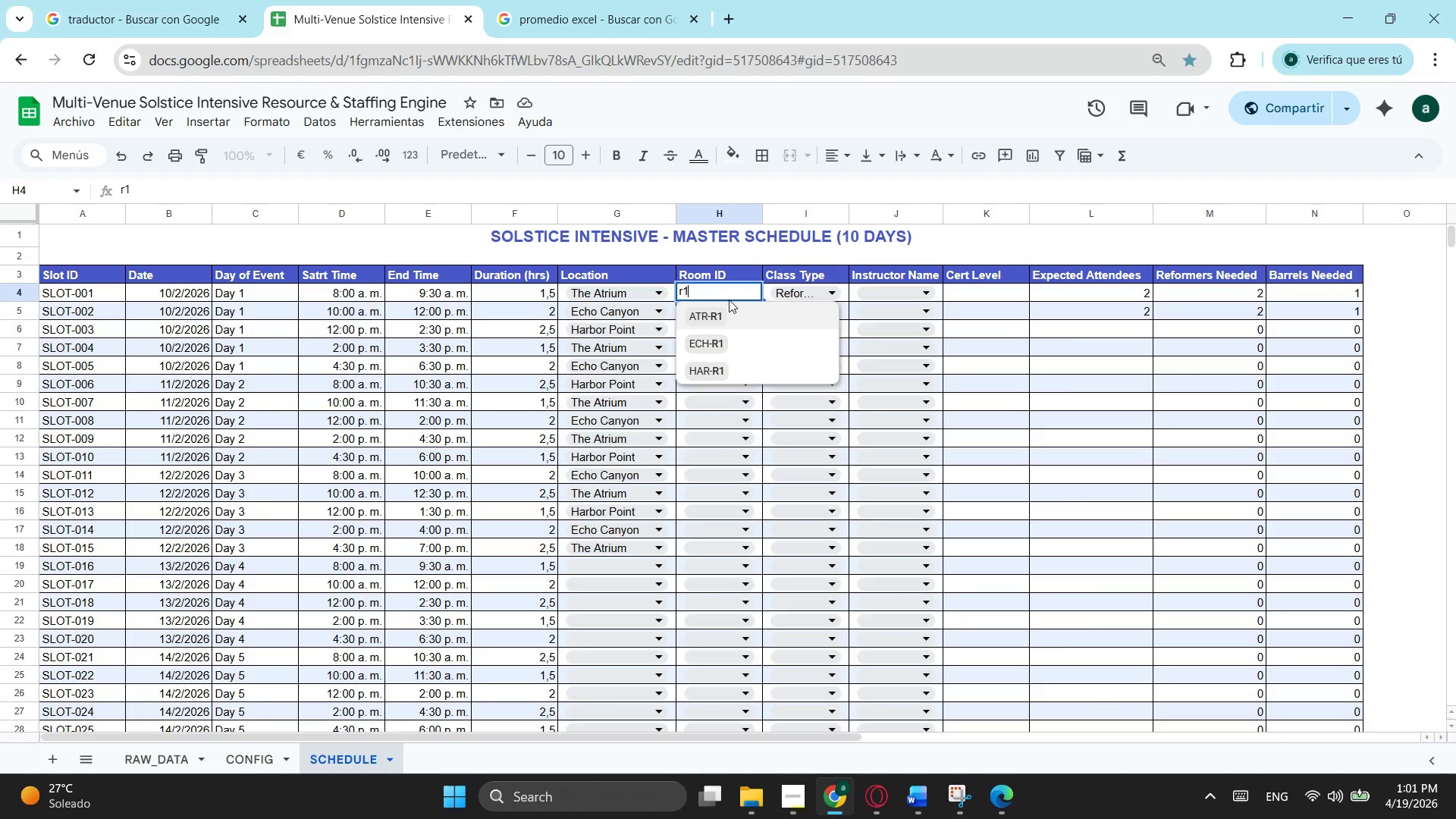 
key(Enter)
 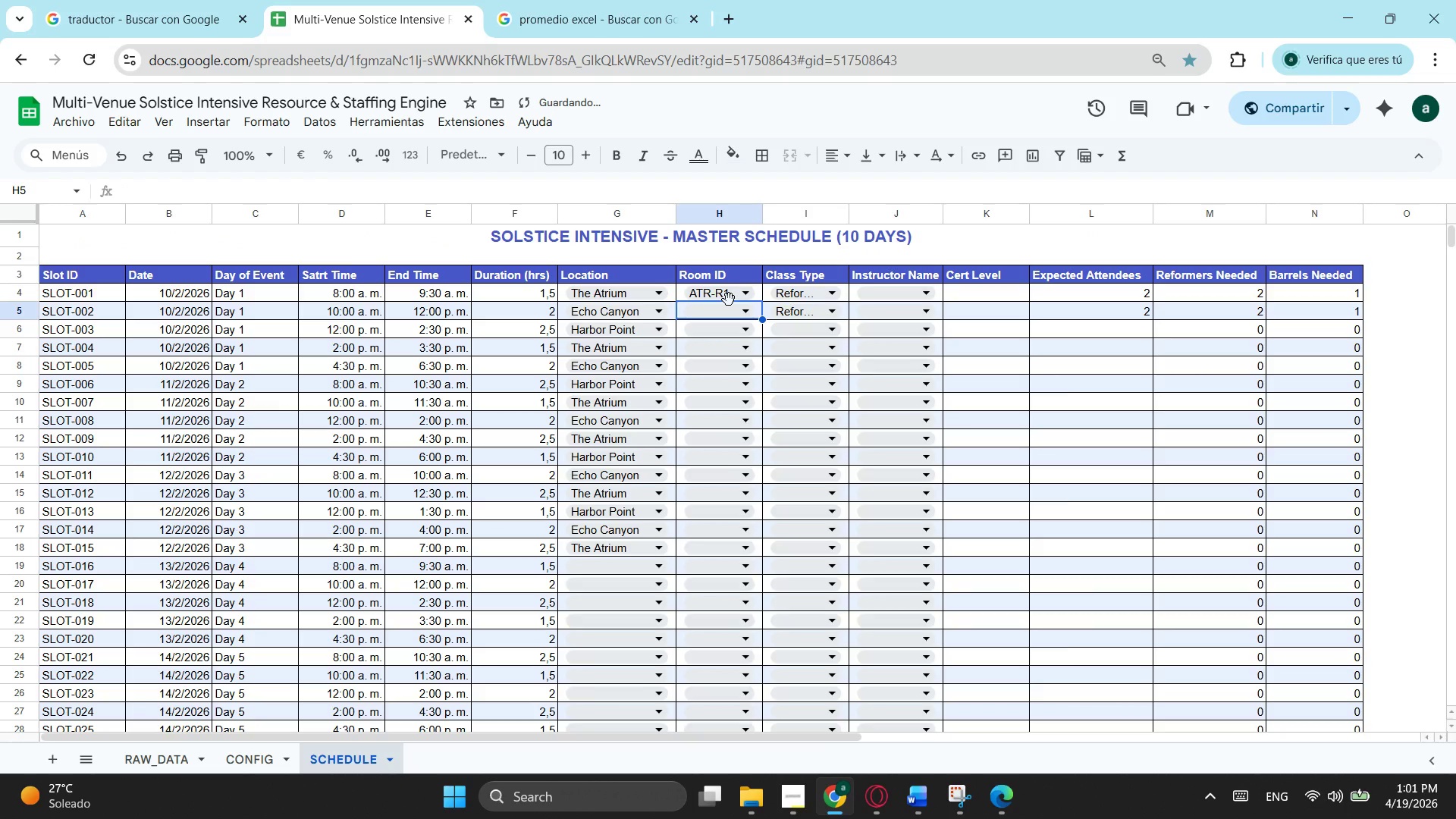 
type(m1)
 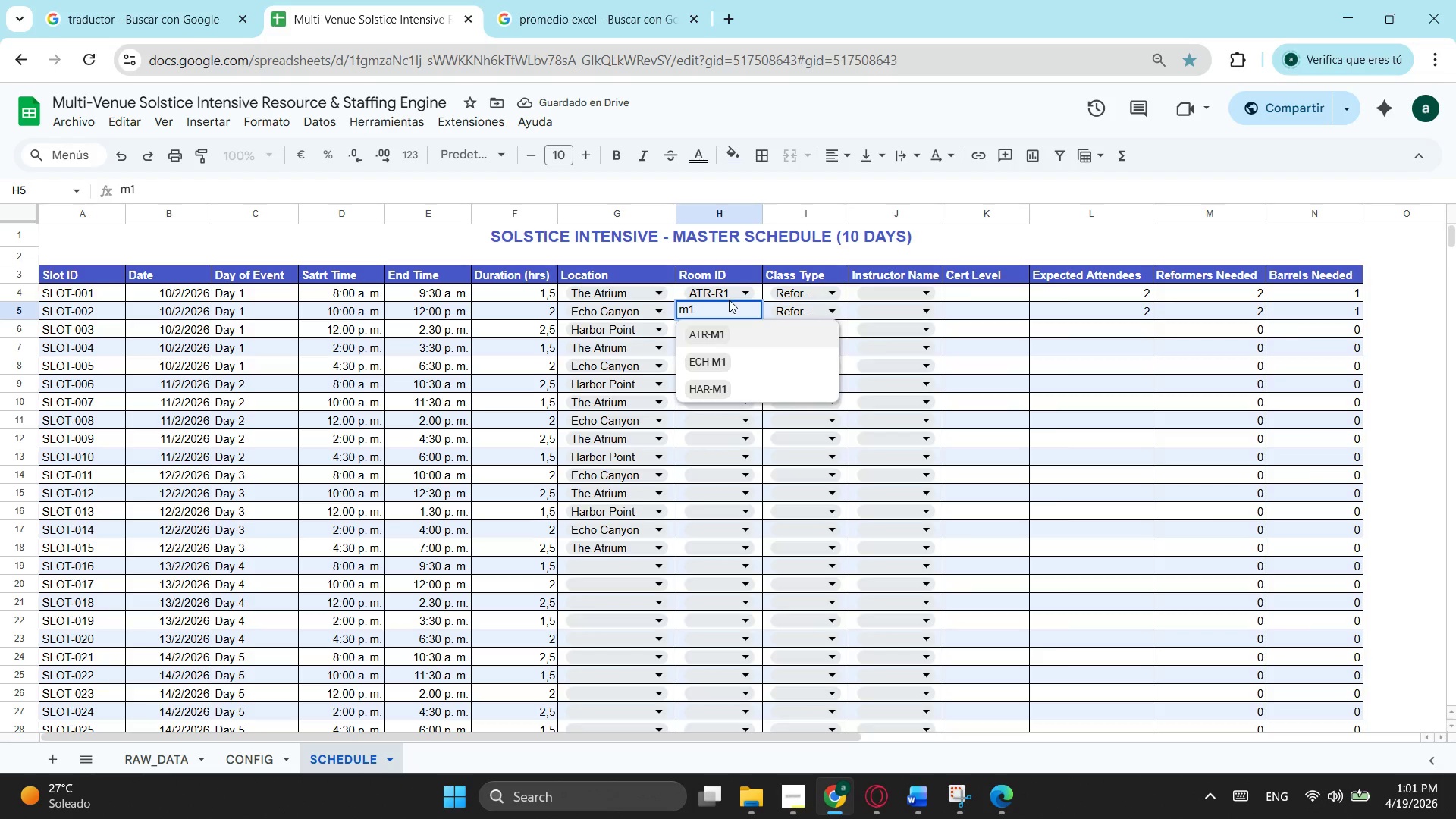 
key(ArrowDown)
 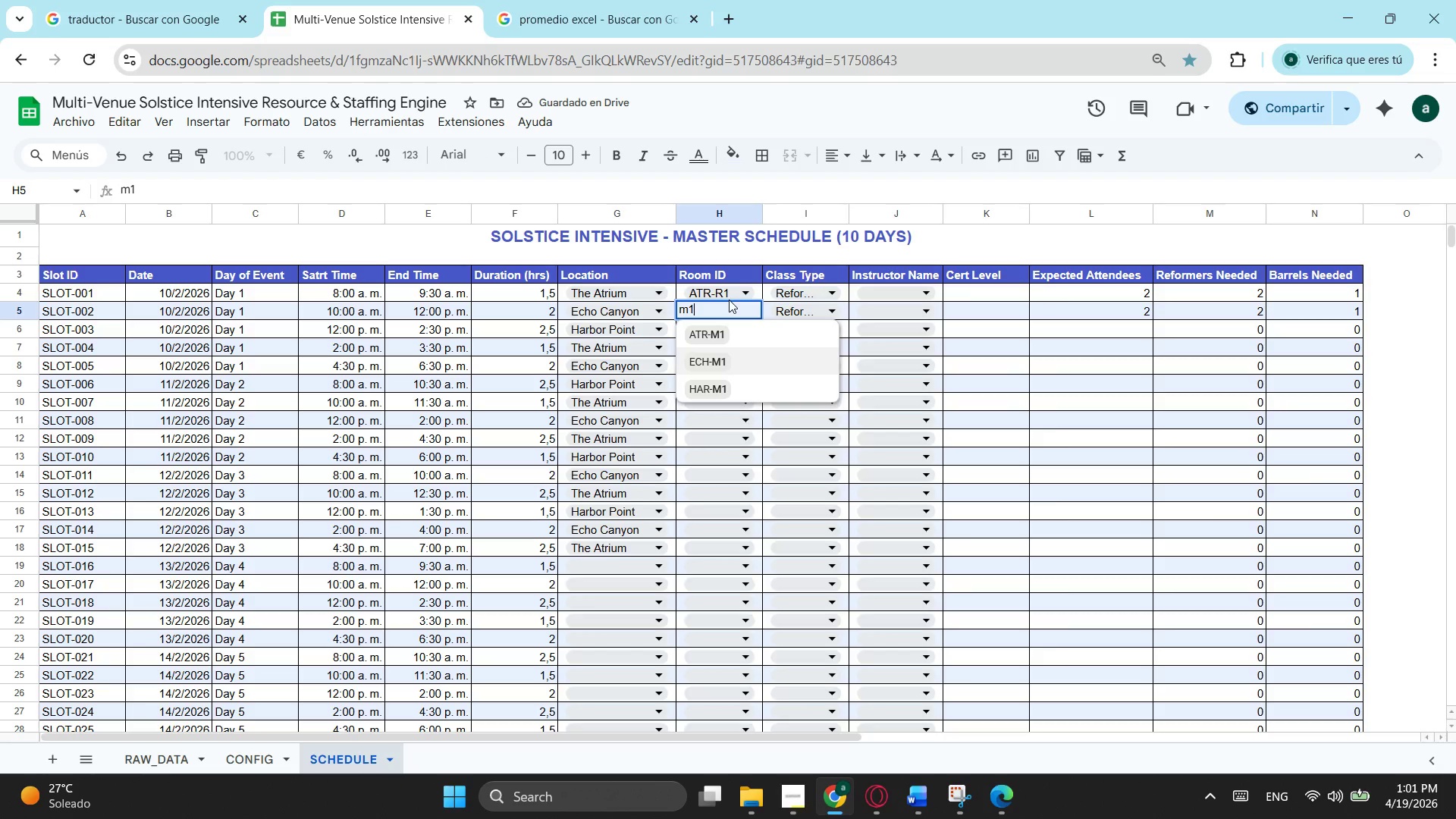 
key(Enter)
 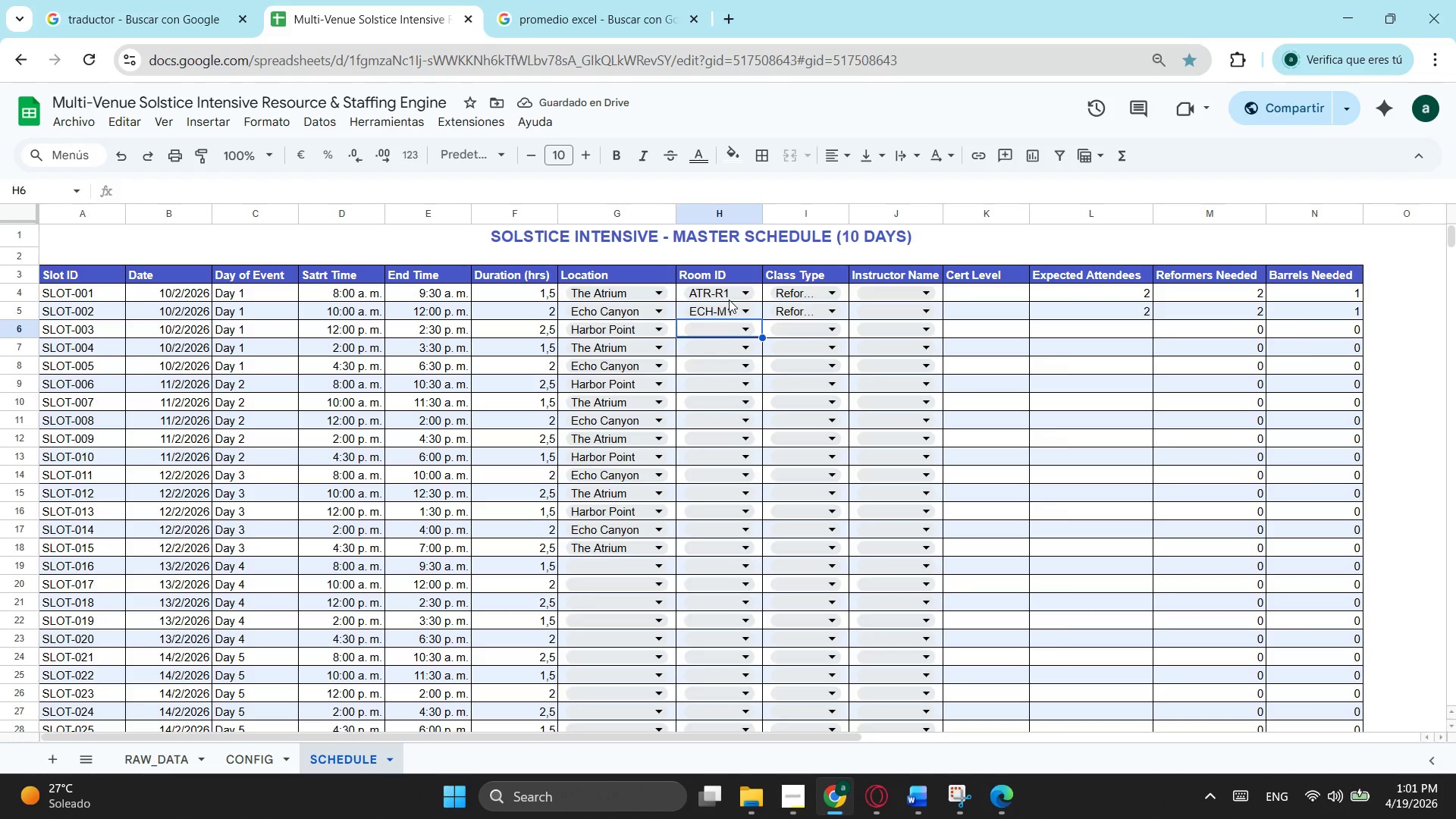 
key(H)
 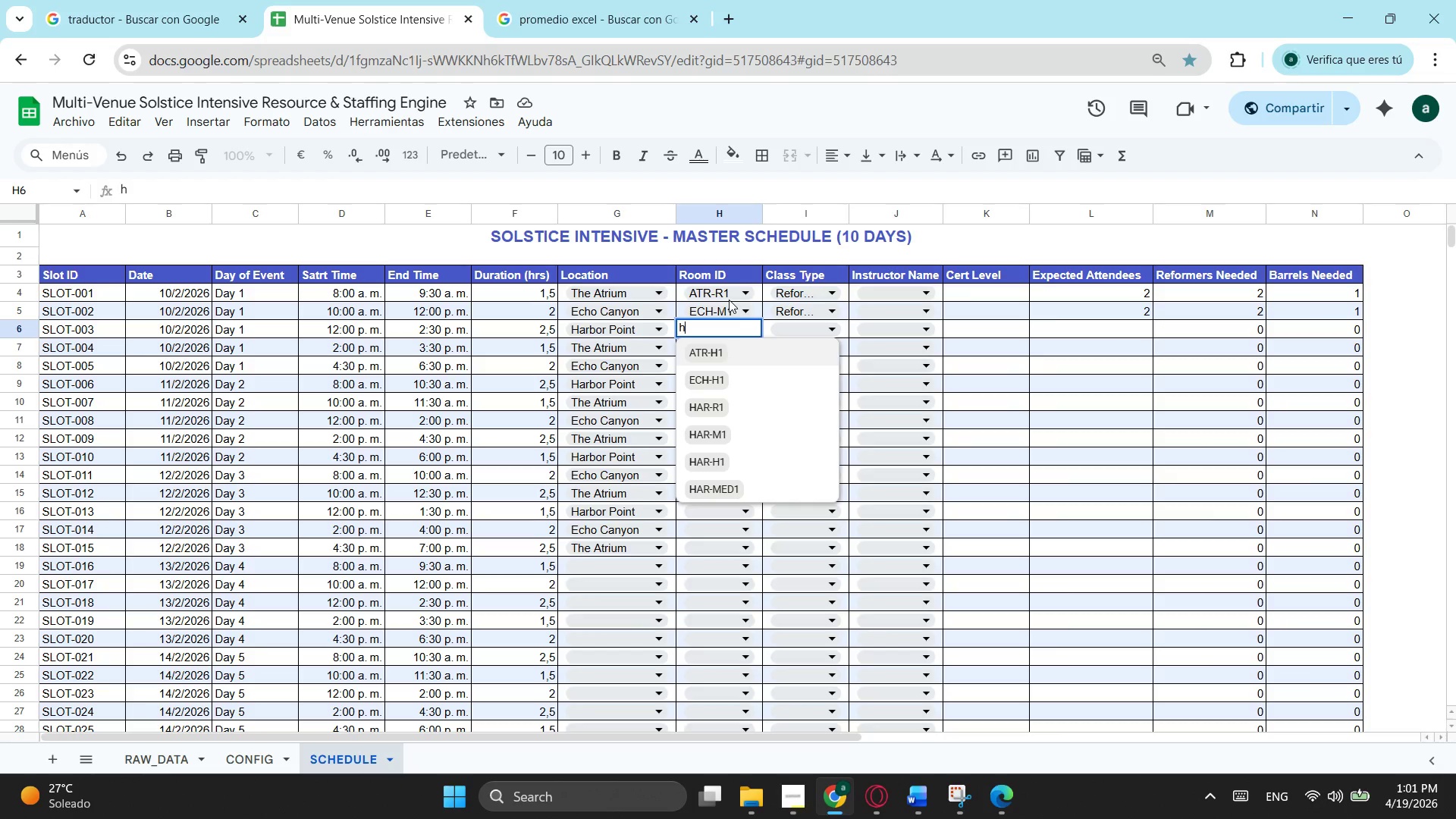 
key(1)
 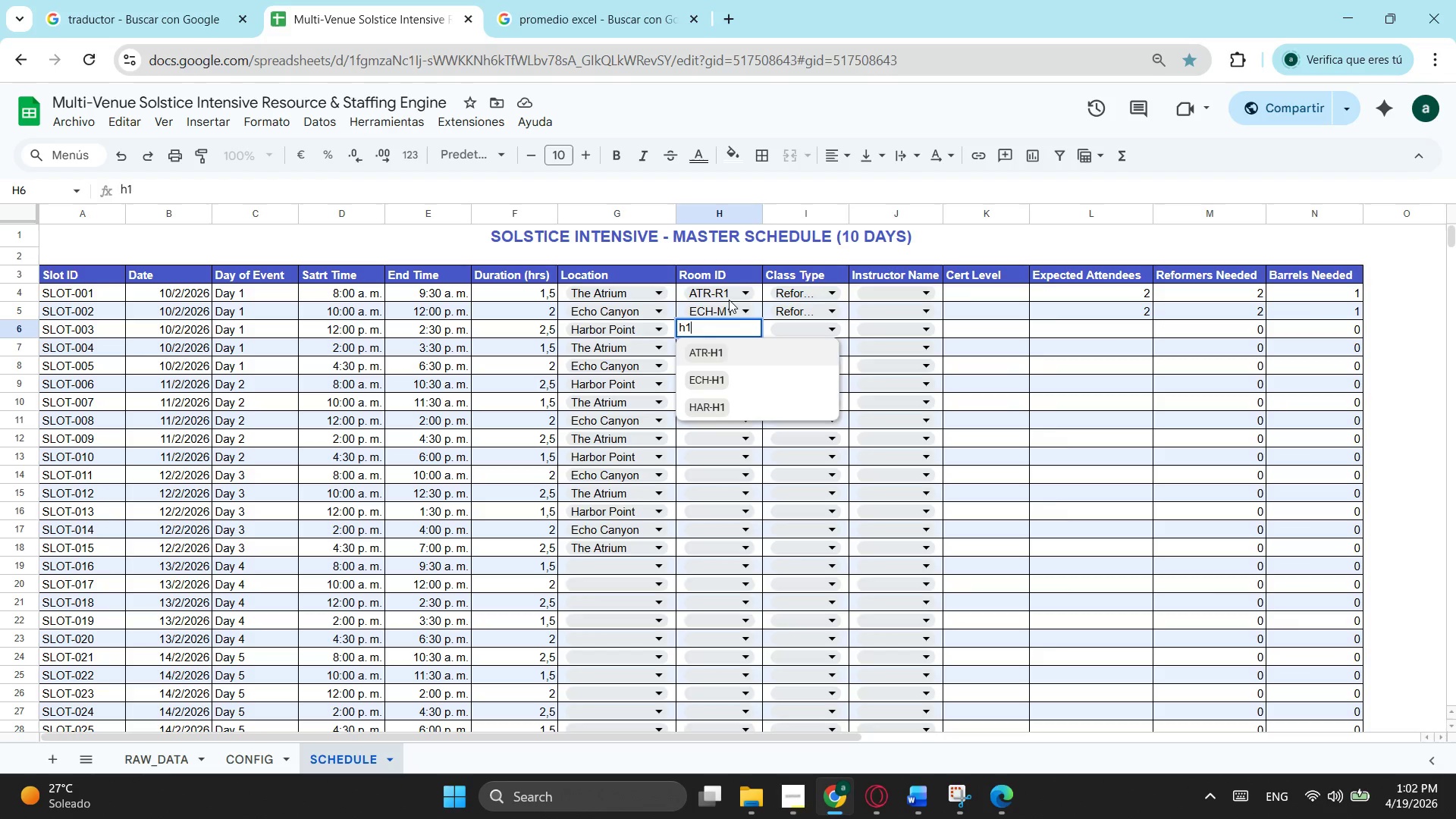 
wait(65.55)
 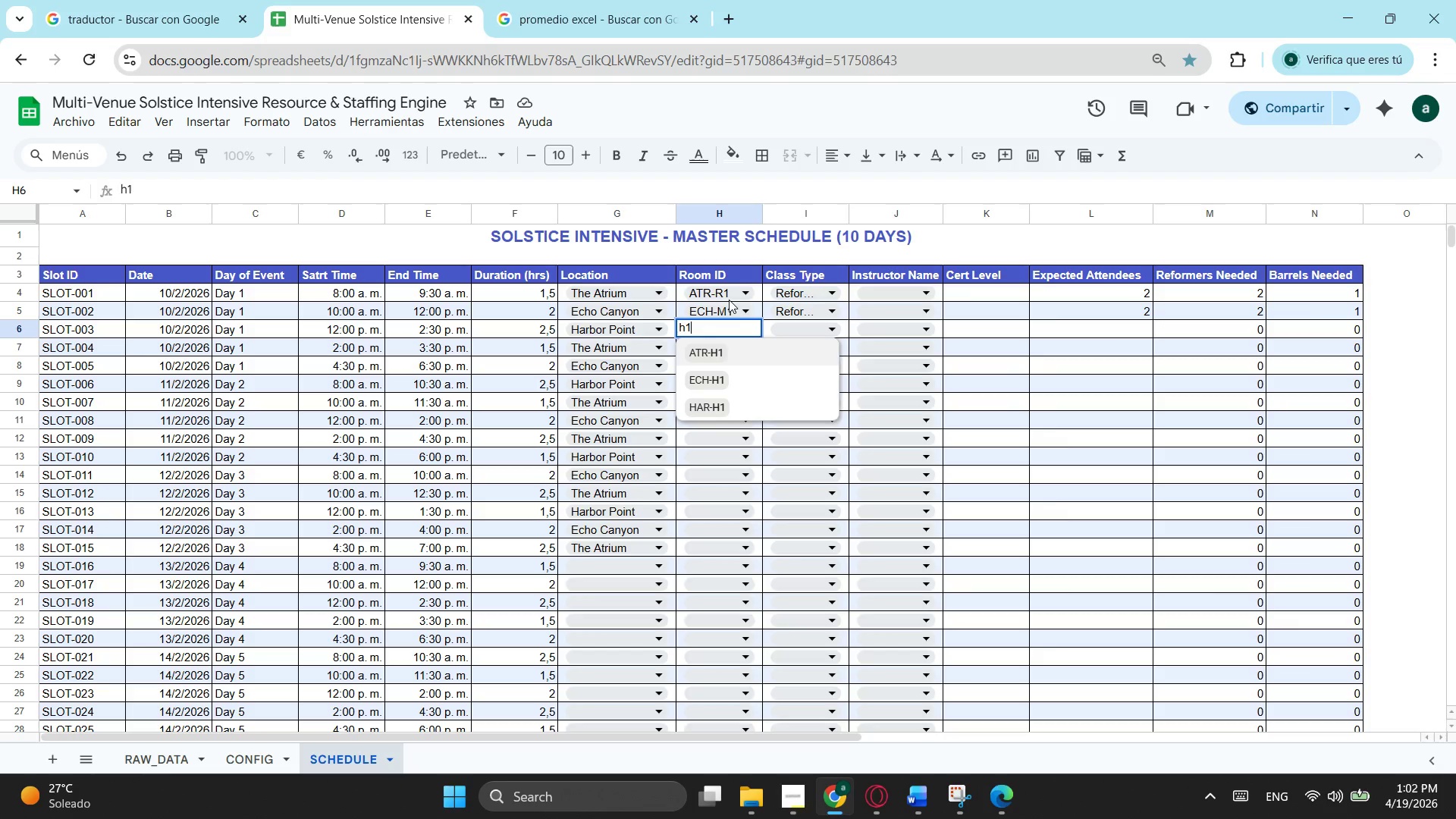 
left_click([839, 285])
 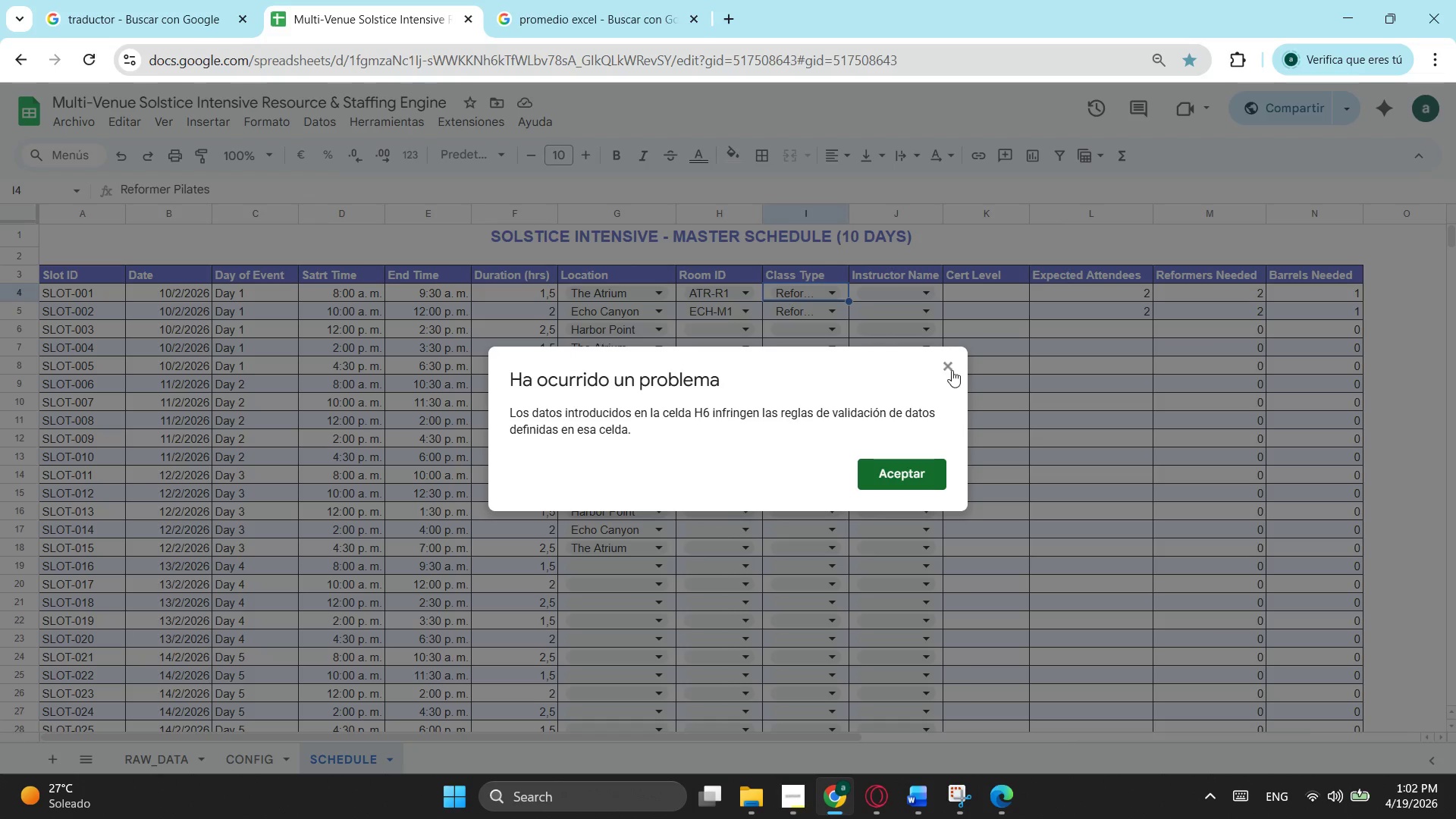 
left_click([959, 370])
 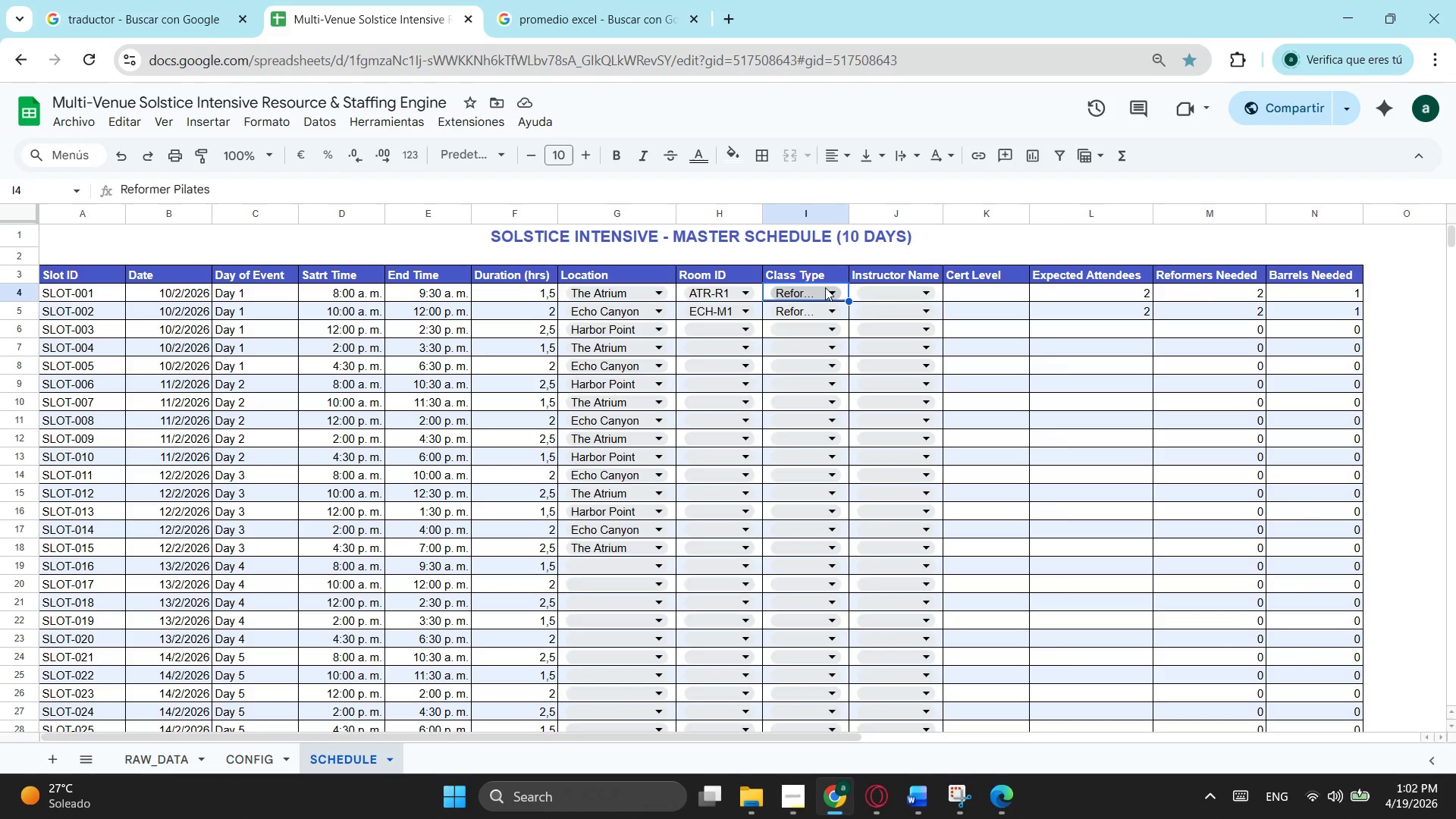 
left_click([827, 289])
 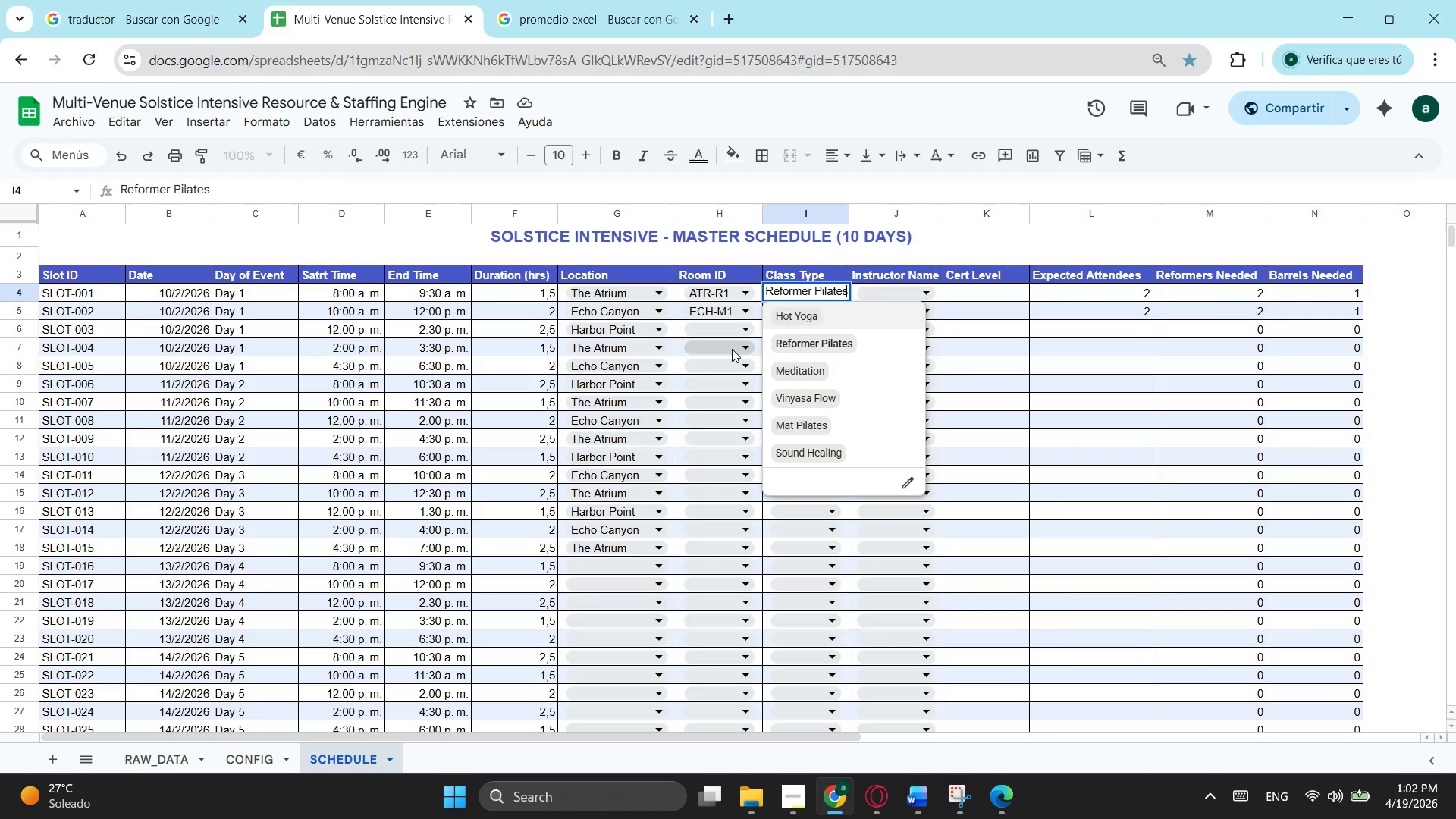 
left_click([729, 332])
 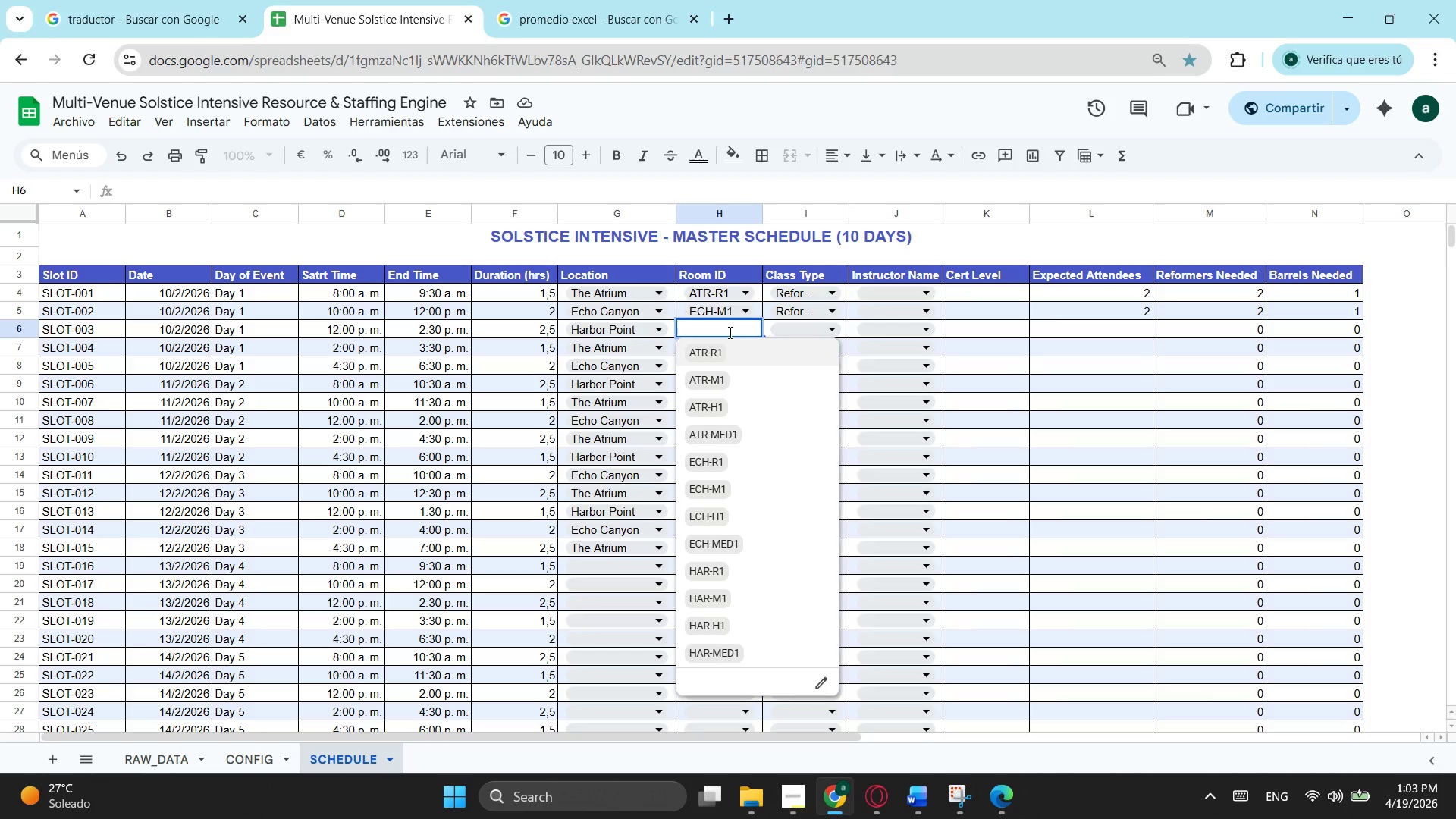 
wait(35.36)
 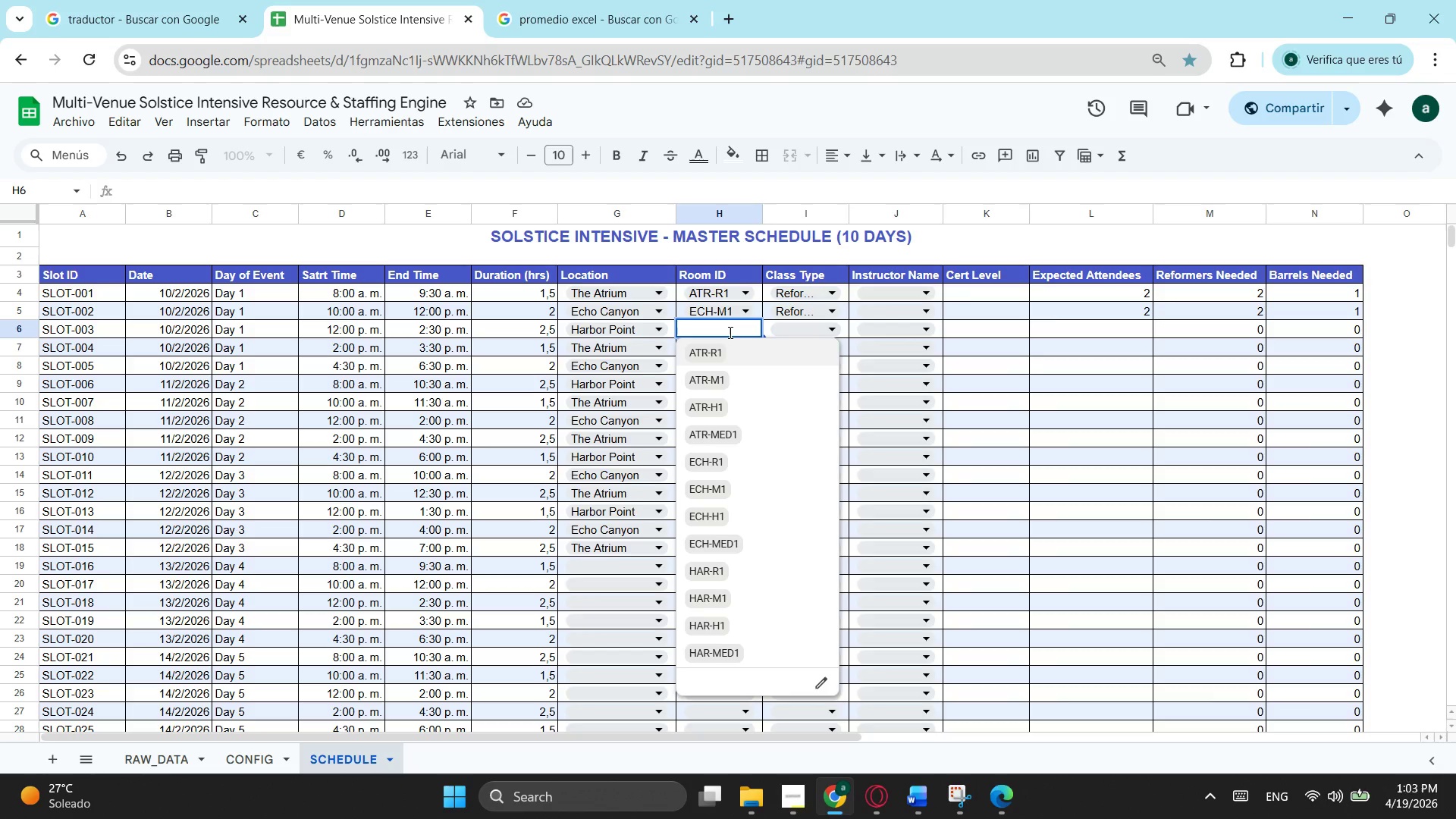 
type(h1)
 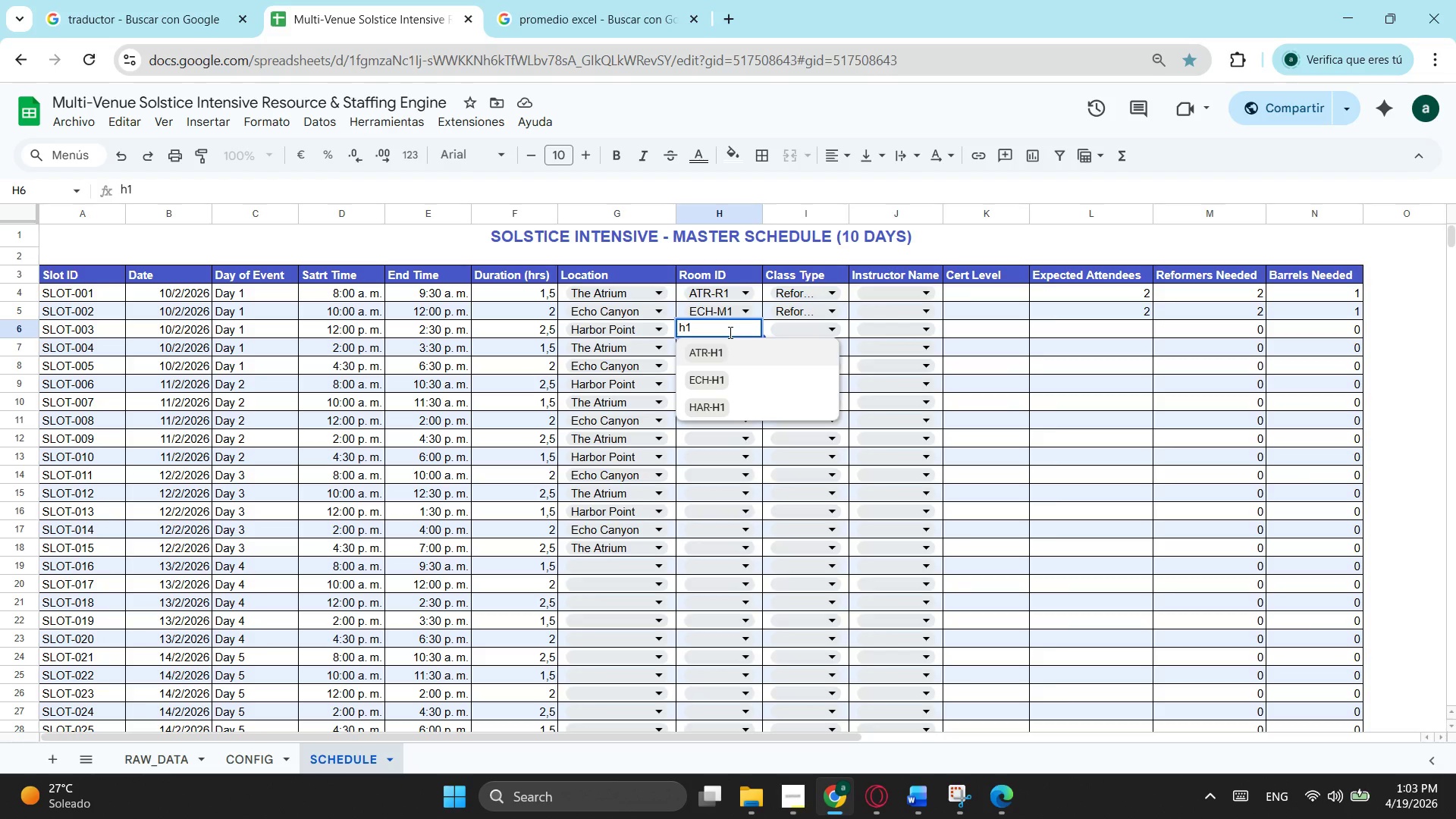 
key(ArrowDown)
 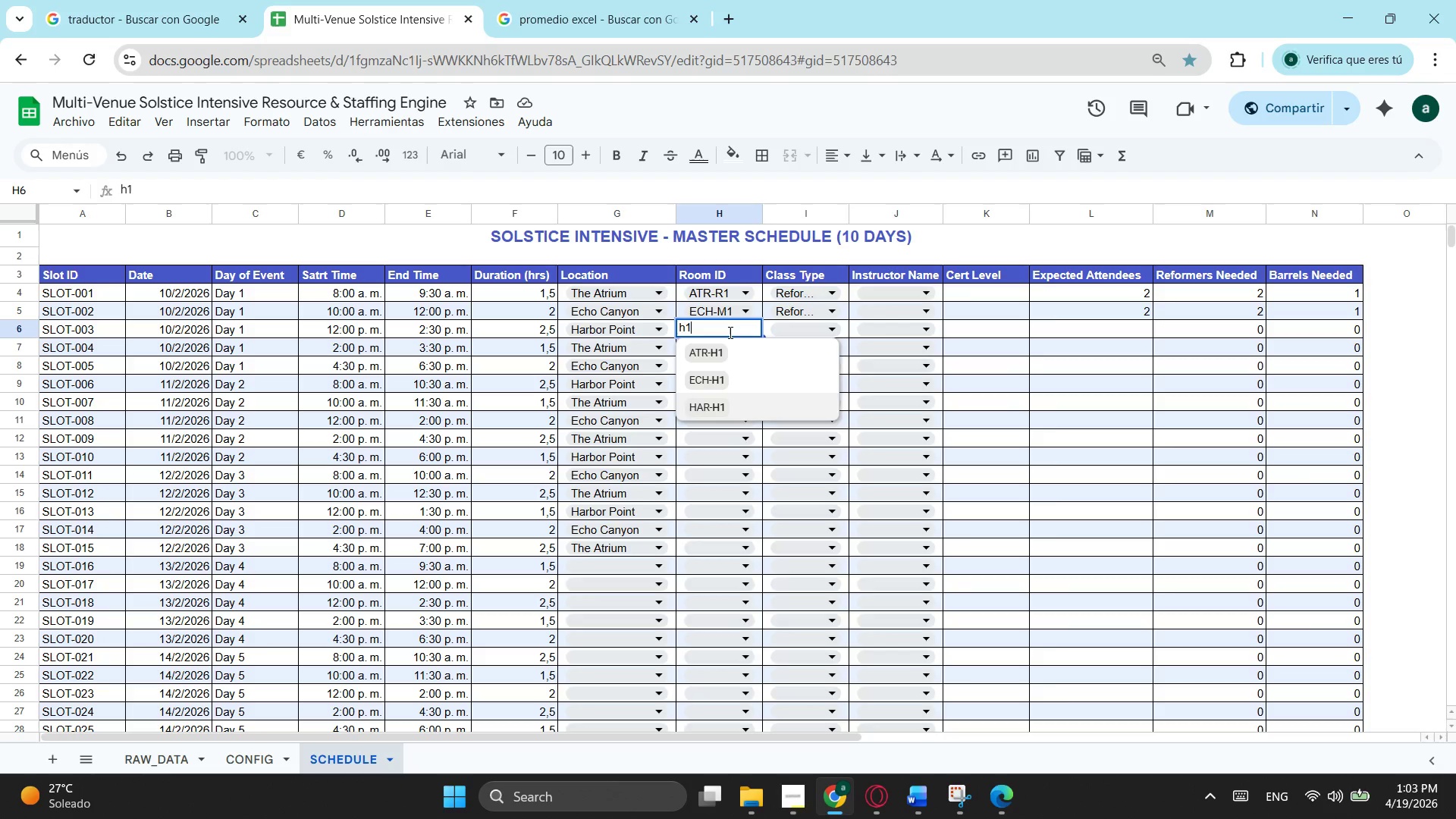 
key(ArrowDown)
 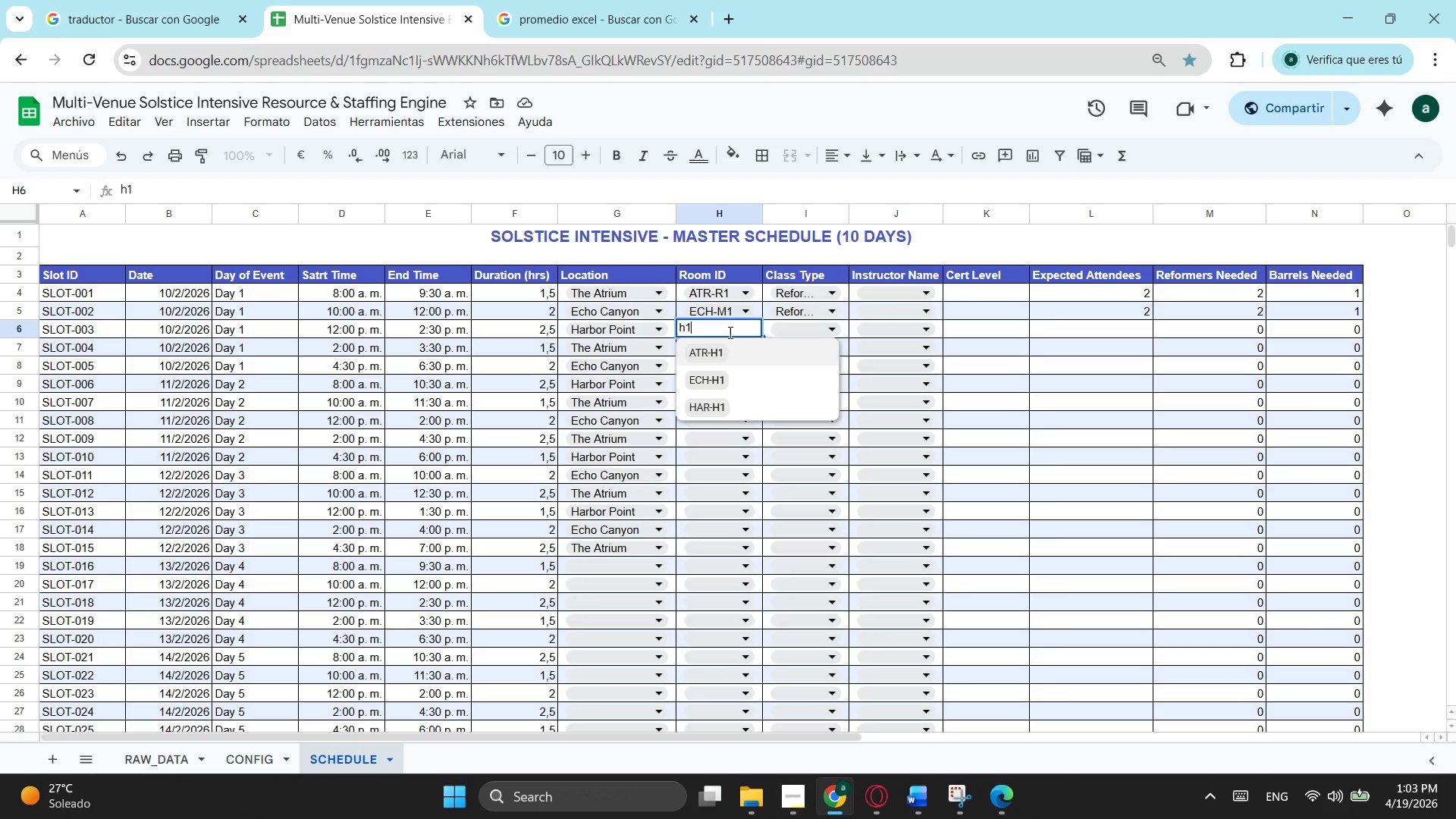 
key(ArrowDown)
 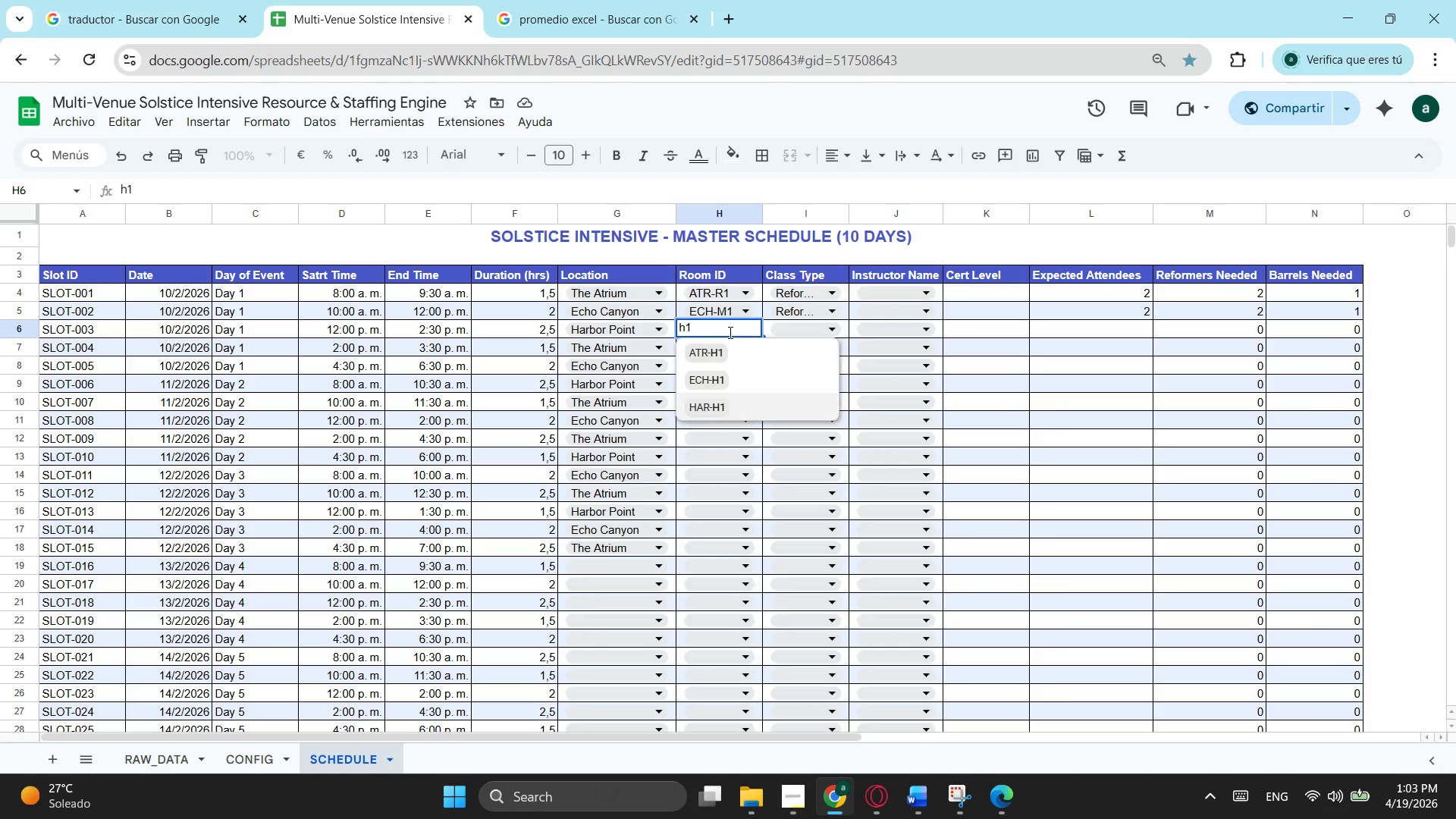 
key(ArrowUp)
 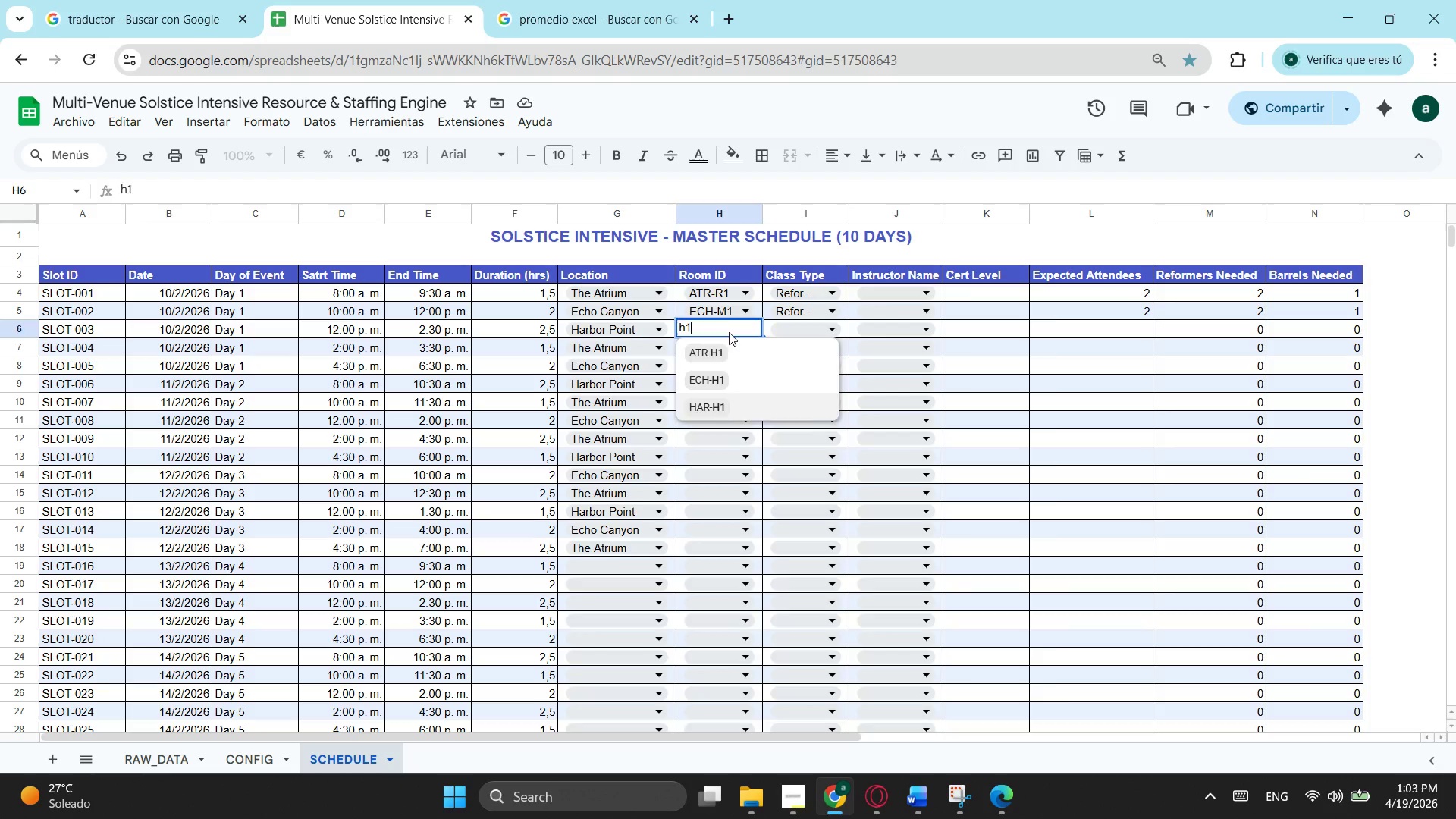 
key(Enter)
 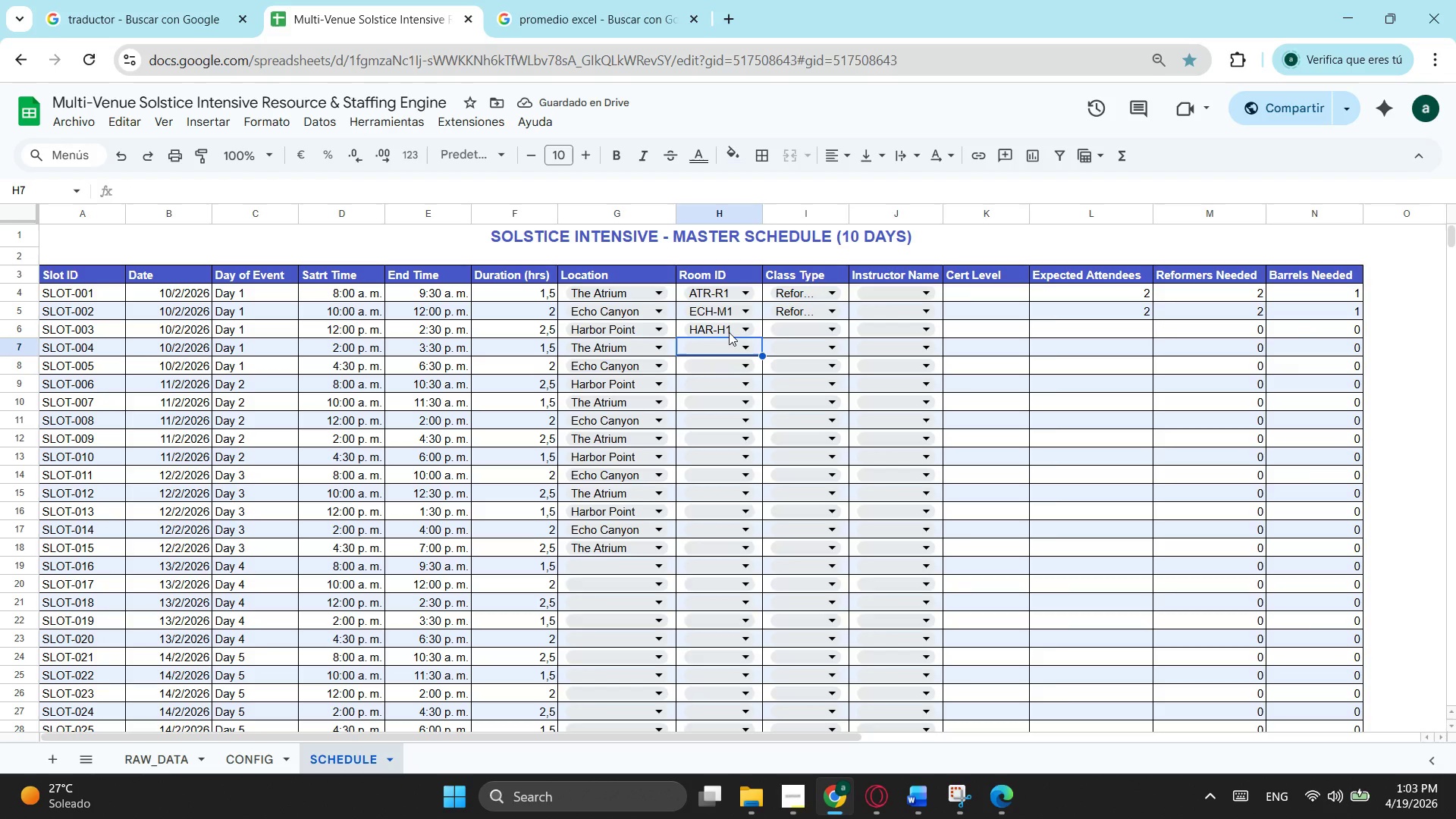 
type(d1)
key(Backspace)
key(Backspace)
type(D1)
key(Backspace)
key(Backspace)
key(Backspace)
 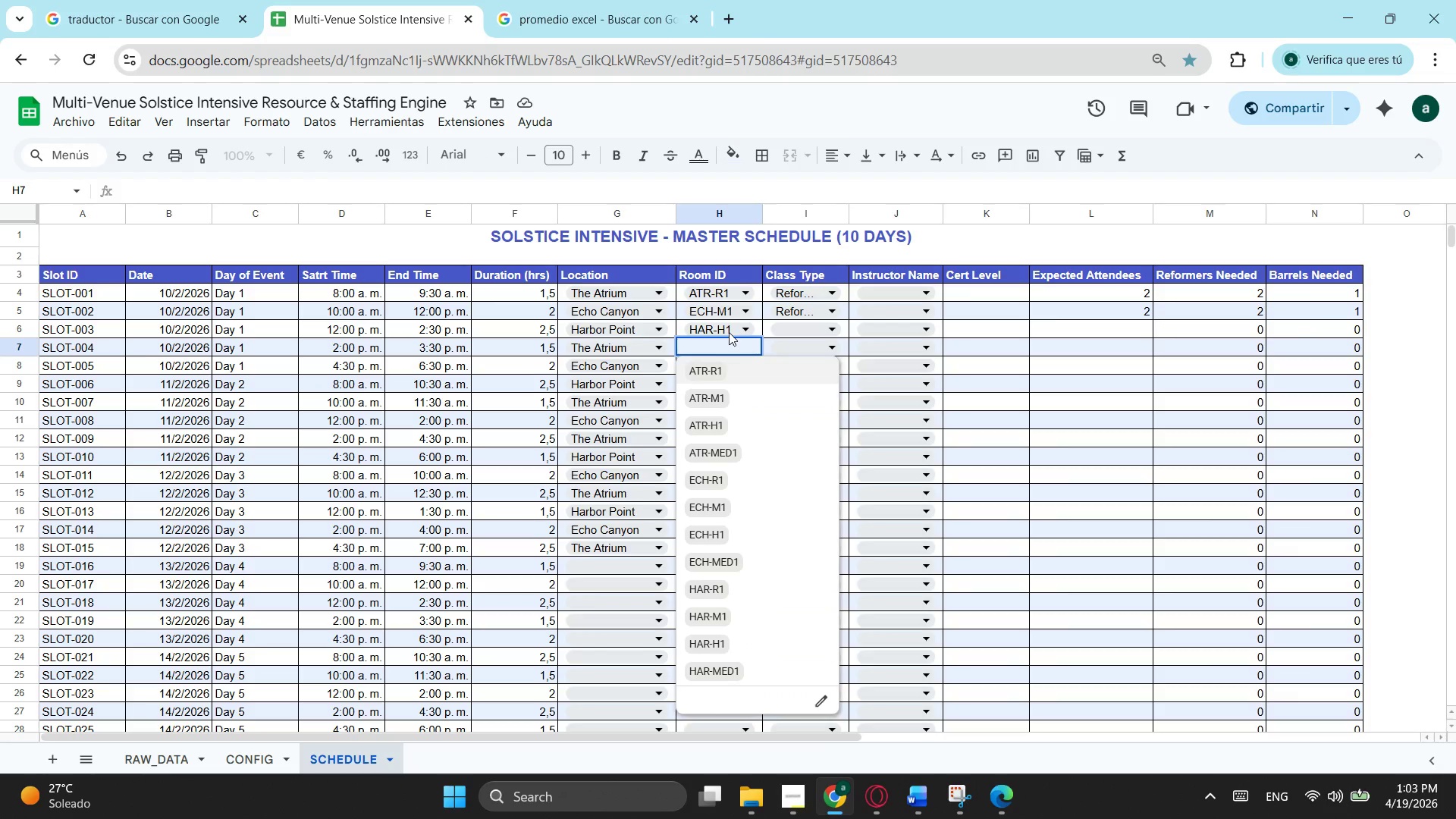 
type(ME)
 